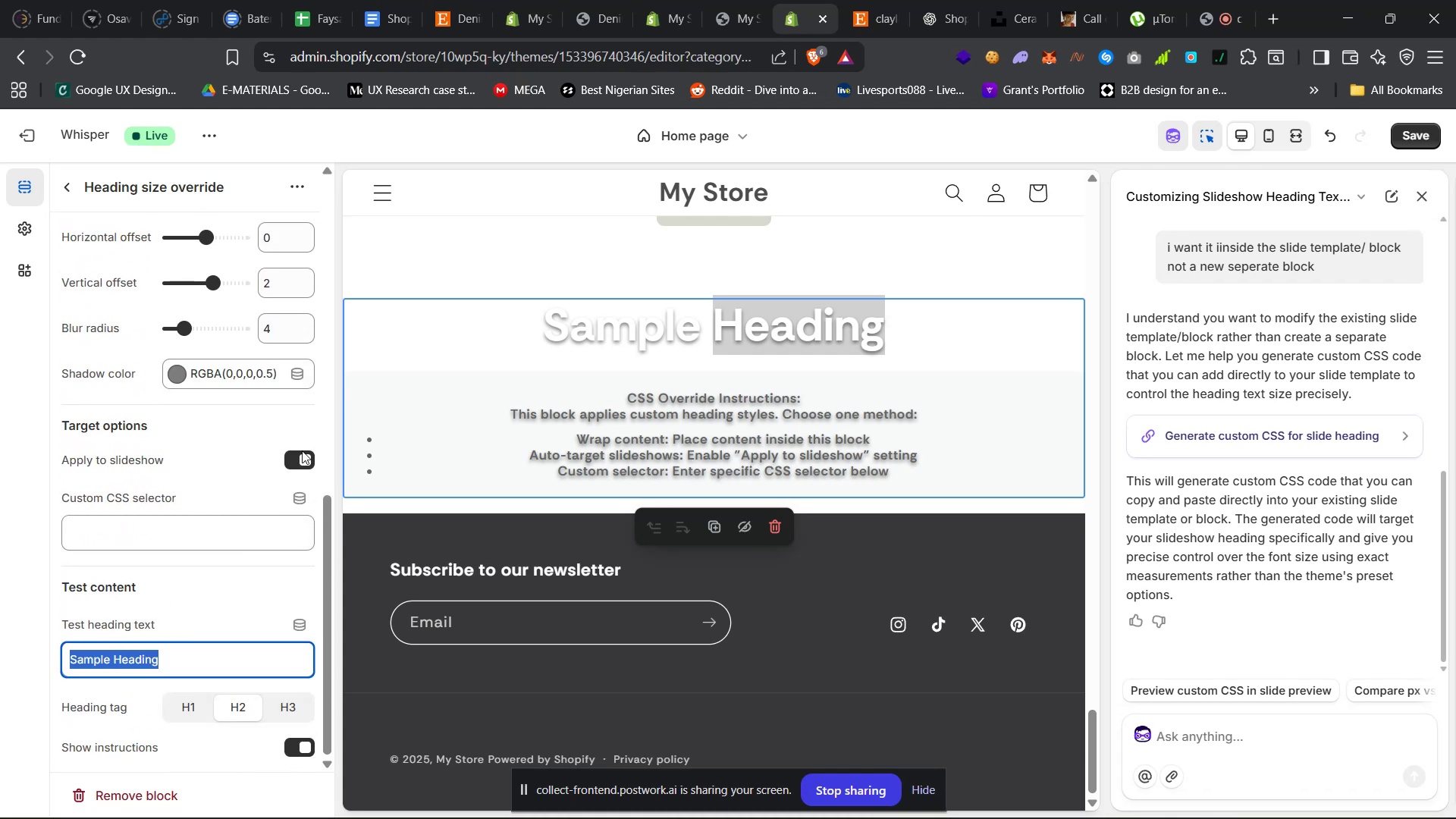 
scroll: coordinate [498, 406], scroll_direction: up, amount: 125.0
 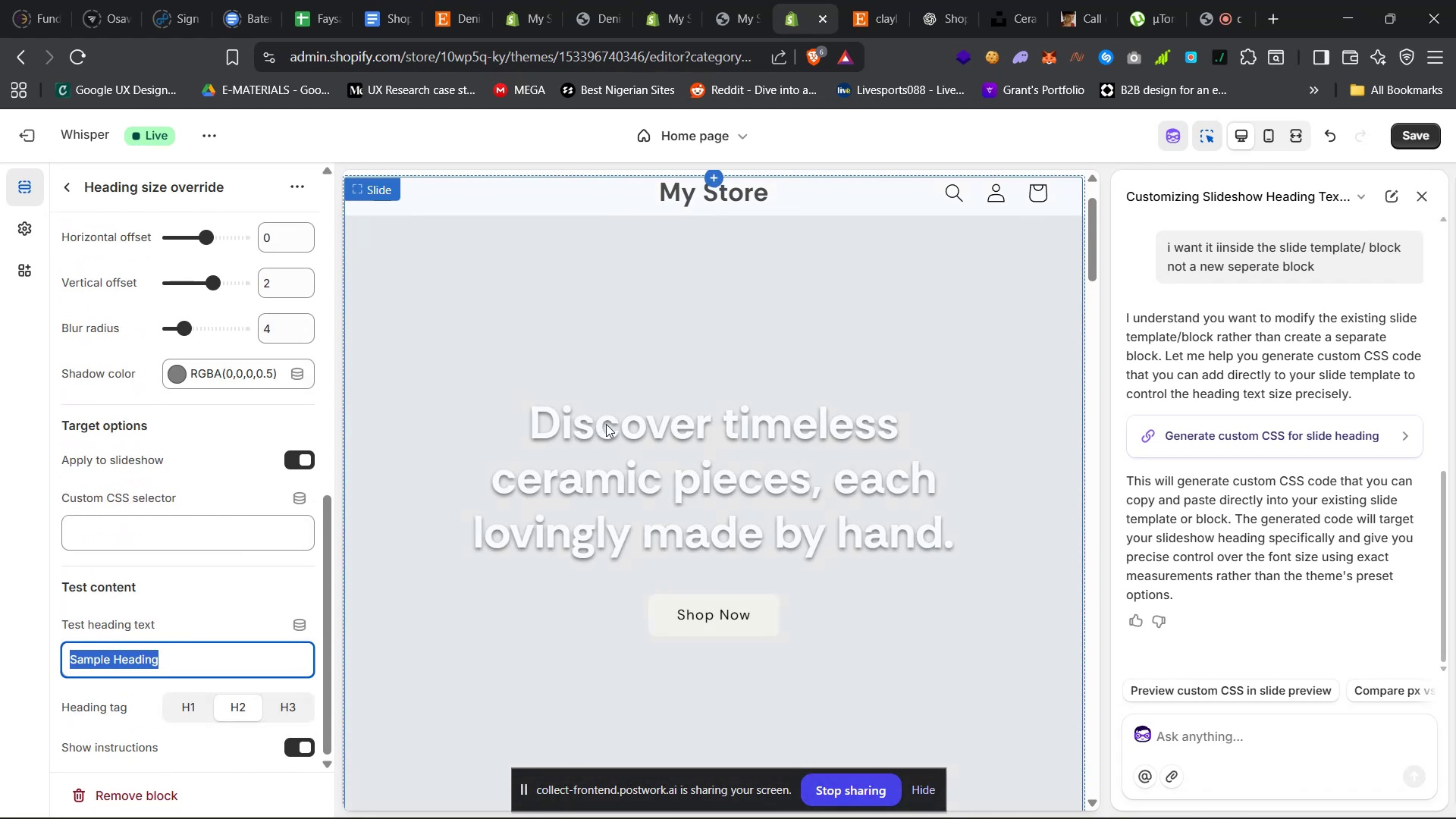 
left_click([645, 481])
 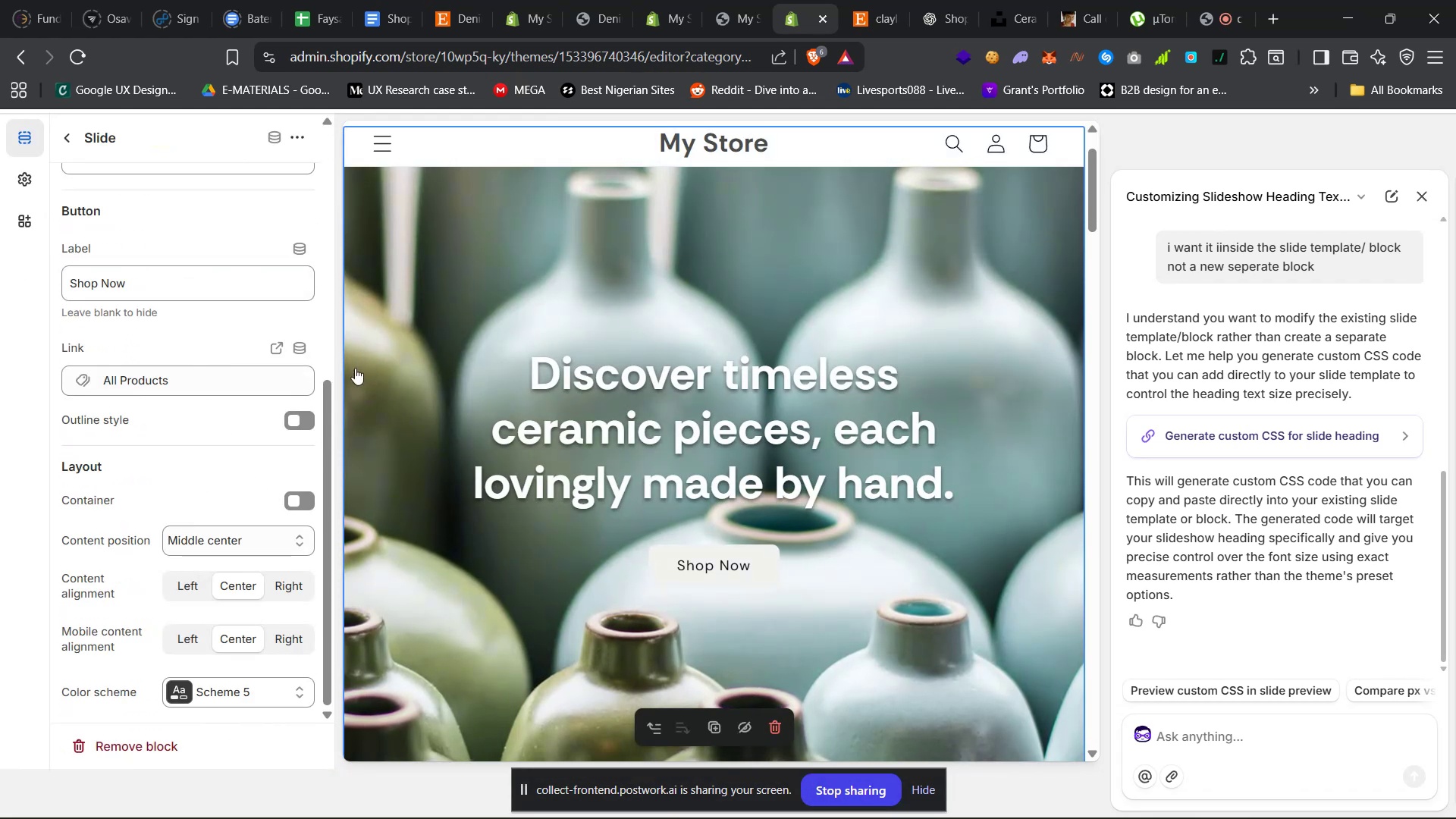 
scroll: coordinate [111, 457], scroll_direction: up, amount: 16.0
 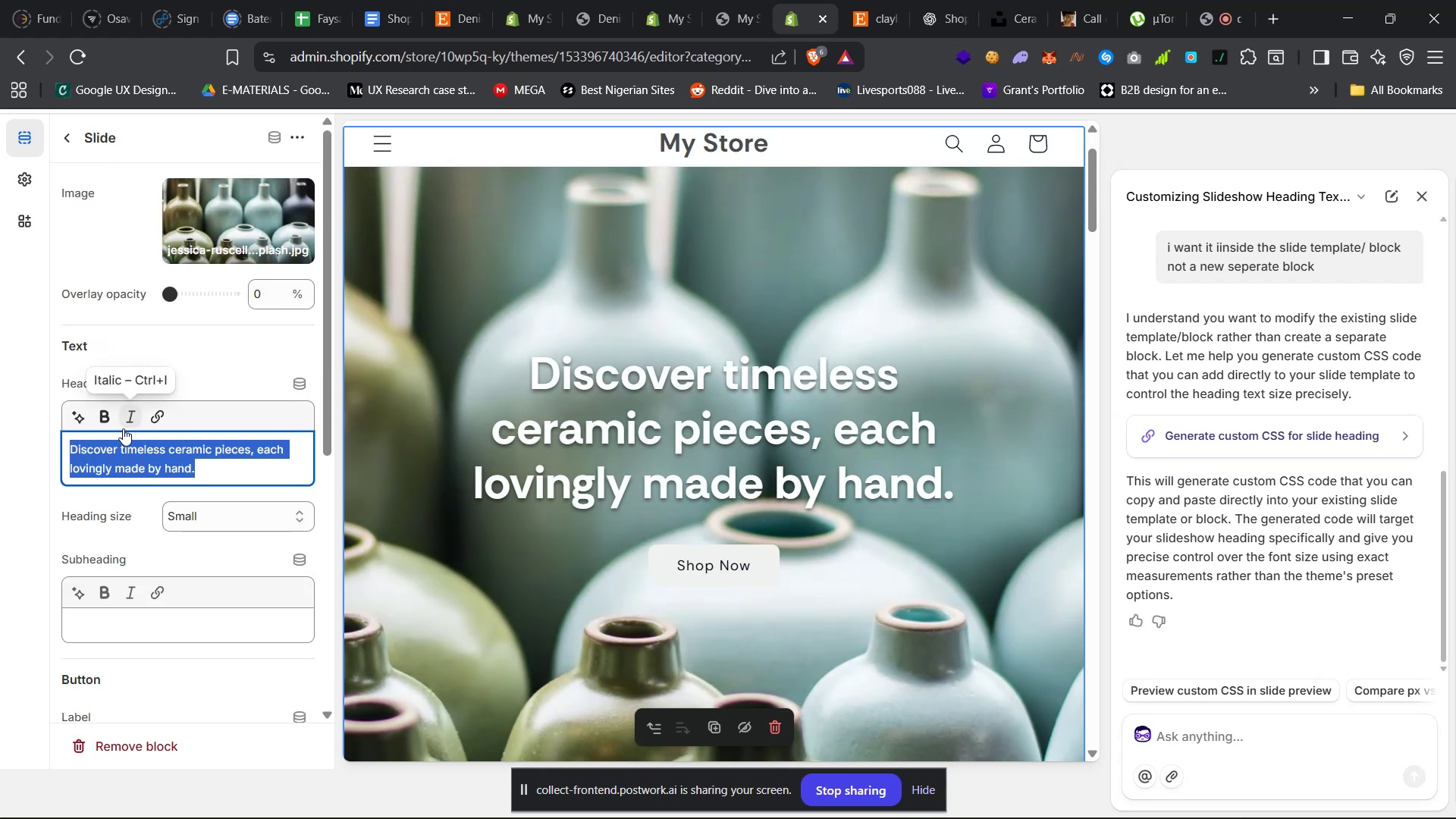 
key(Control+C)
 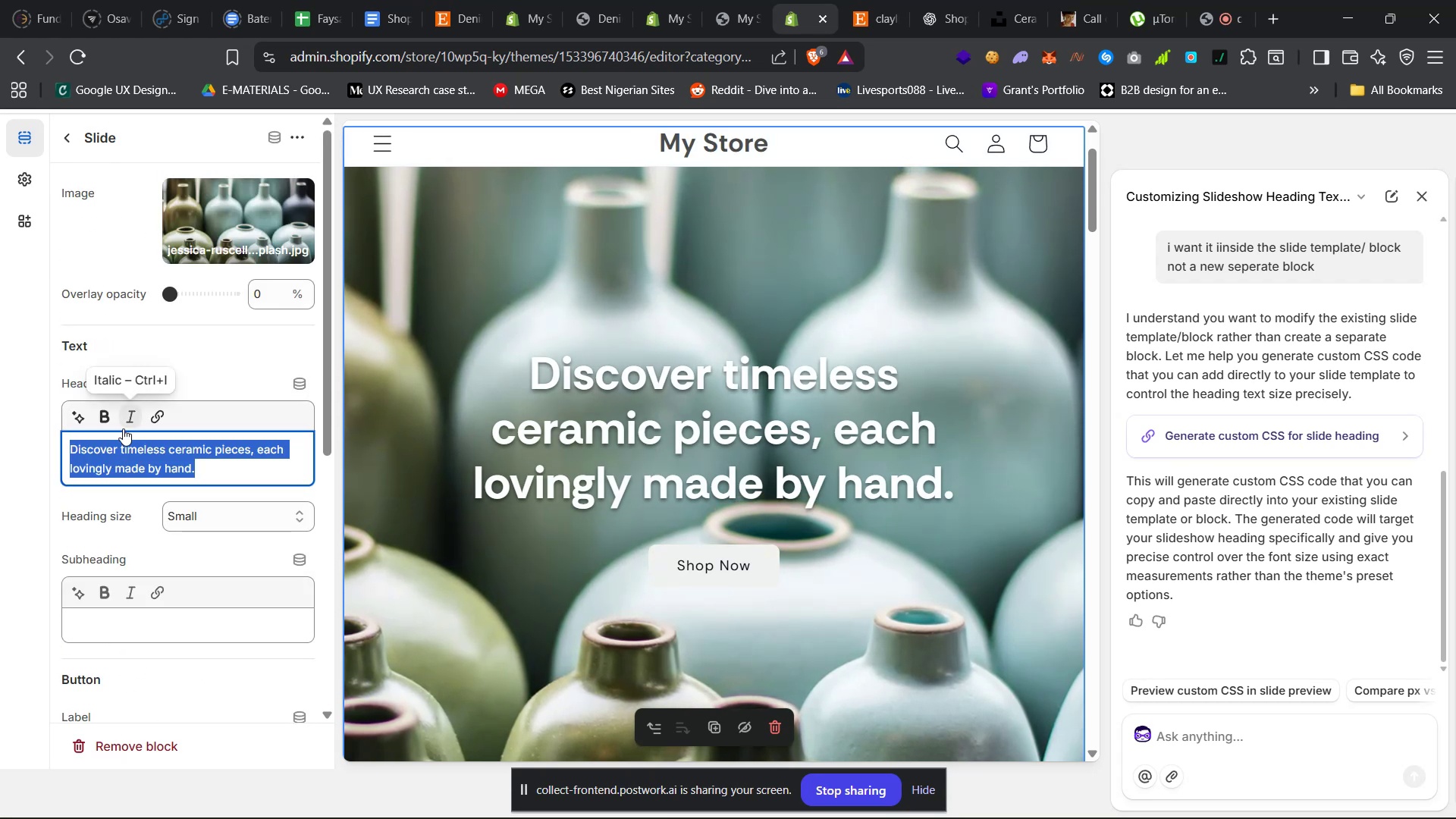 
key(Control+C)
 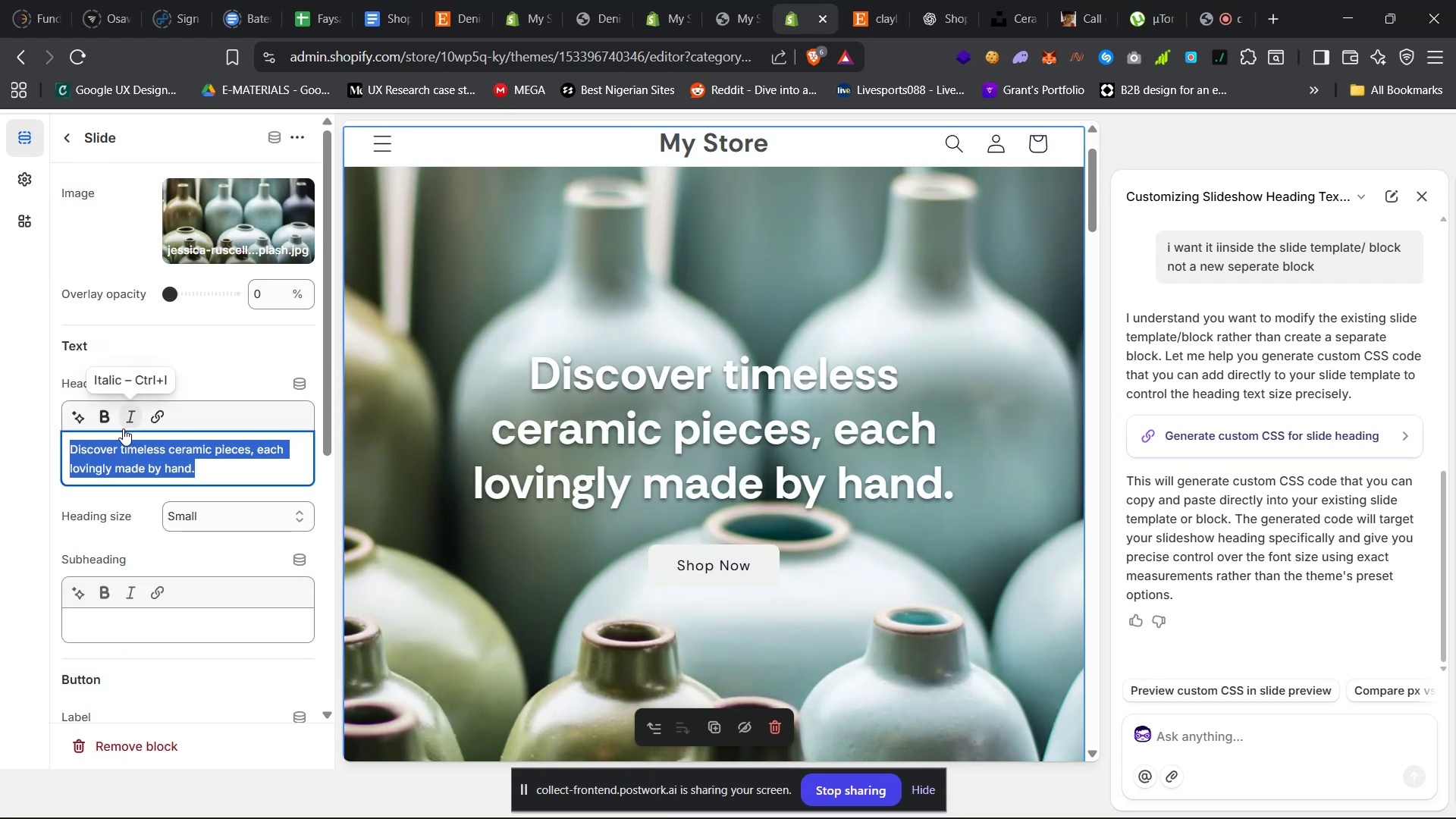 
key(Control+C)
 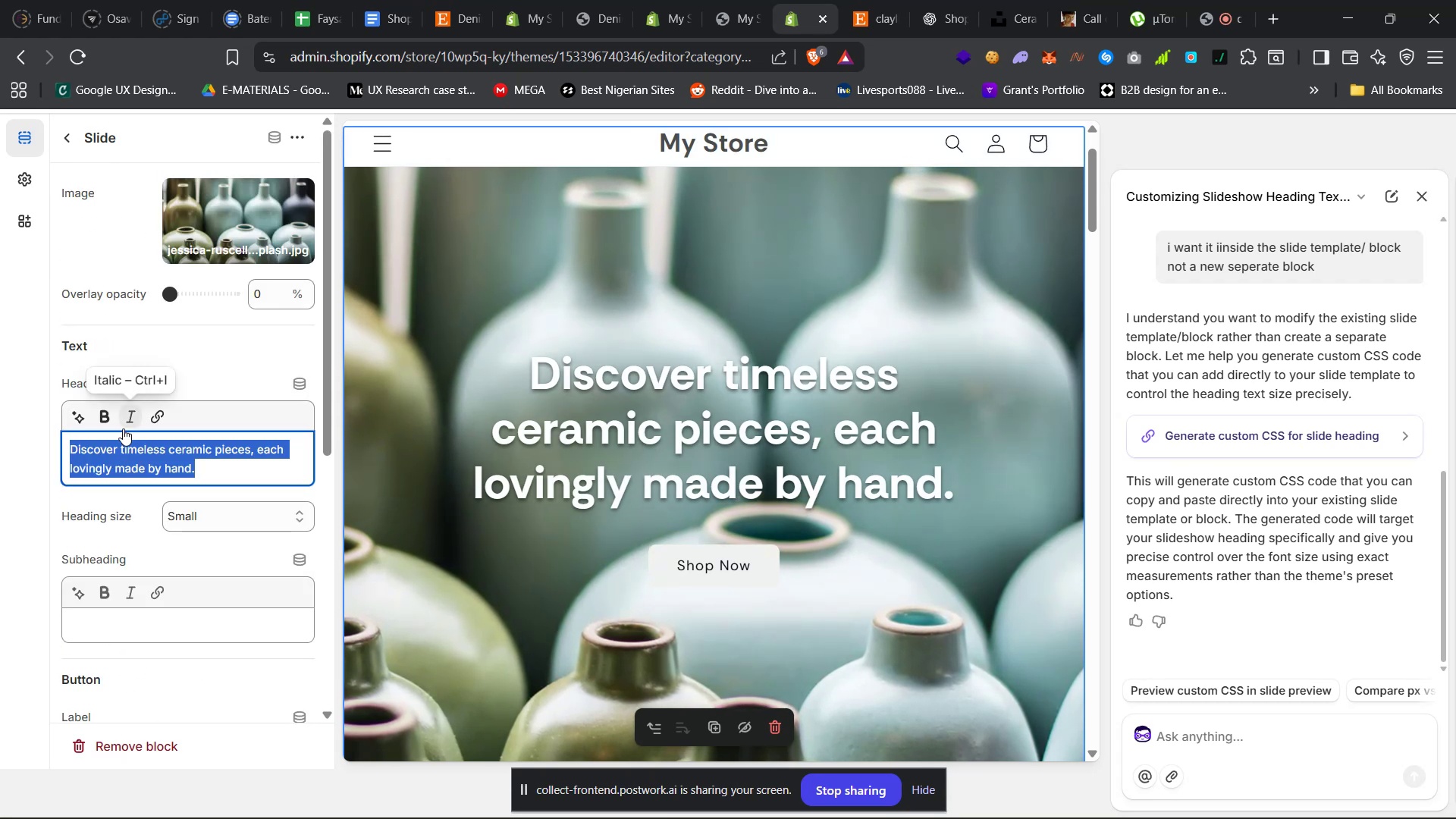 
key(Control+C)
 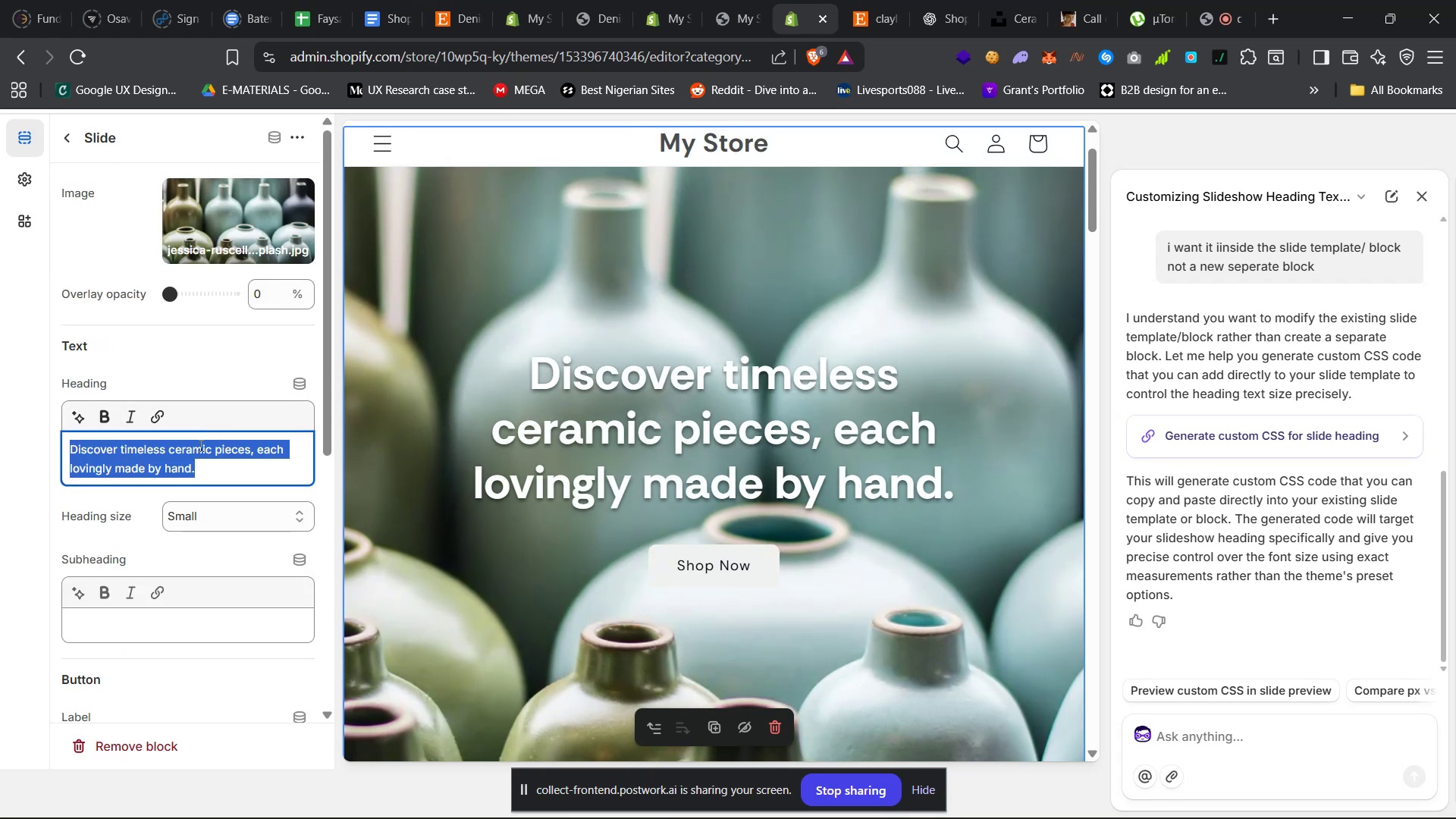 
scroll: coordinate [425, 416], scroll_direction: down, amount: 144.0
 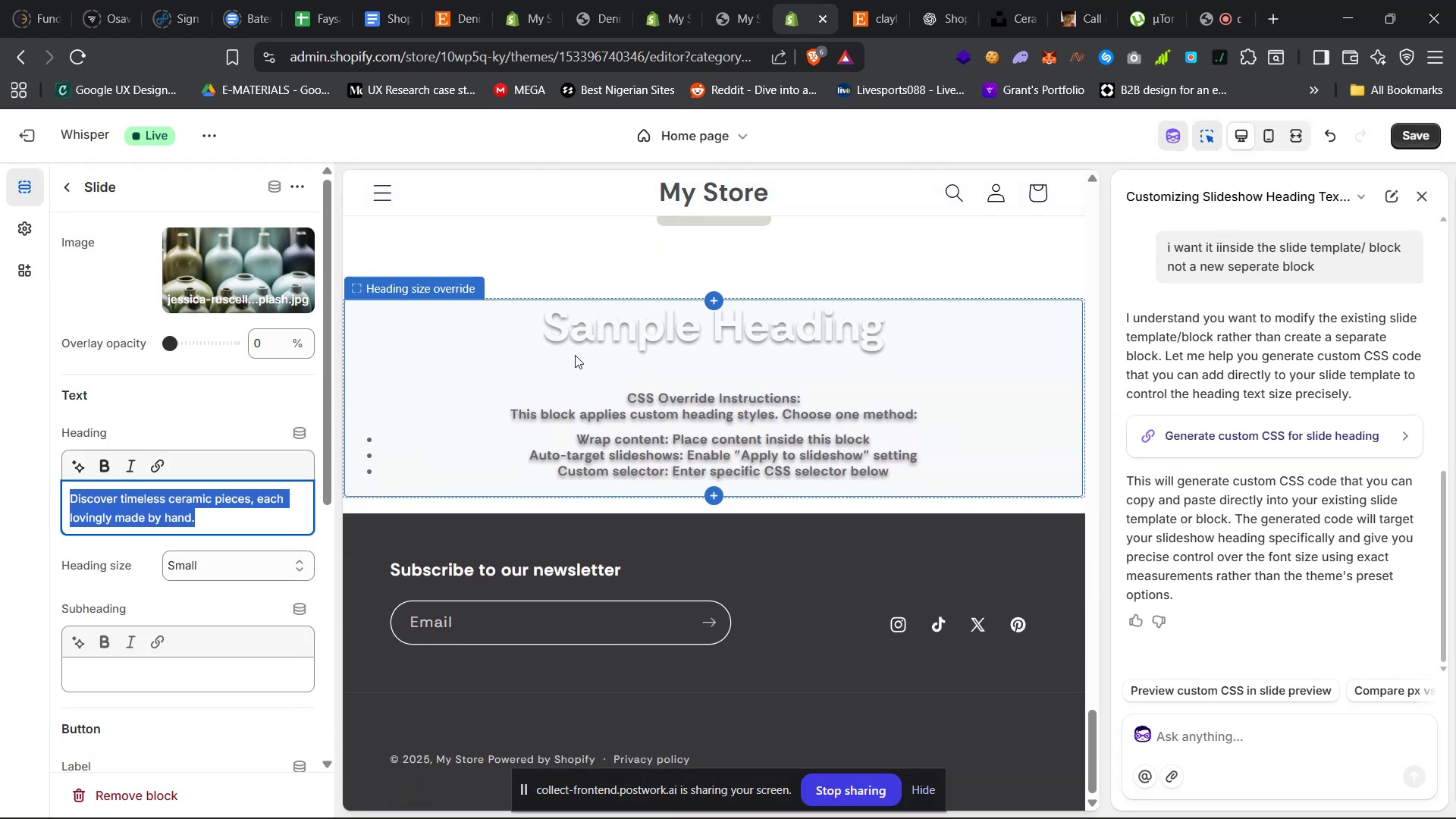 
left_click([617, 332])
 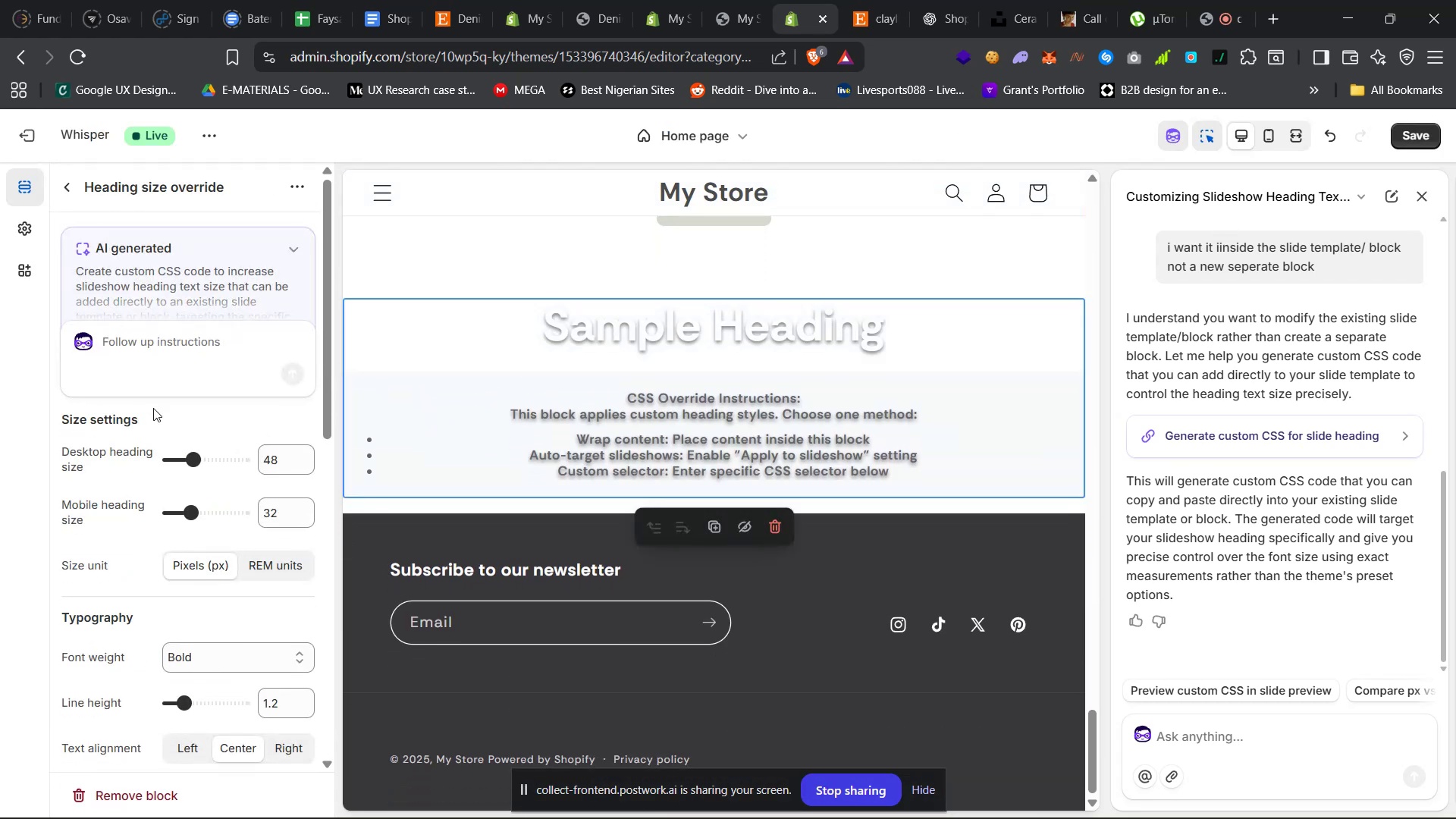 
scroll: coordinate [156, 585], scroll_direction: down, amount: 27.0
 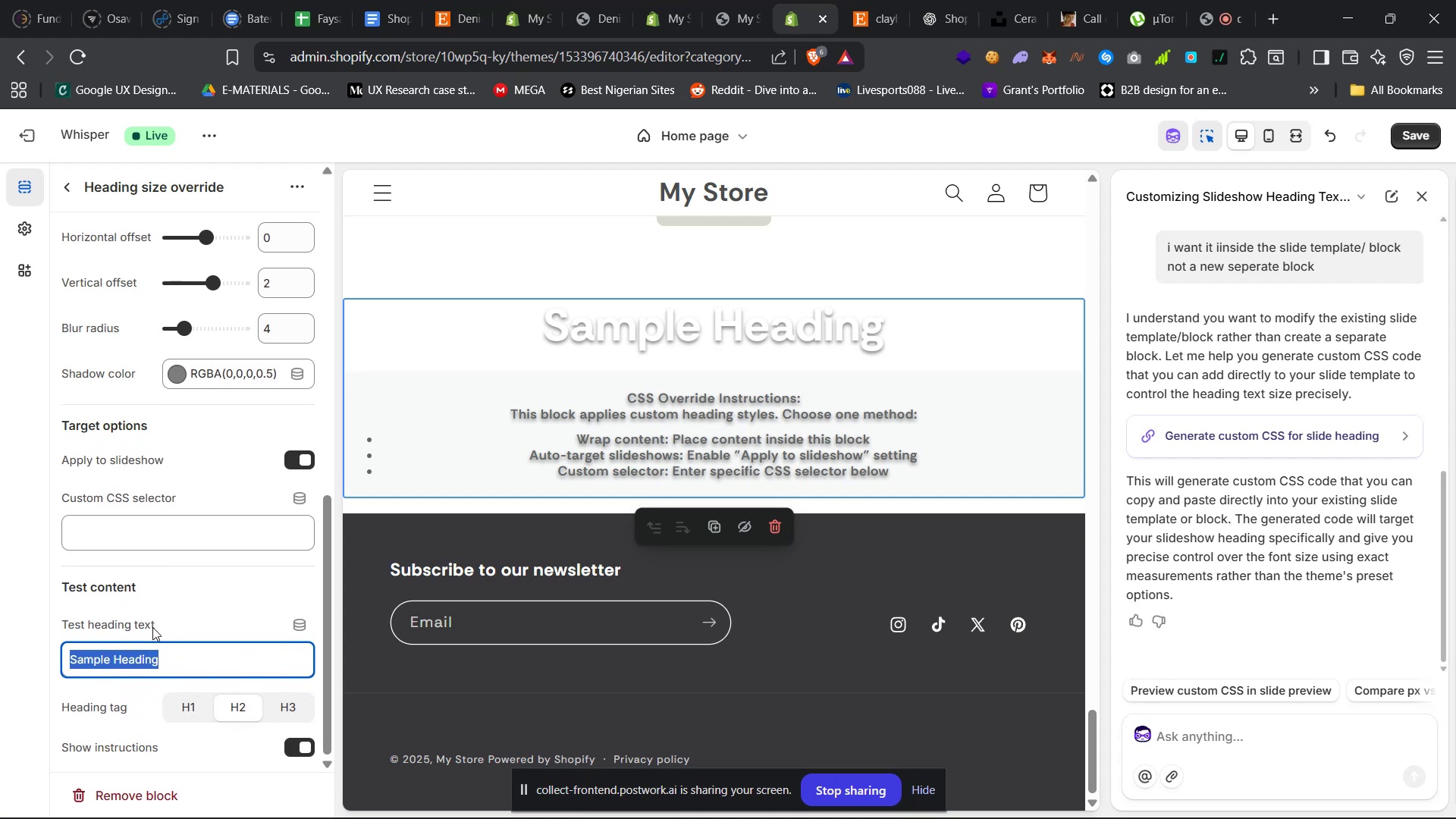 
key(Control+V)
 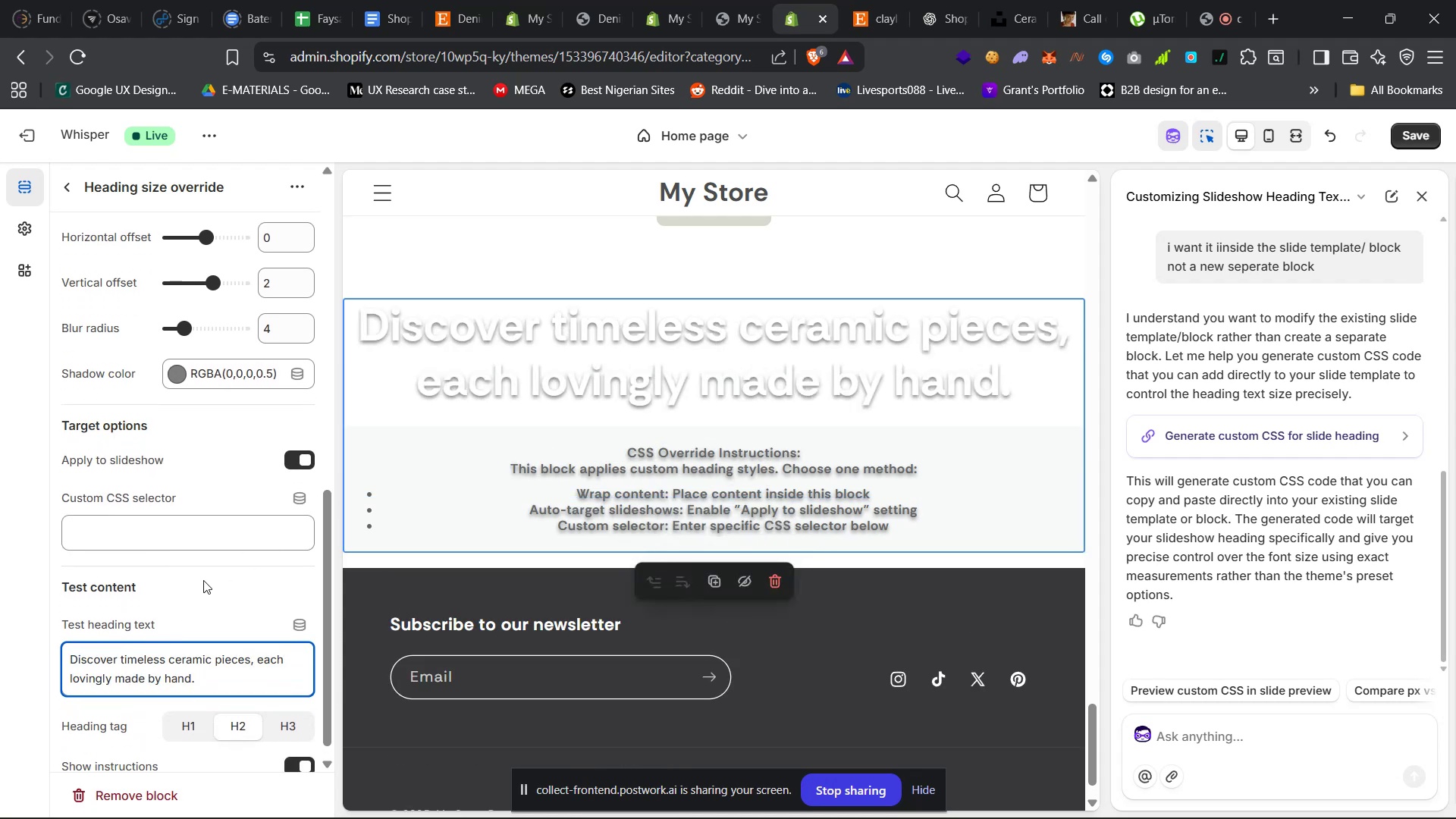 
scroll: coordinate [186, 447], scroll_direction: up, amount: 12.0
 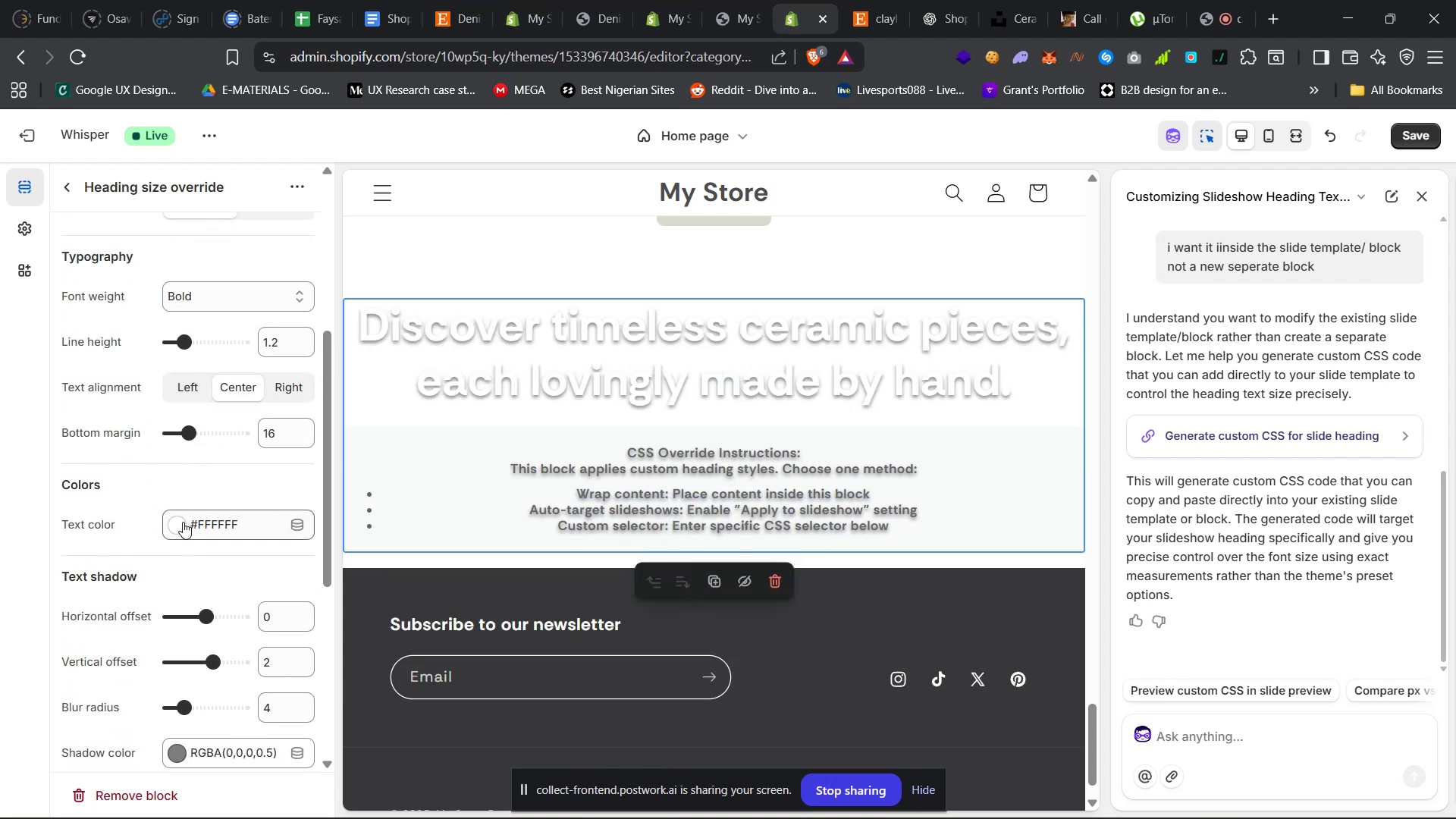 
left_click([181, 522])
 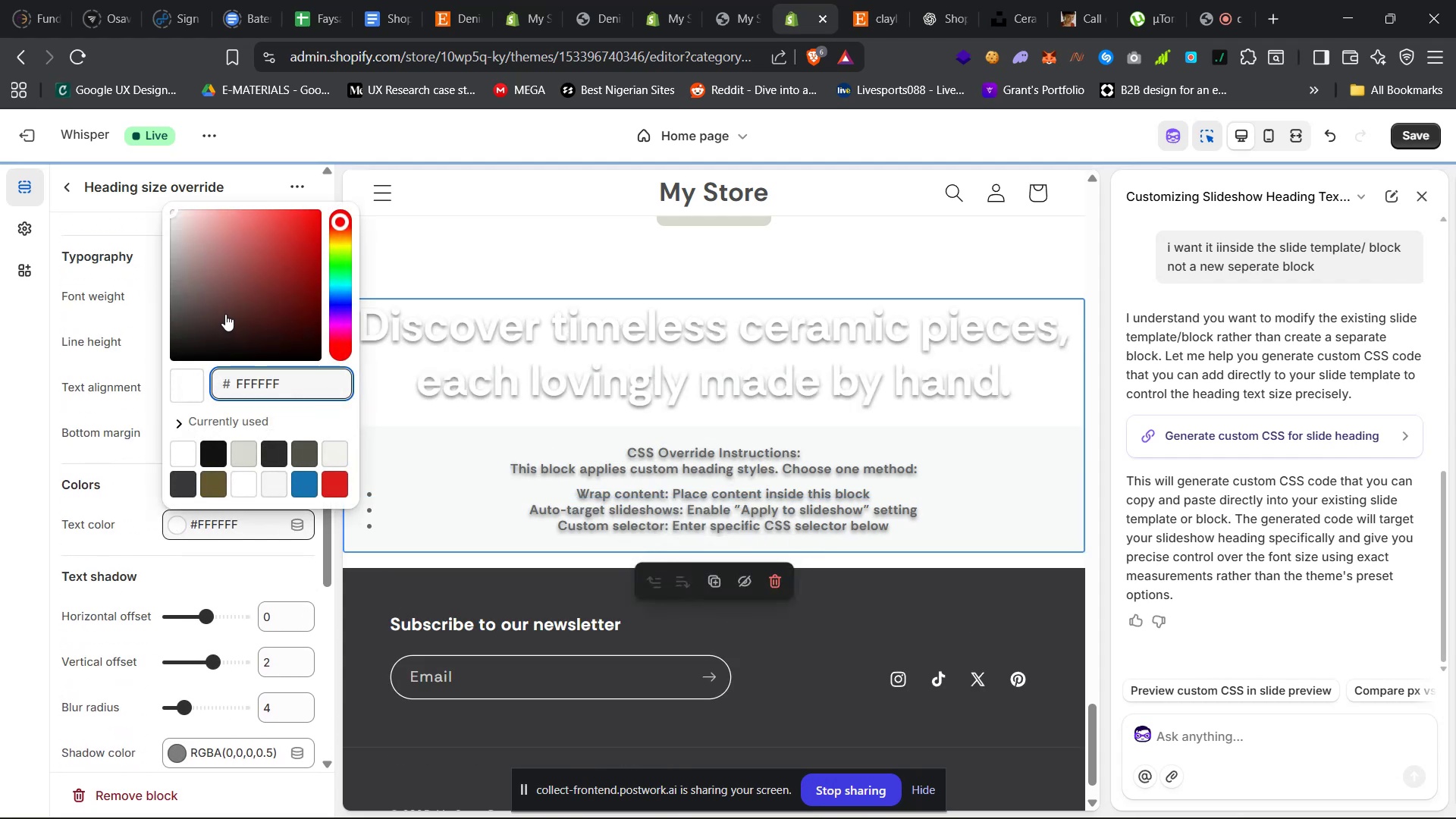 
left_click_drag(start_coordinate=[225, 314], to_coordinate=[112, 441])
 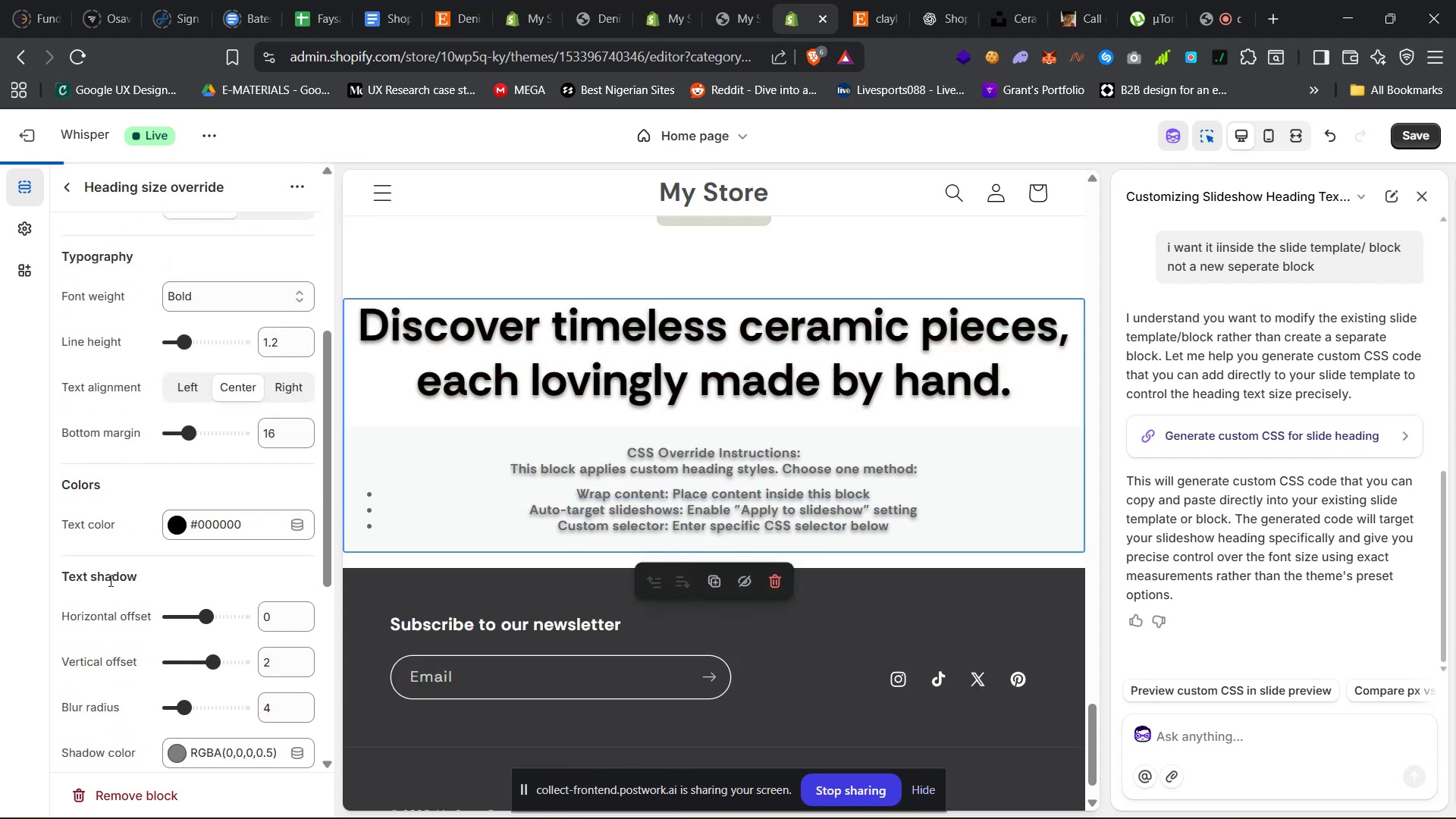 
scroll: coordinate [145, 384], scroll_direction: down, amount: 6.0
 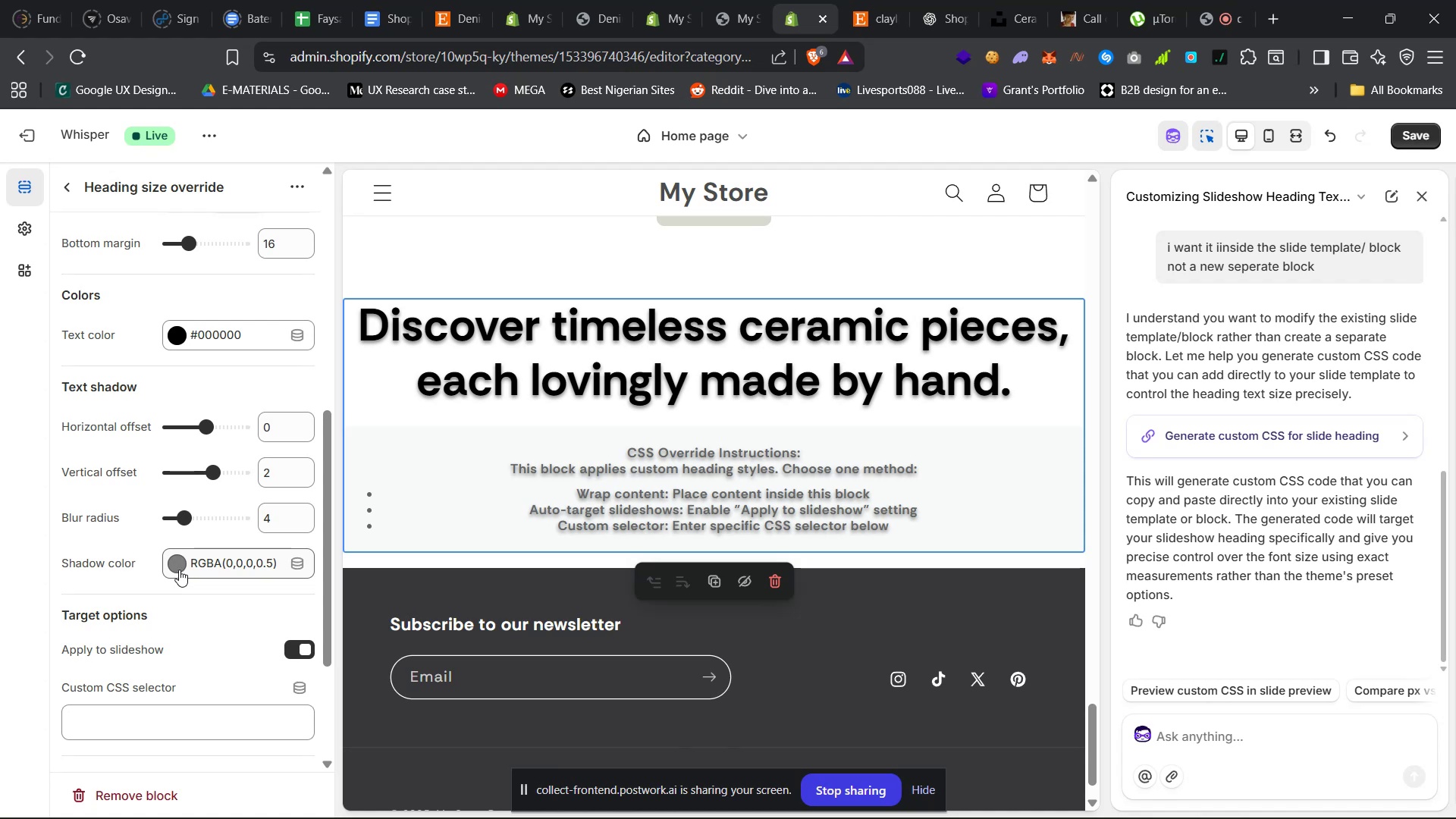 
left_click([175, 563])
 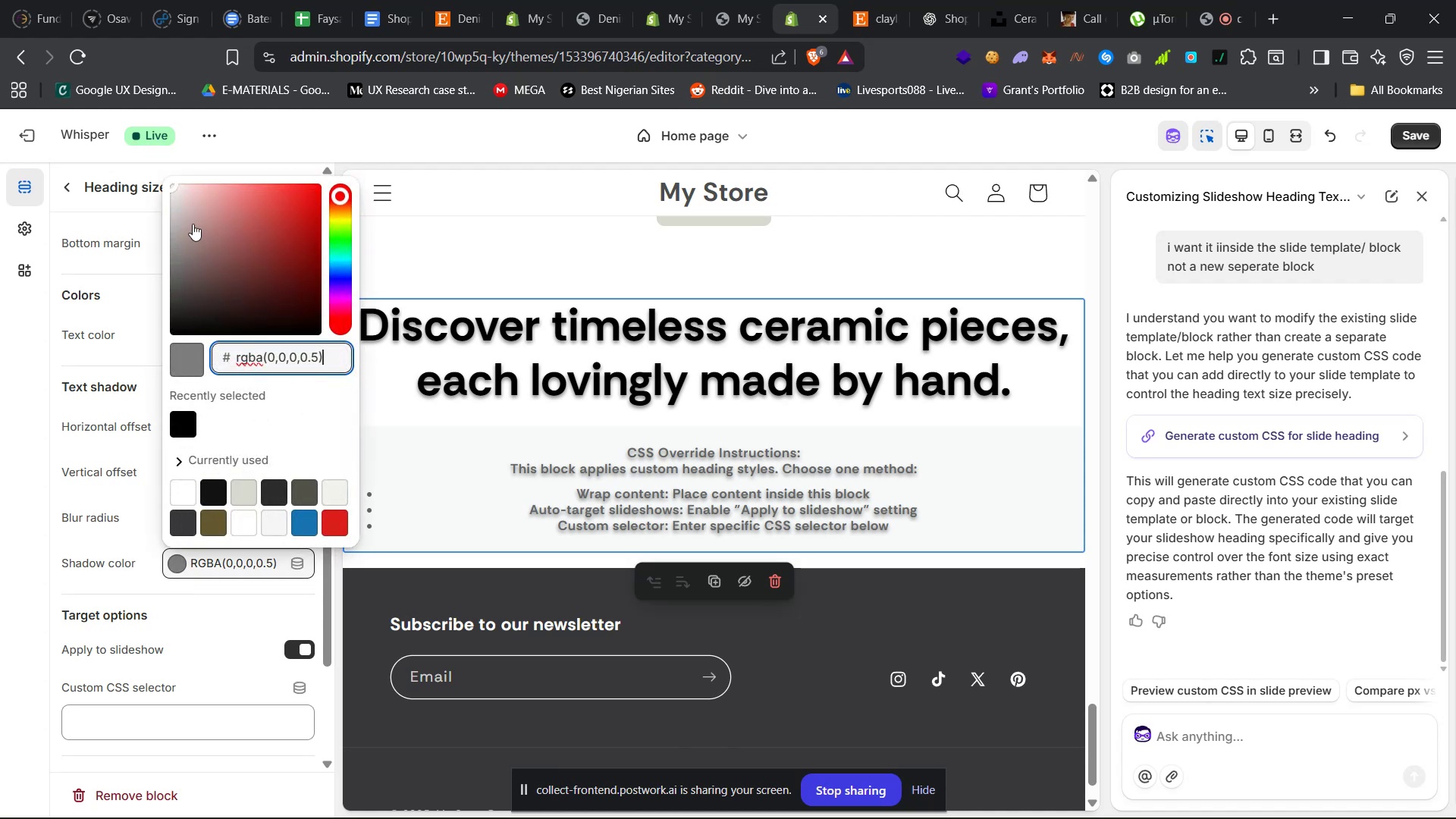 
left_click_drag(start_coordinate=[177, 184], to_coordinate=[95, 120])
 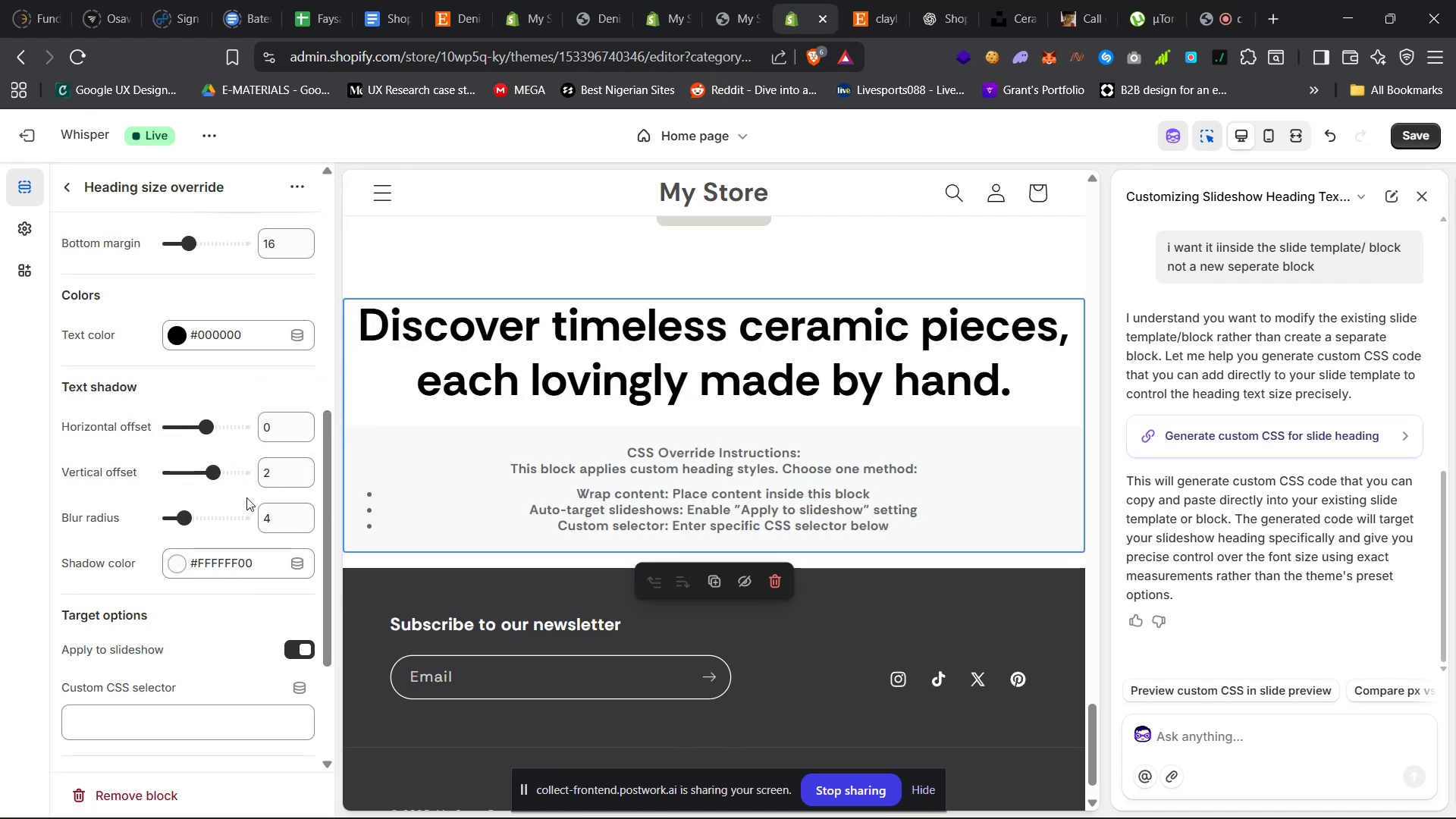 
scroll: coordinate [288, 446], scroll_direction: down, amount: 7.0
 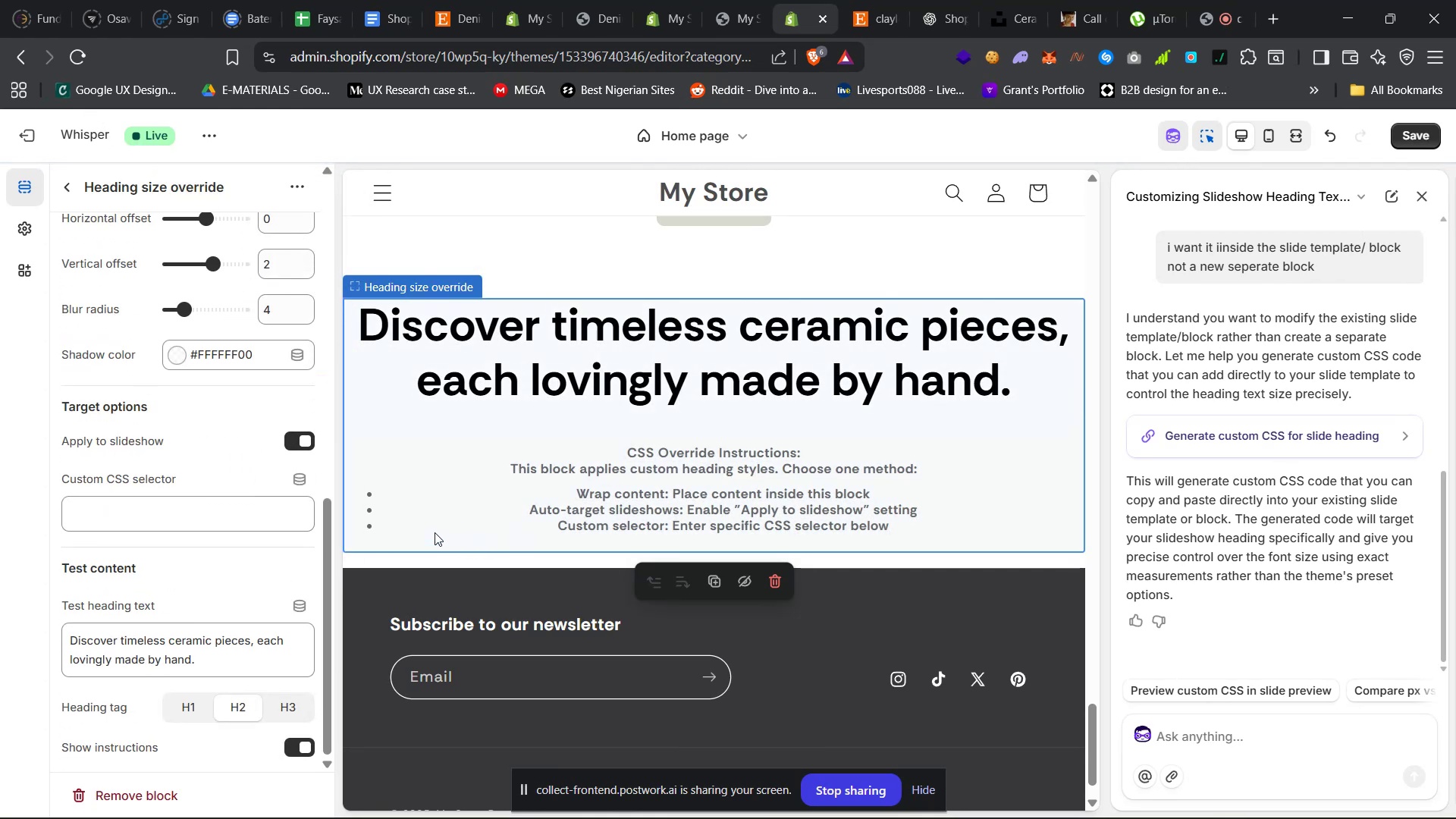 
left_click([372, 511])
 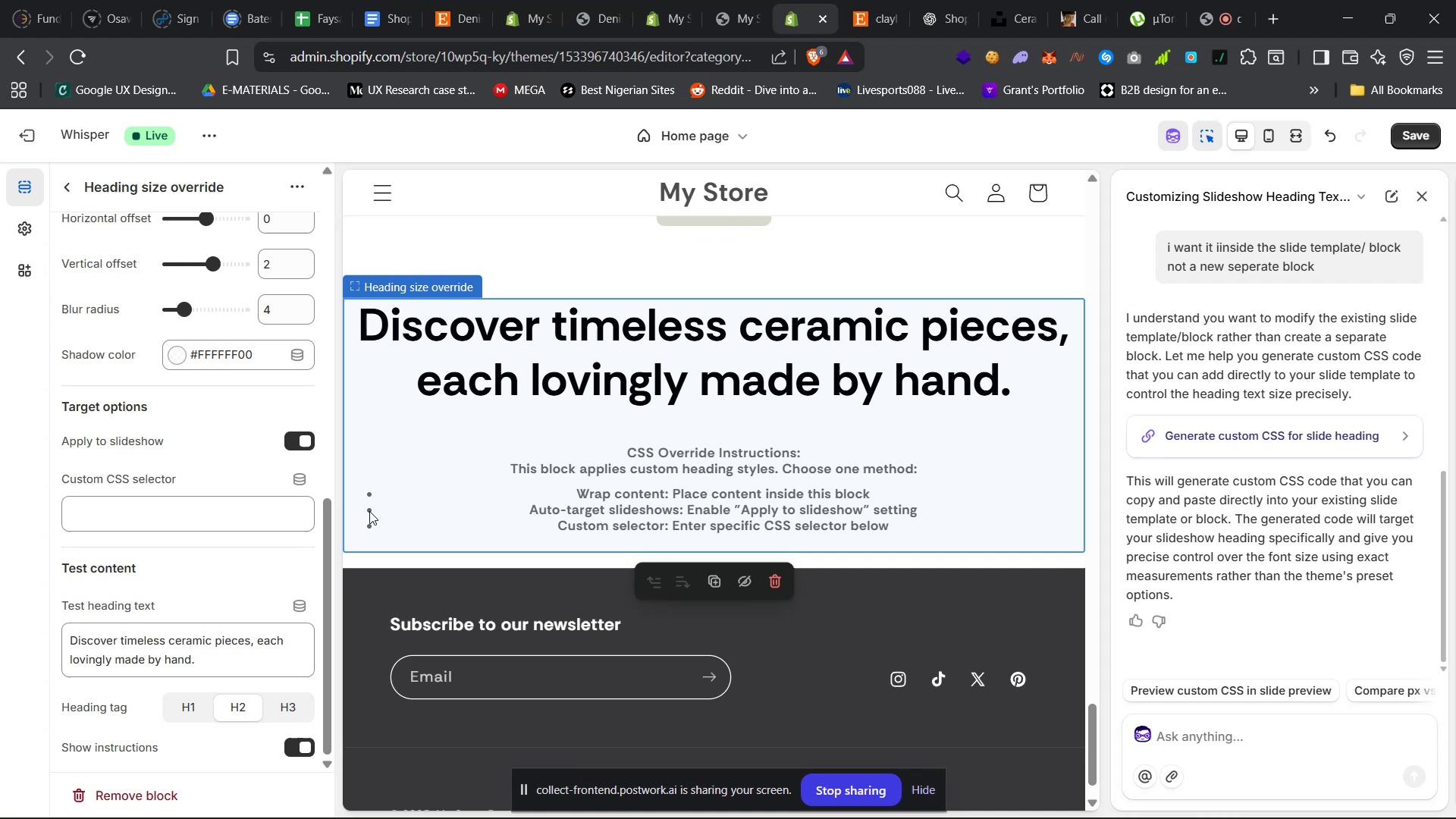 
left_click([369, 511])
 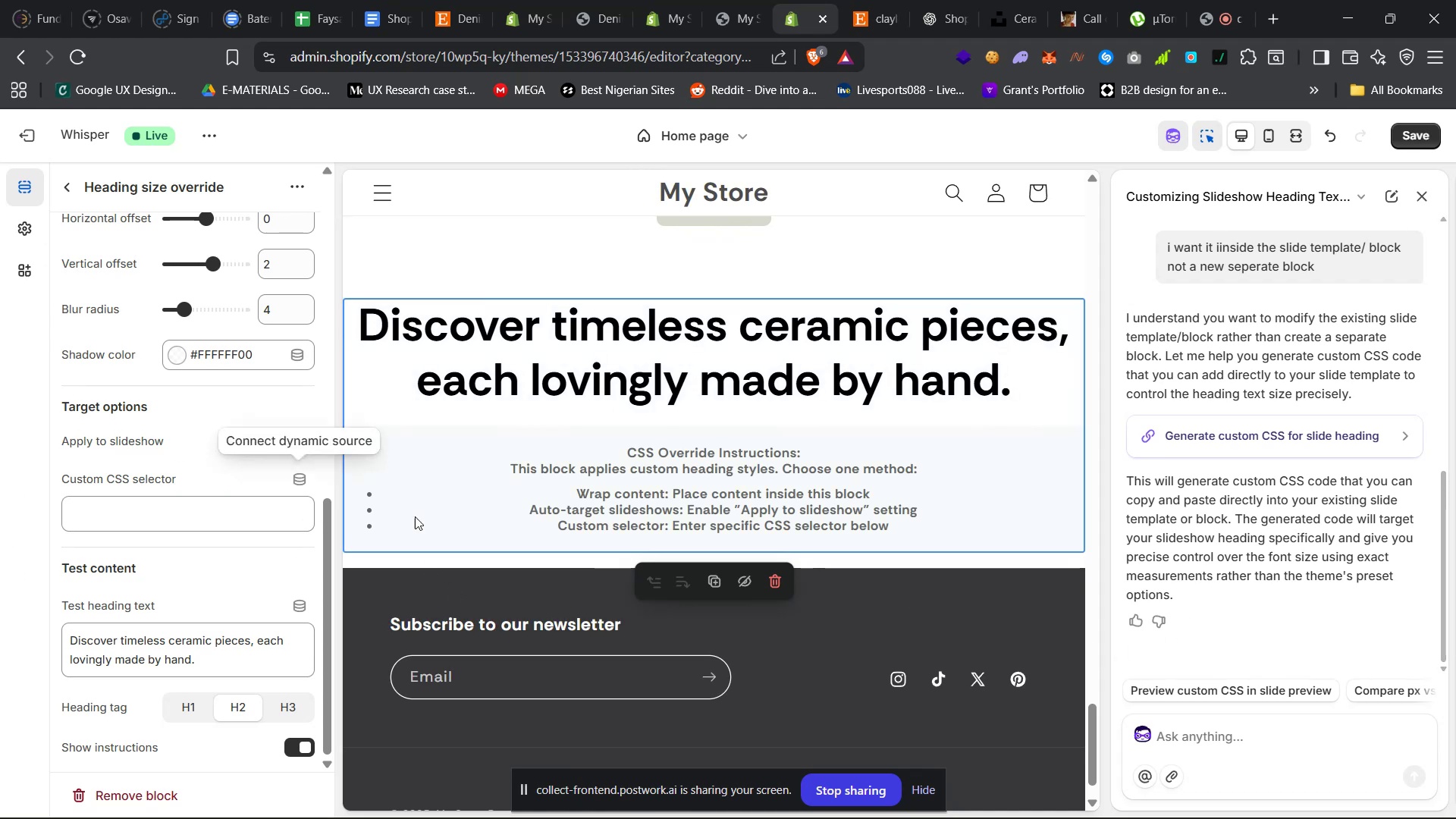 
left_click([1225, 735])
 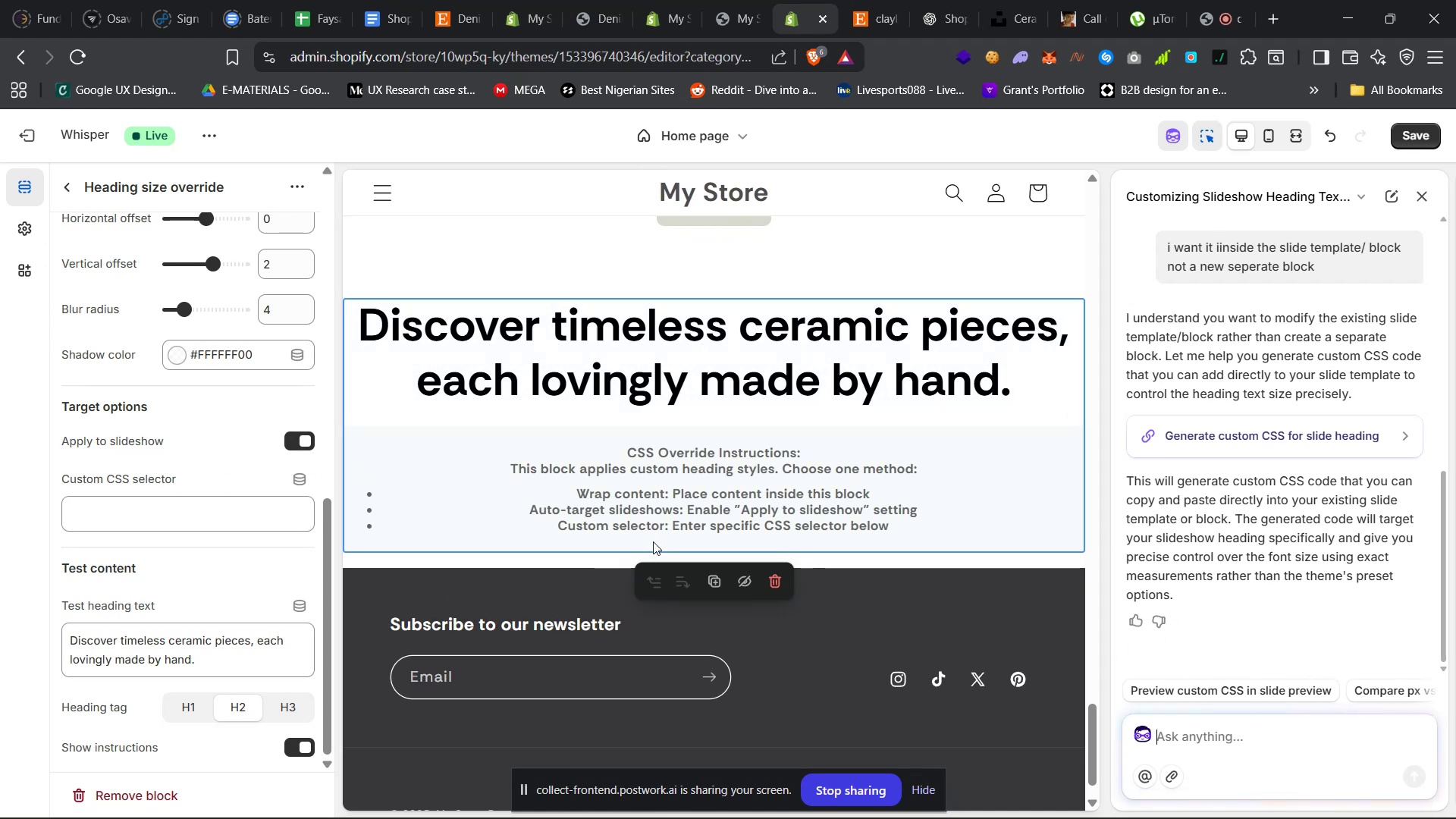 
mouse_move([355, 292])
 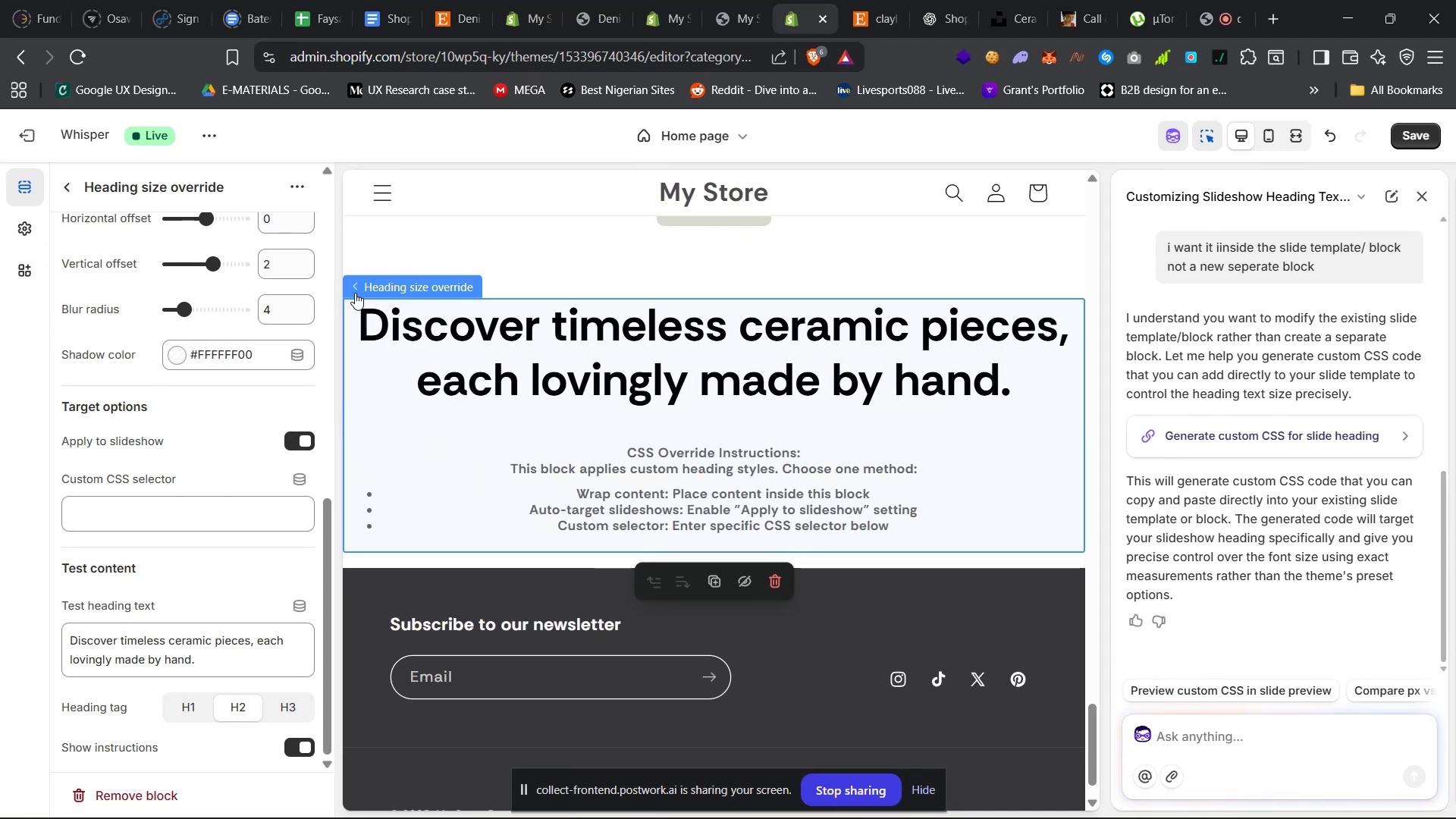 
left_click([355, 293])
 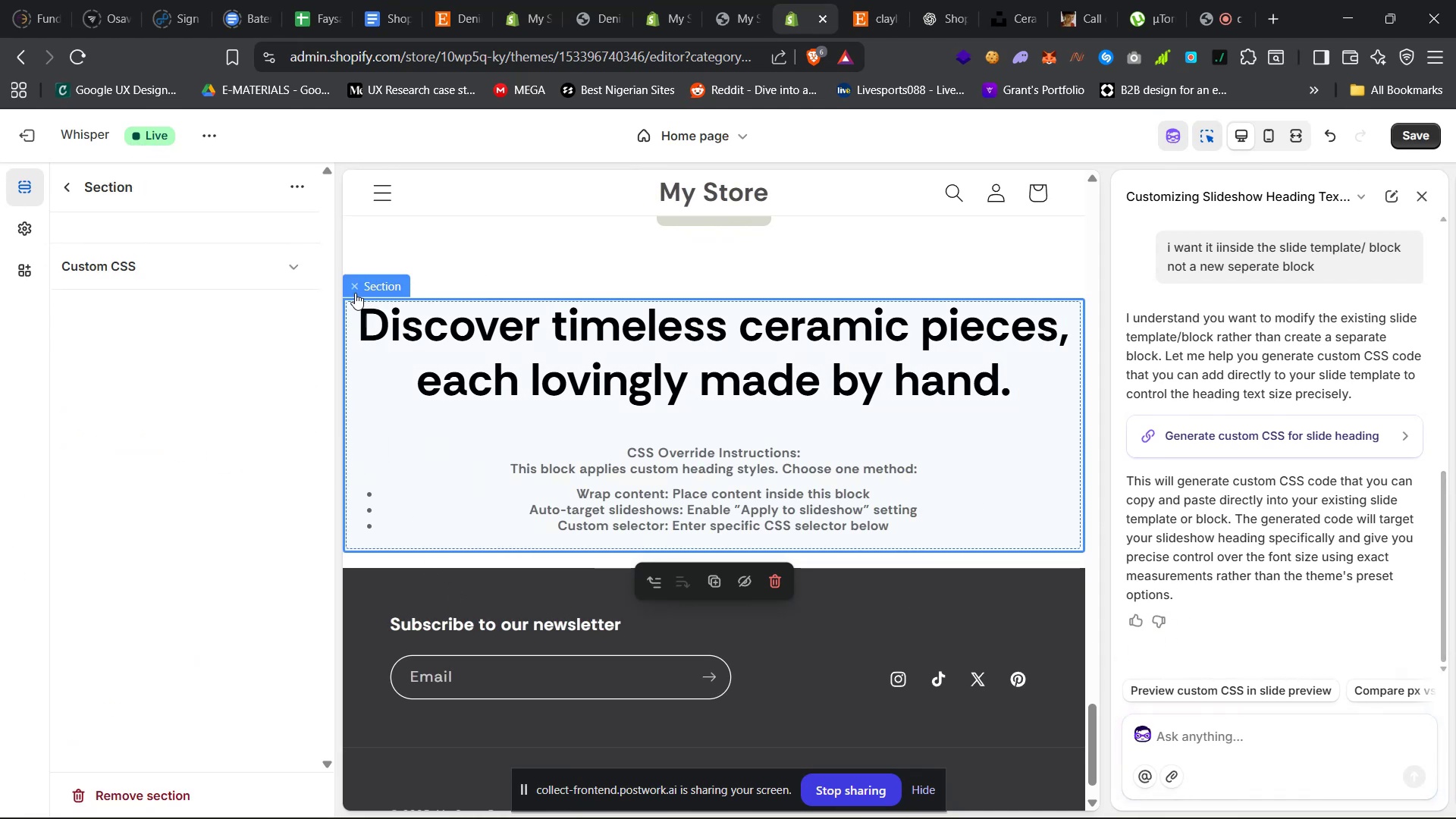 
scroll: coordinate [228, 344], scroll_direction: up, amount: 38.0
 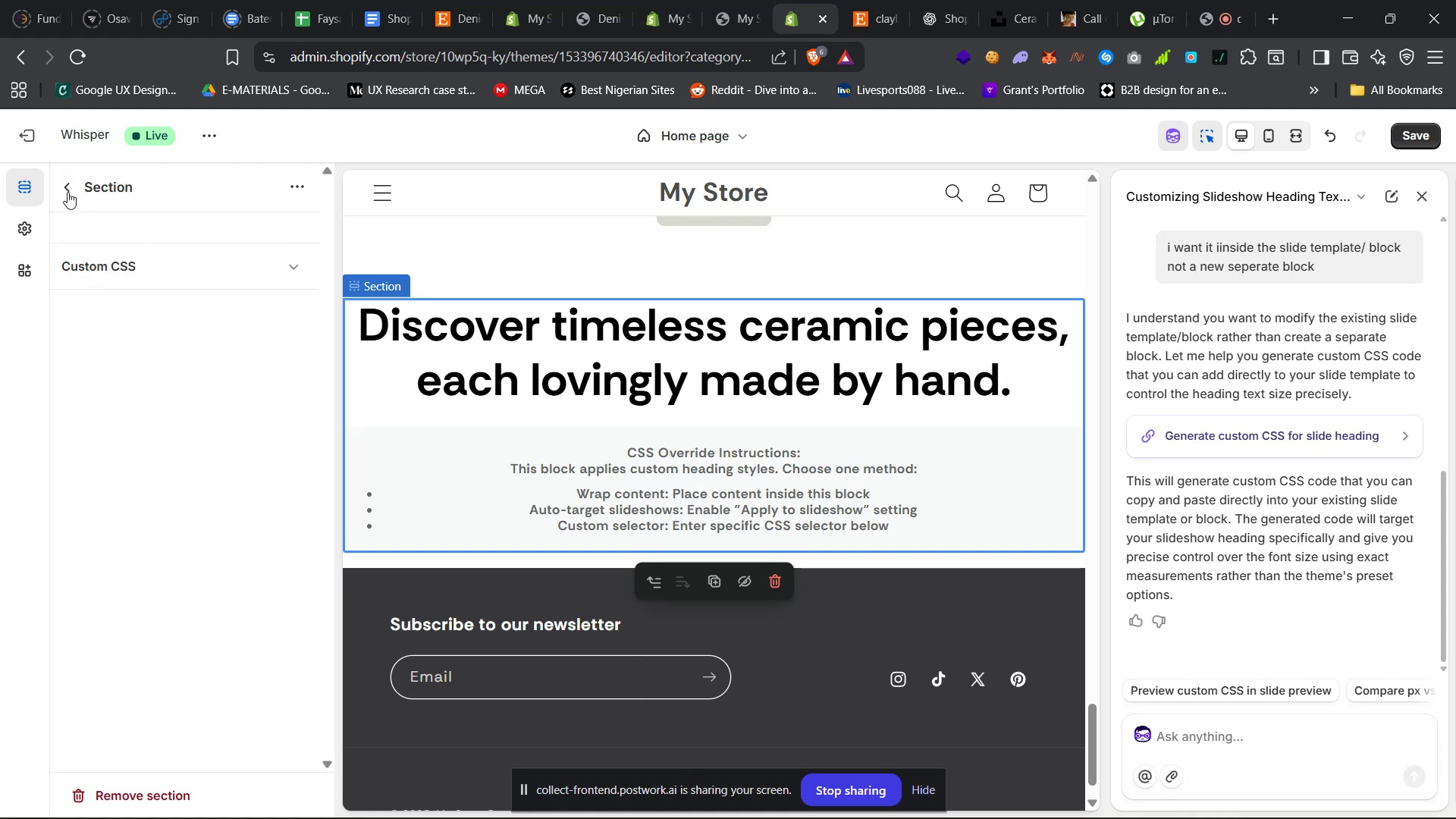 
left_click([66, 187])
 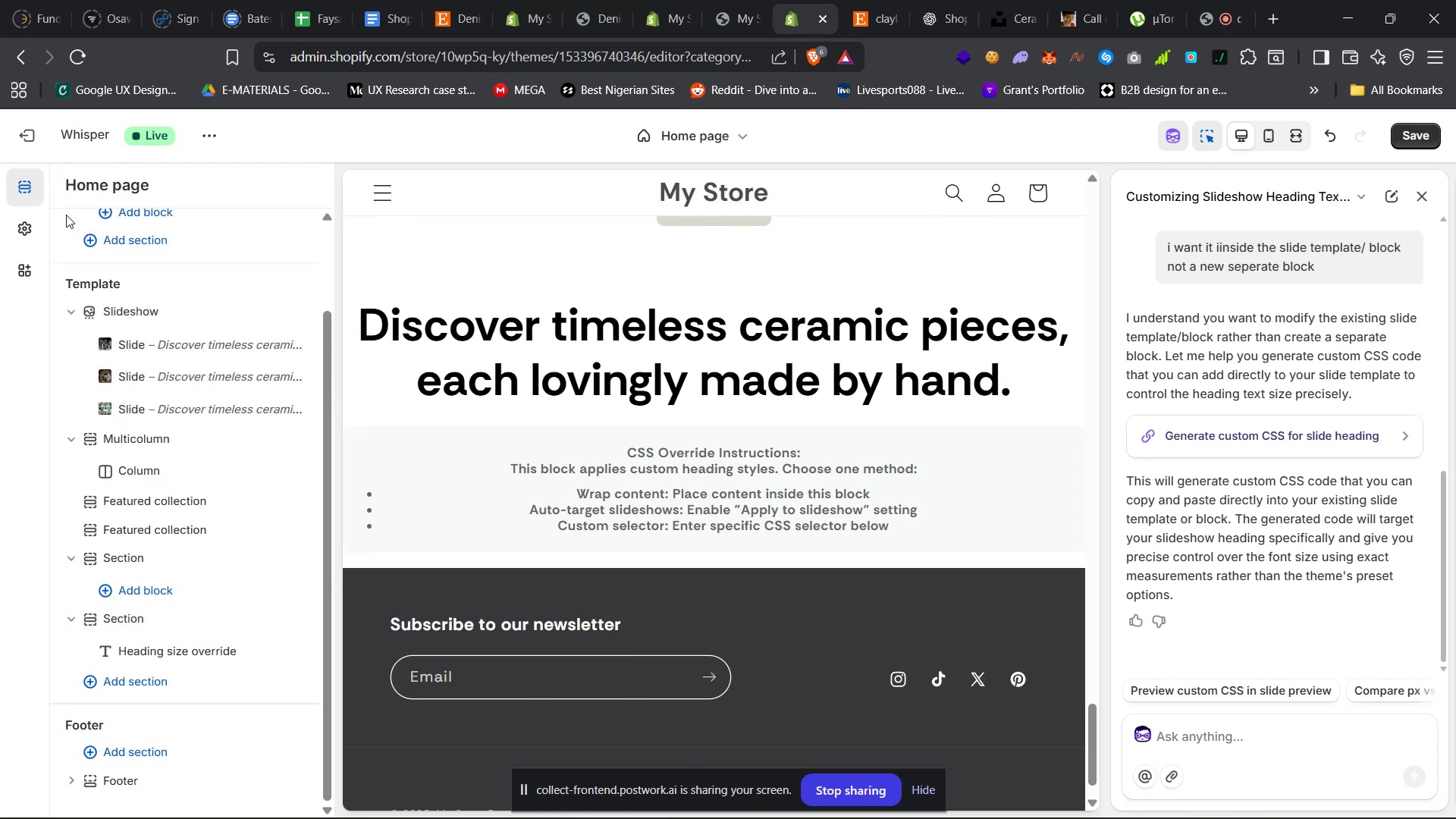 
scroll: coordinate [201, 382], scroll_direction: down, amount: 12.0
 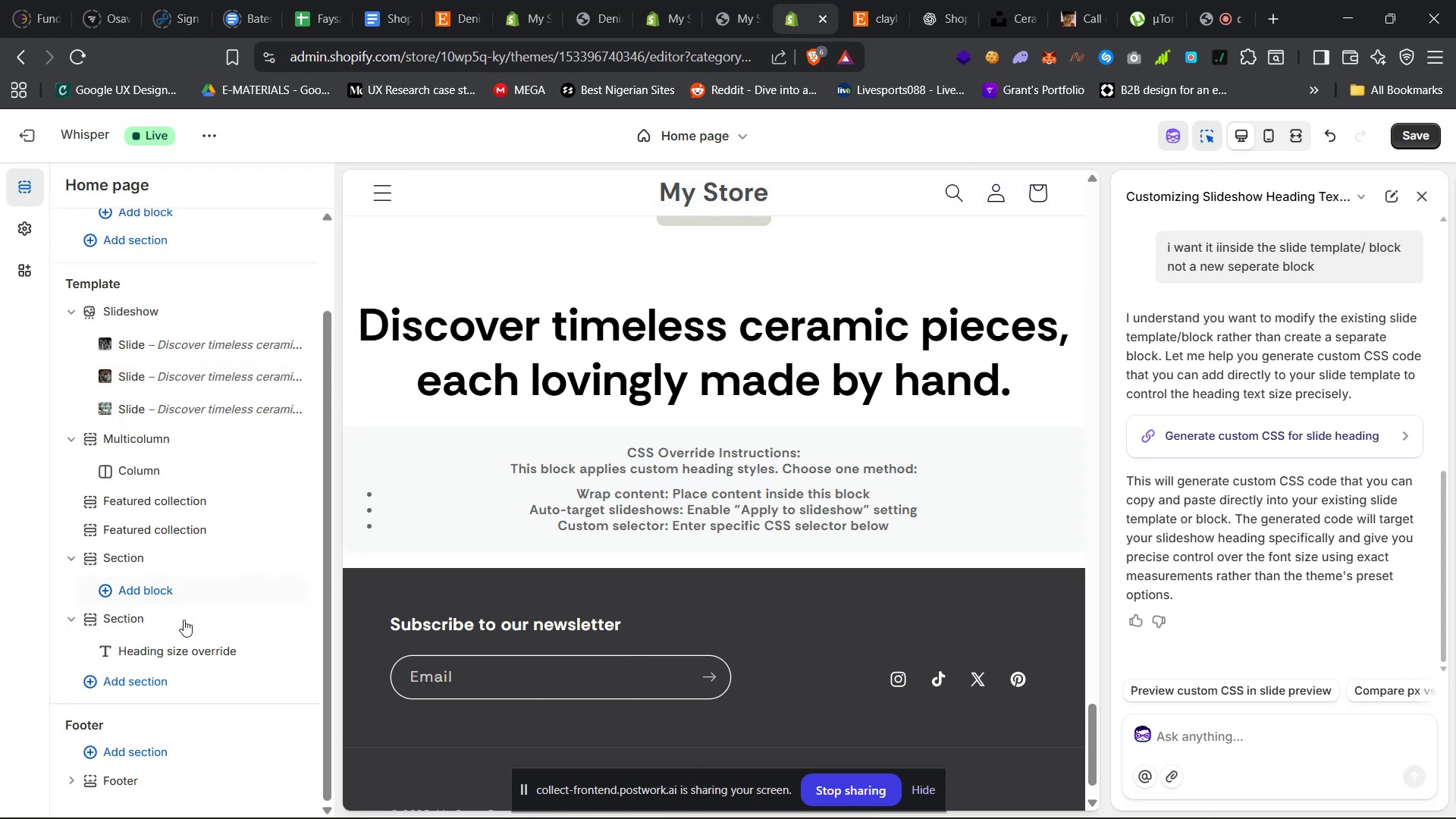 
left_click([187, 656])
 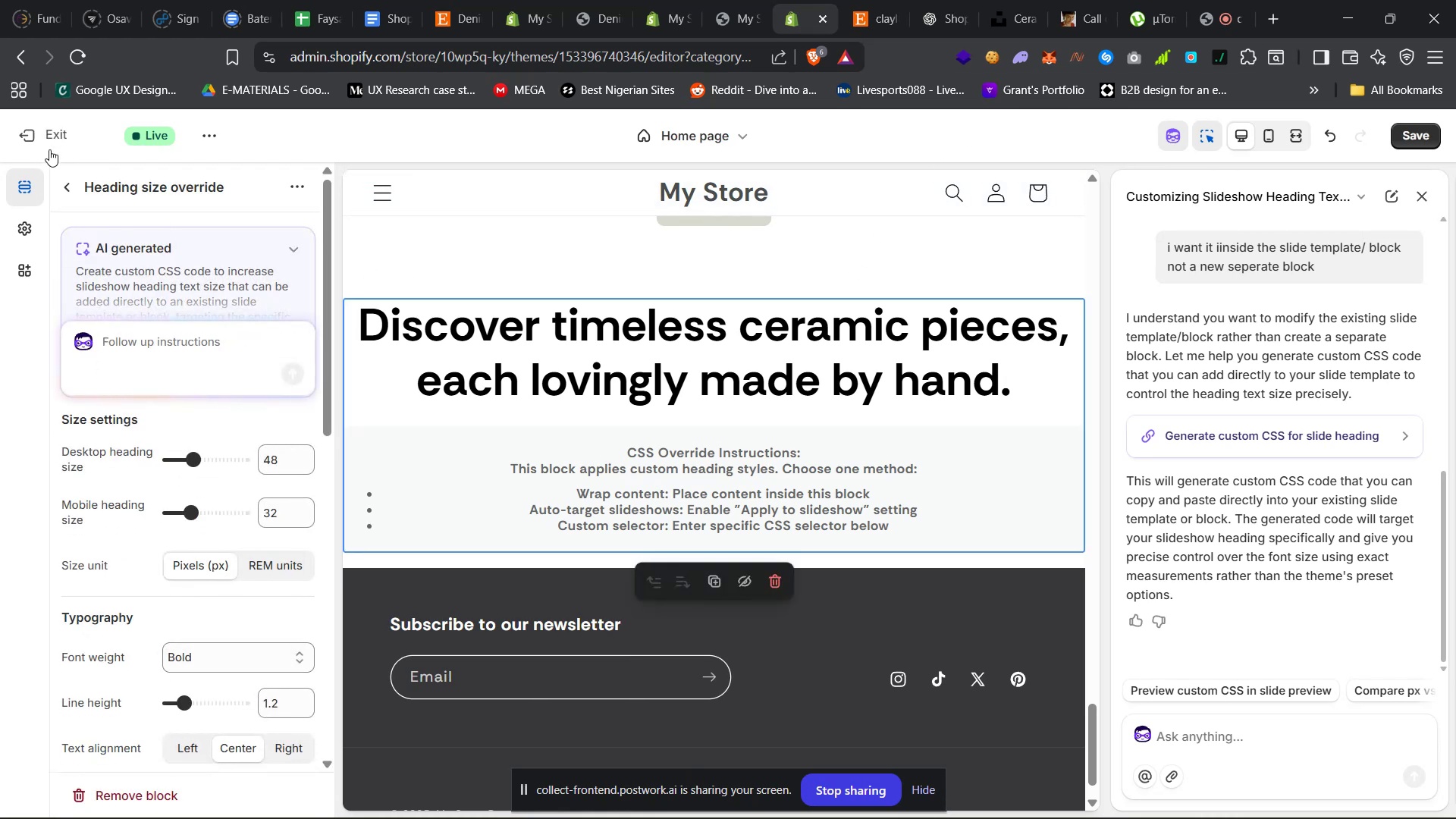 
left_click([65, 187])
 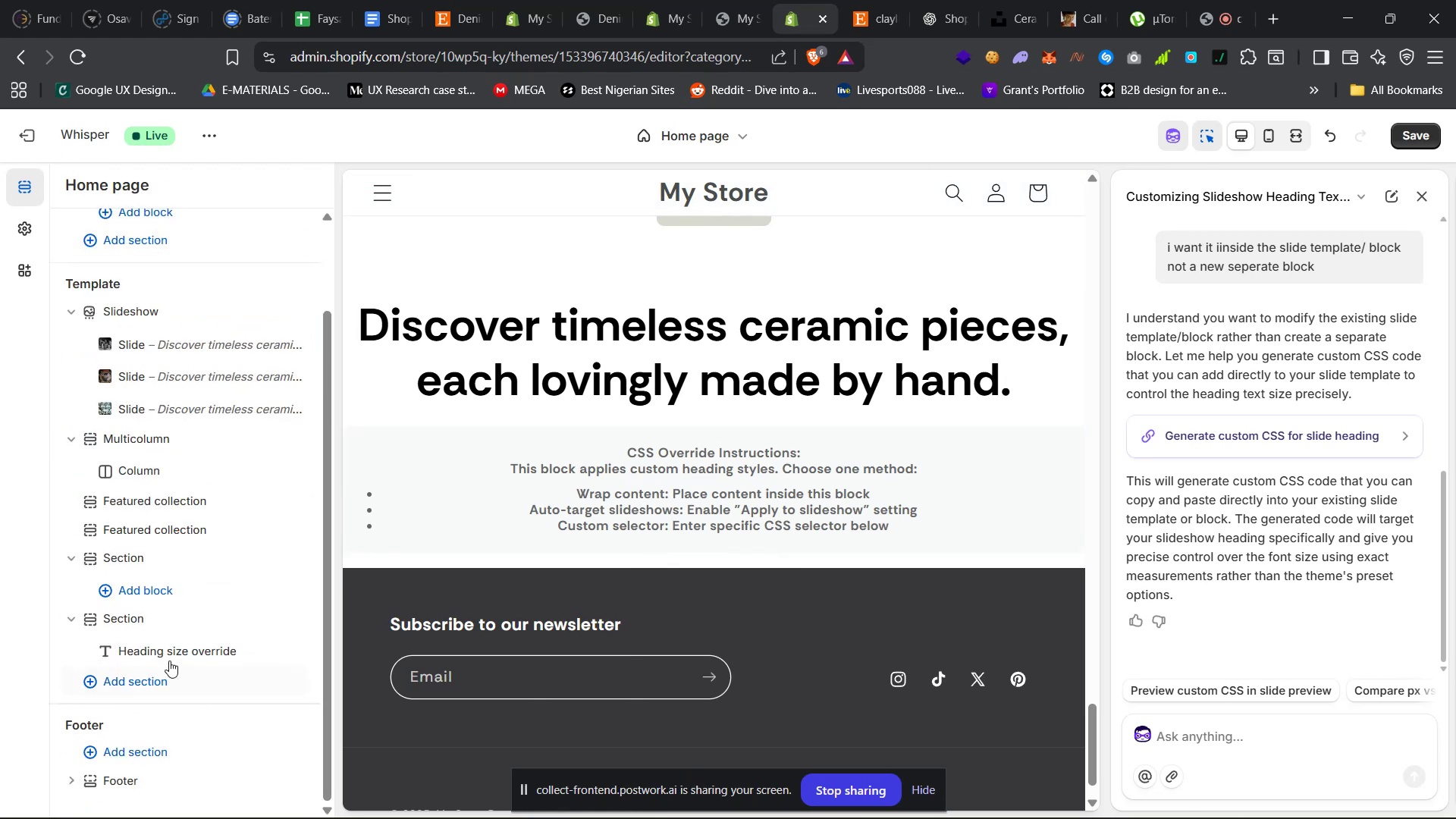 
right_click([165, 656])
 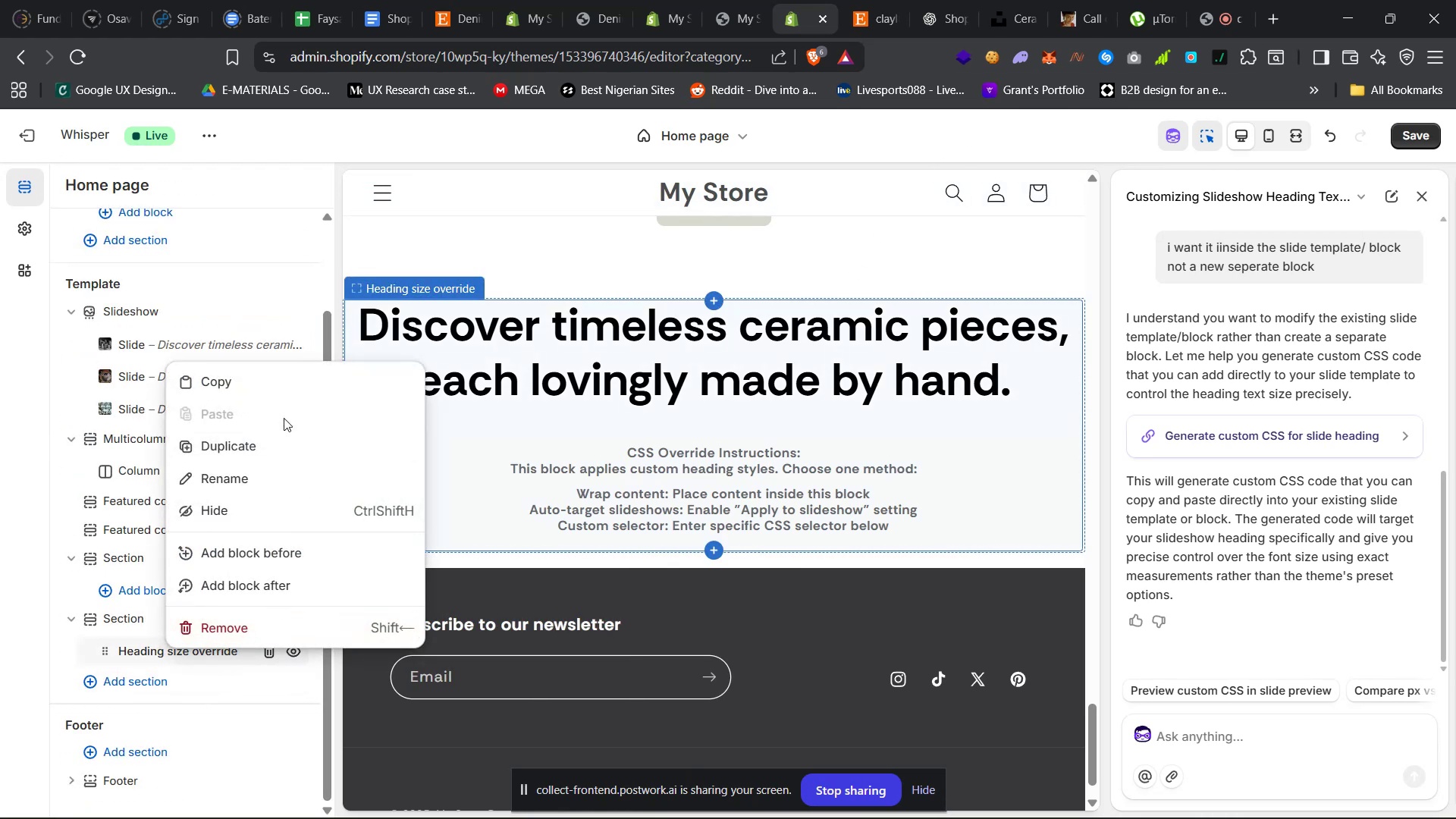 
left_click([306, 383])
 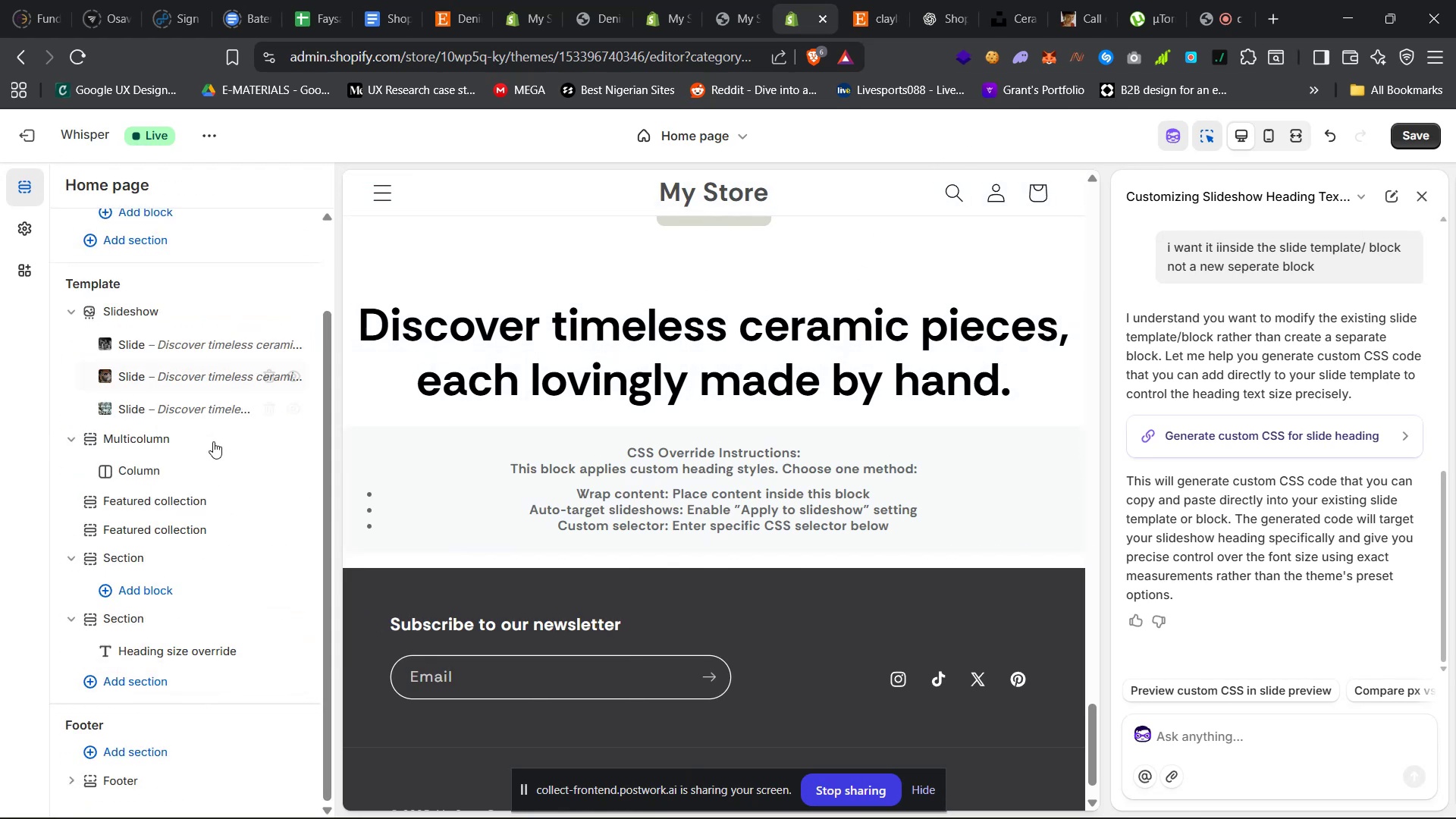 
scroll: coordinate [171, 469], scroll_direction: up, amount: 47.0
 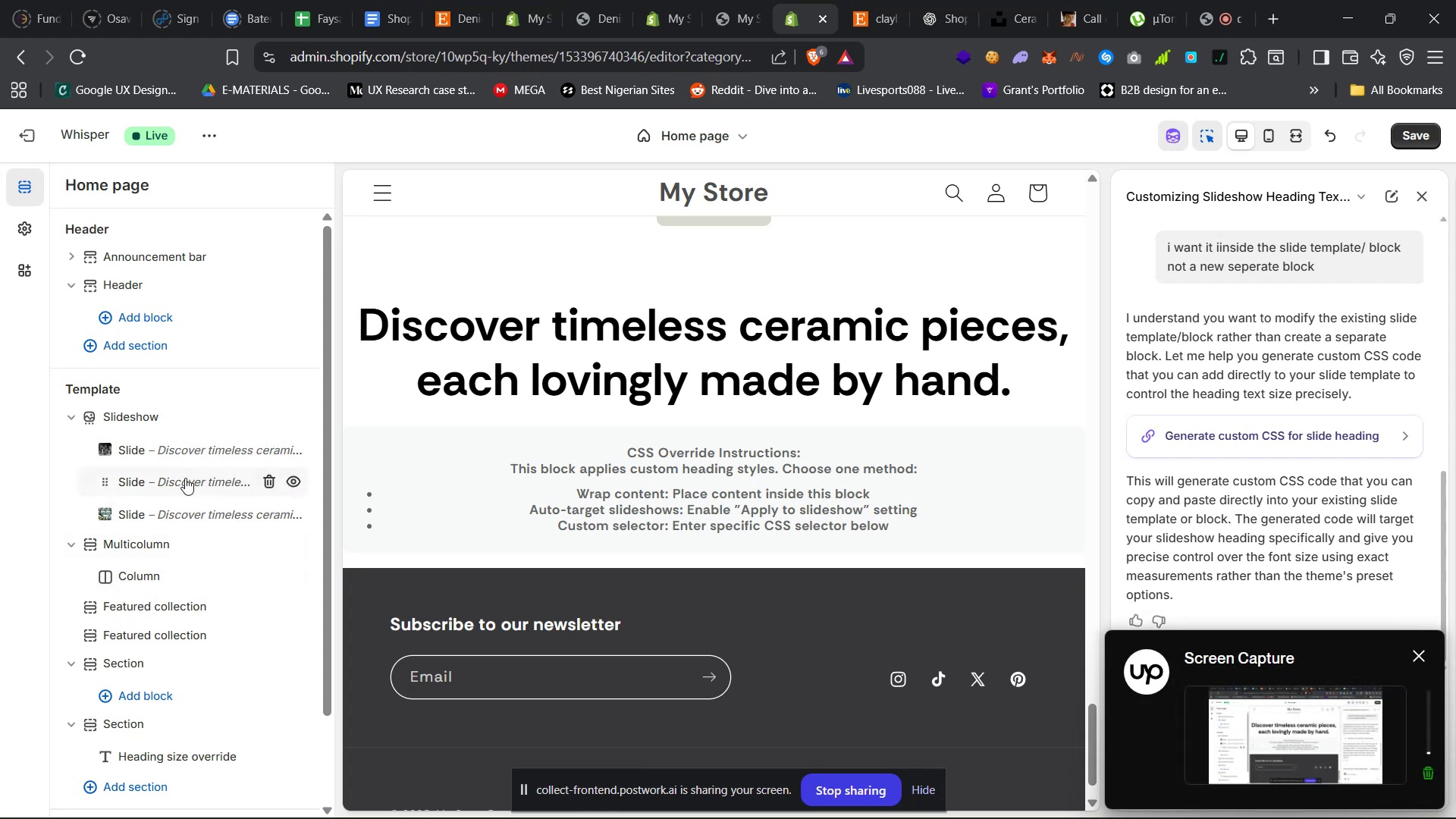 
left_click([197, 449])
 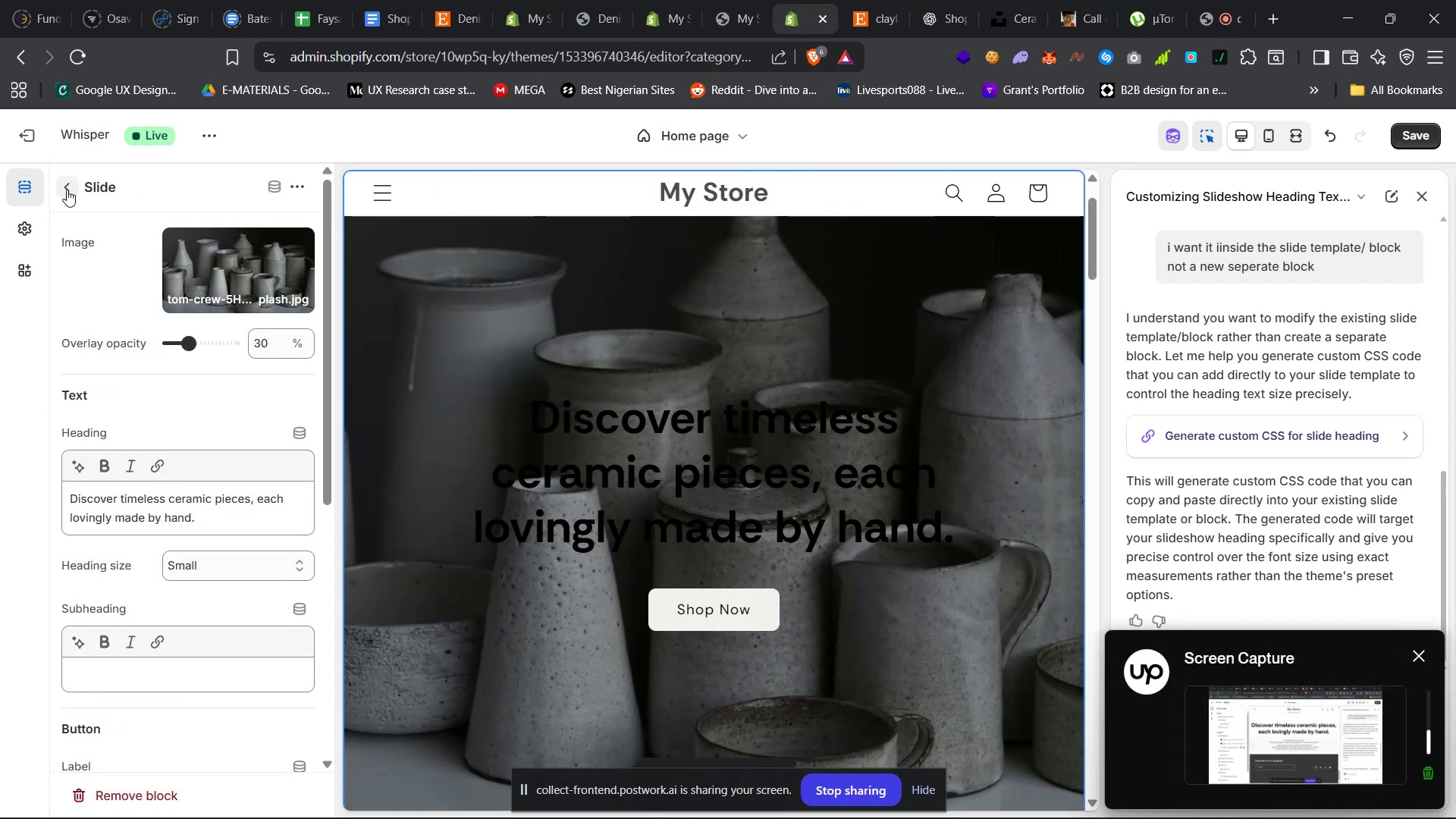 
left_click([67, 190])
 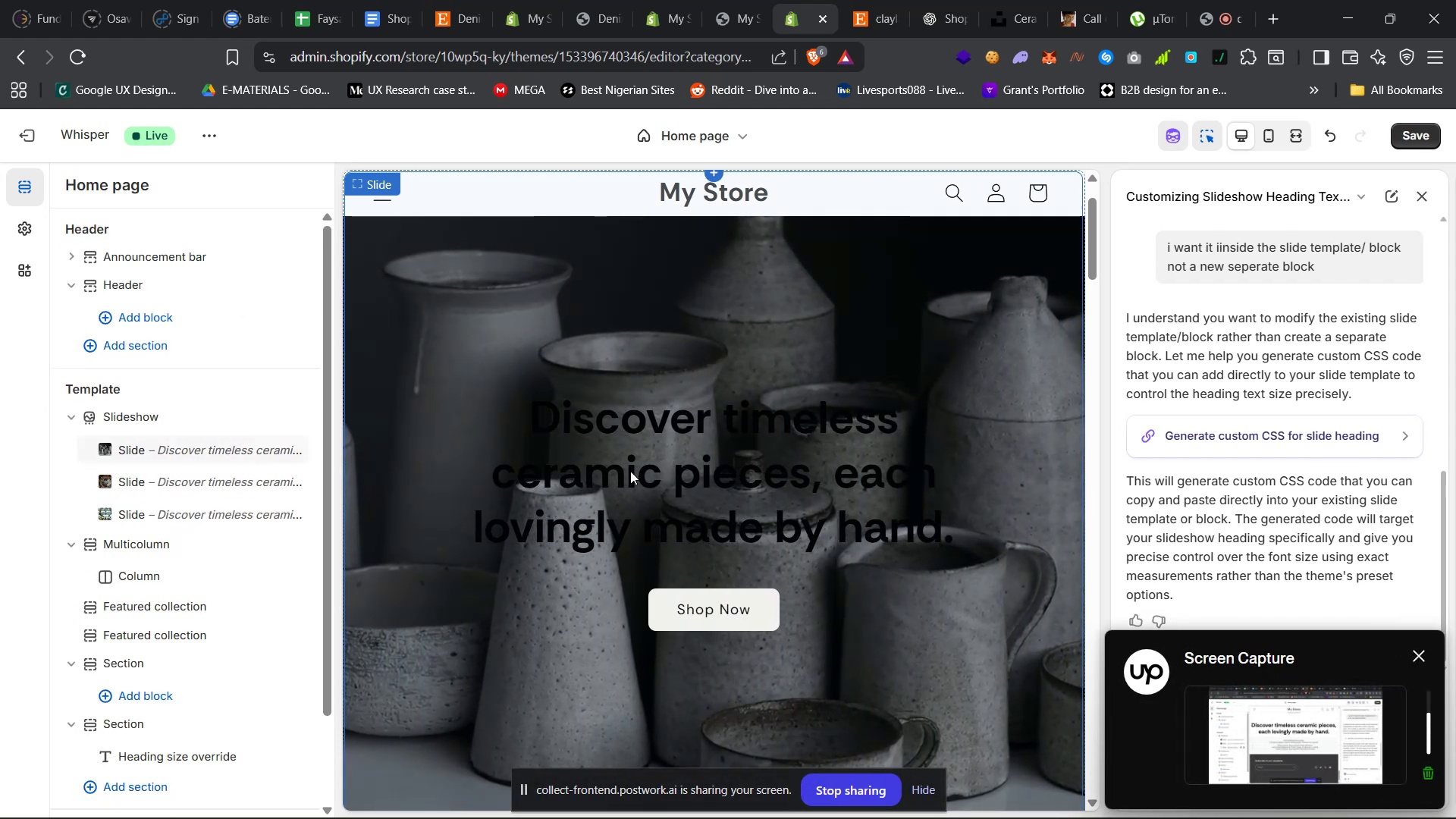 
left_click([644, 458])
 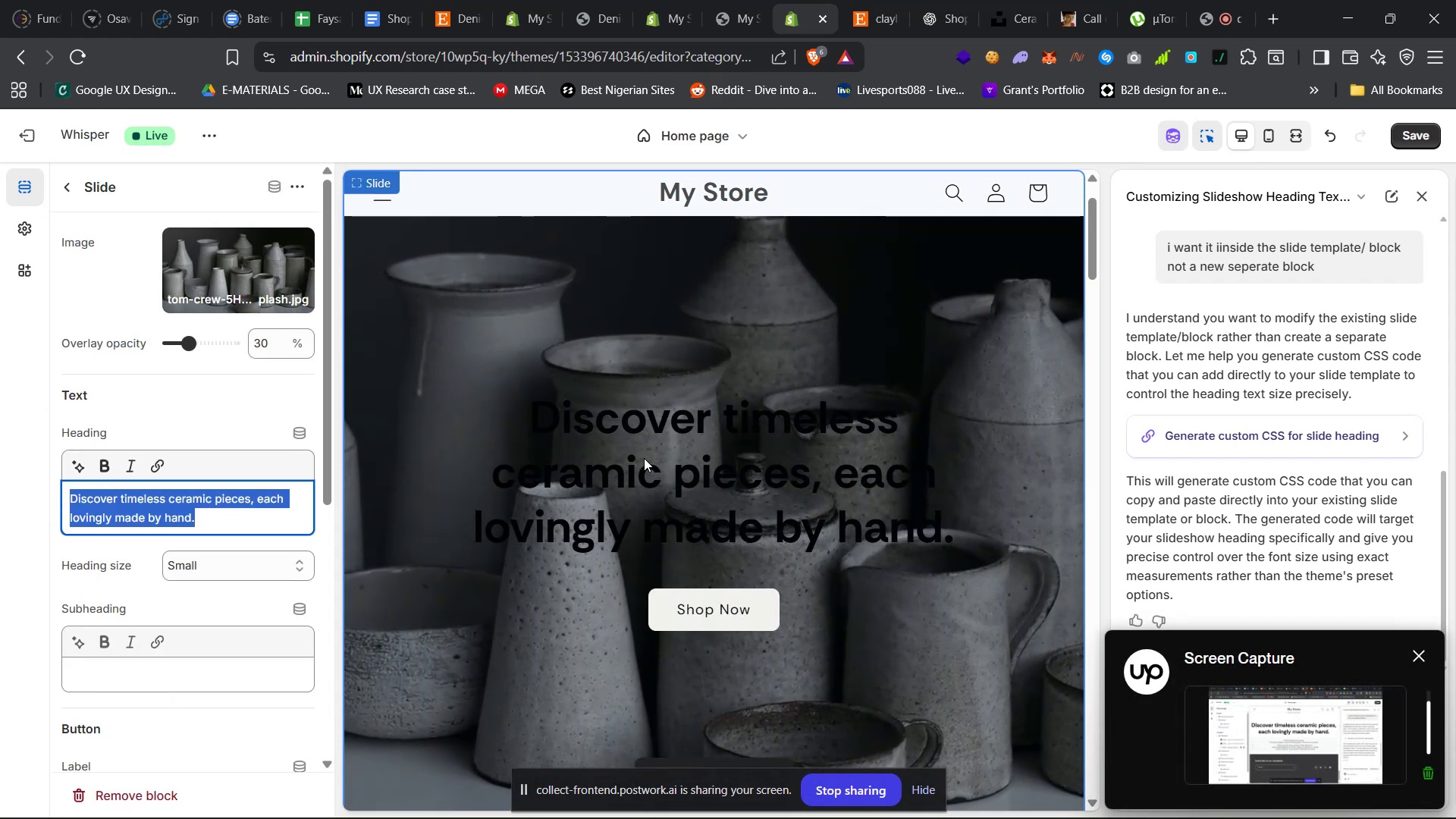 
double_click([644, 458])
 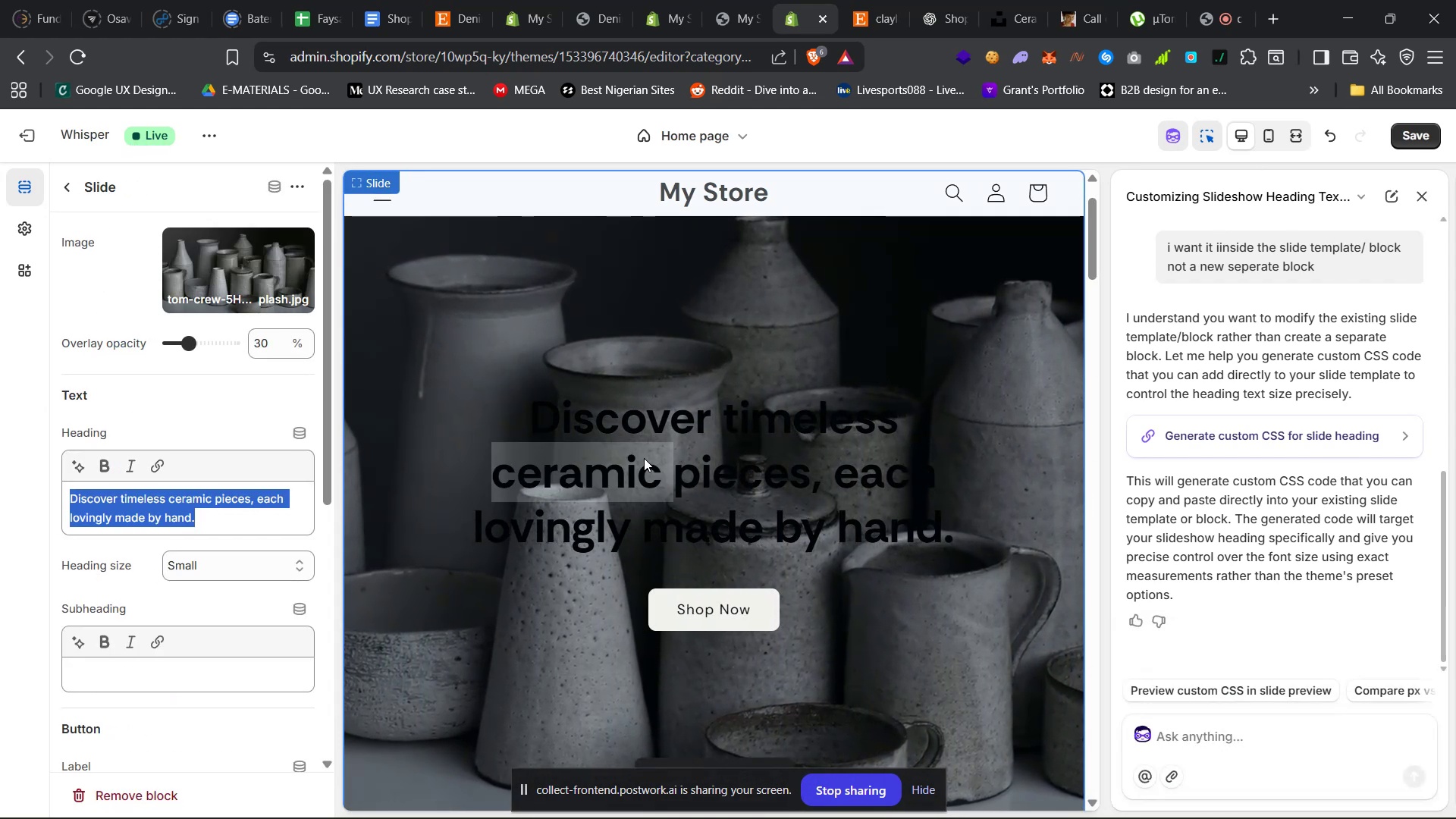 
scroll: coordinate [650, 444], scroll_direction: down, amount: 11.0
 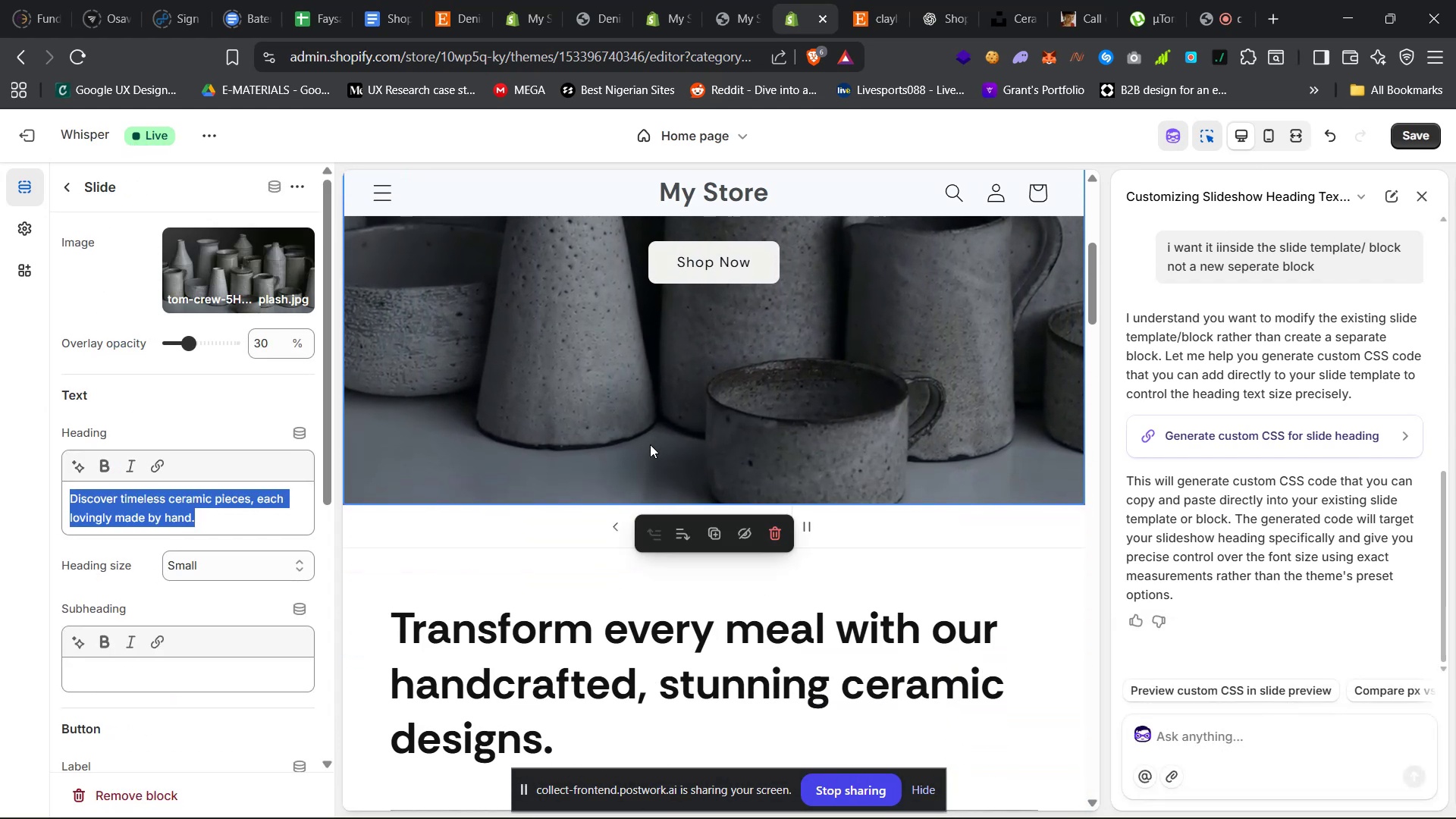 
scroll: coordinate [753, 475], scroll_direction: up, amount: 26.0
 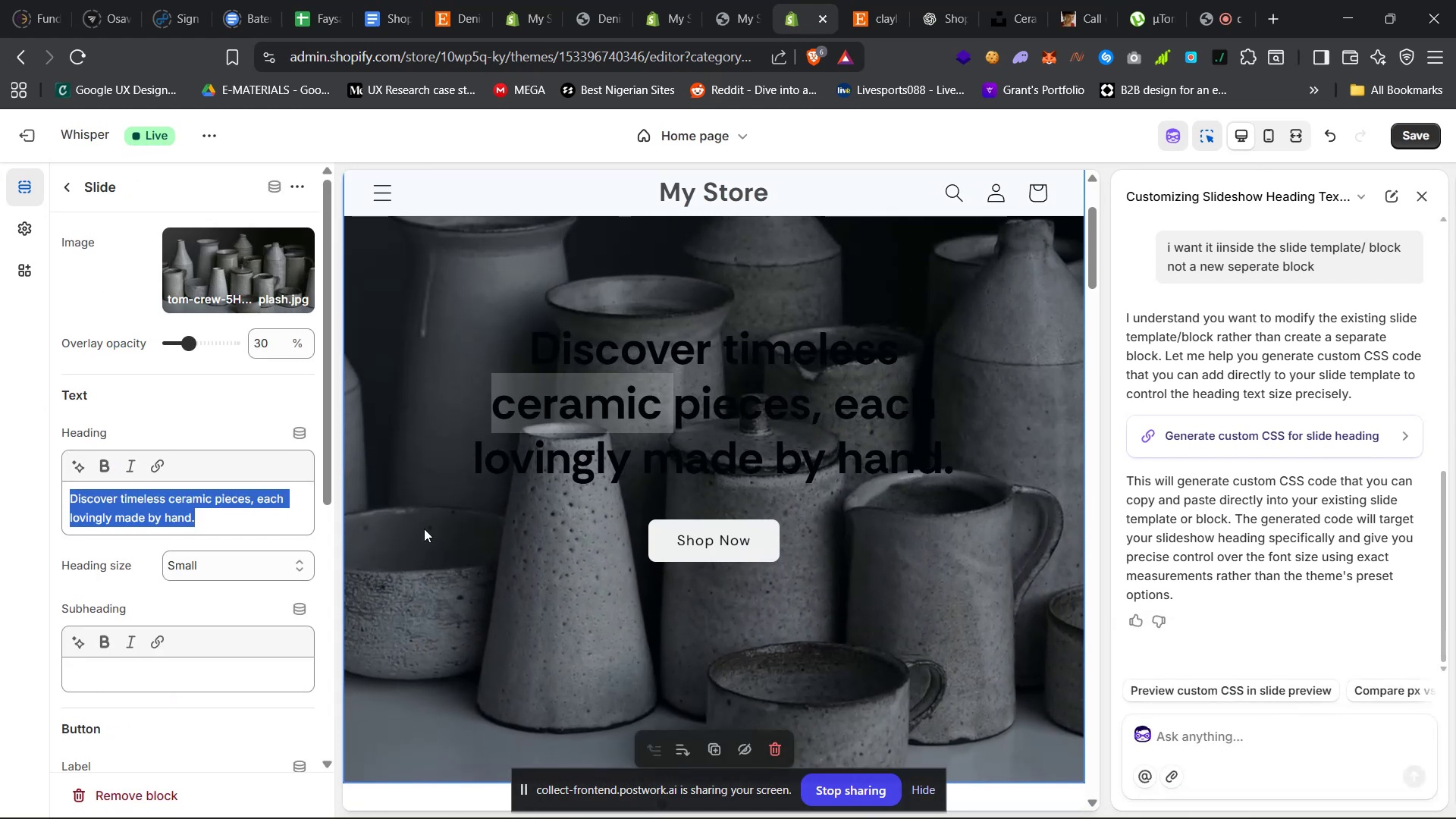 
scroll: coordinate [644, 521], scroll_direction: down, amount: 12.0
 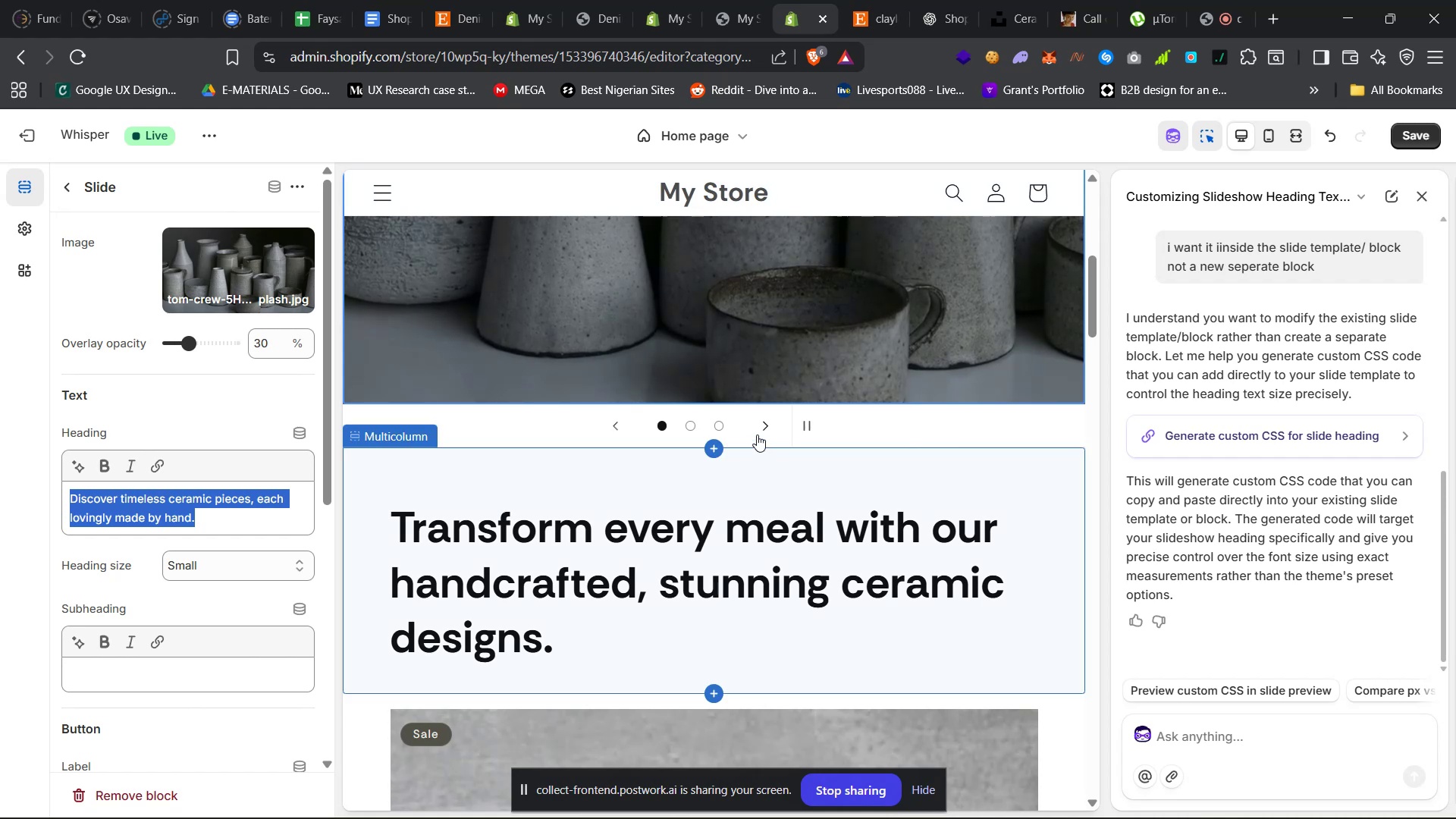 
left_click([763, 428])
 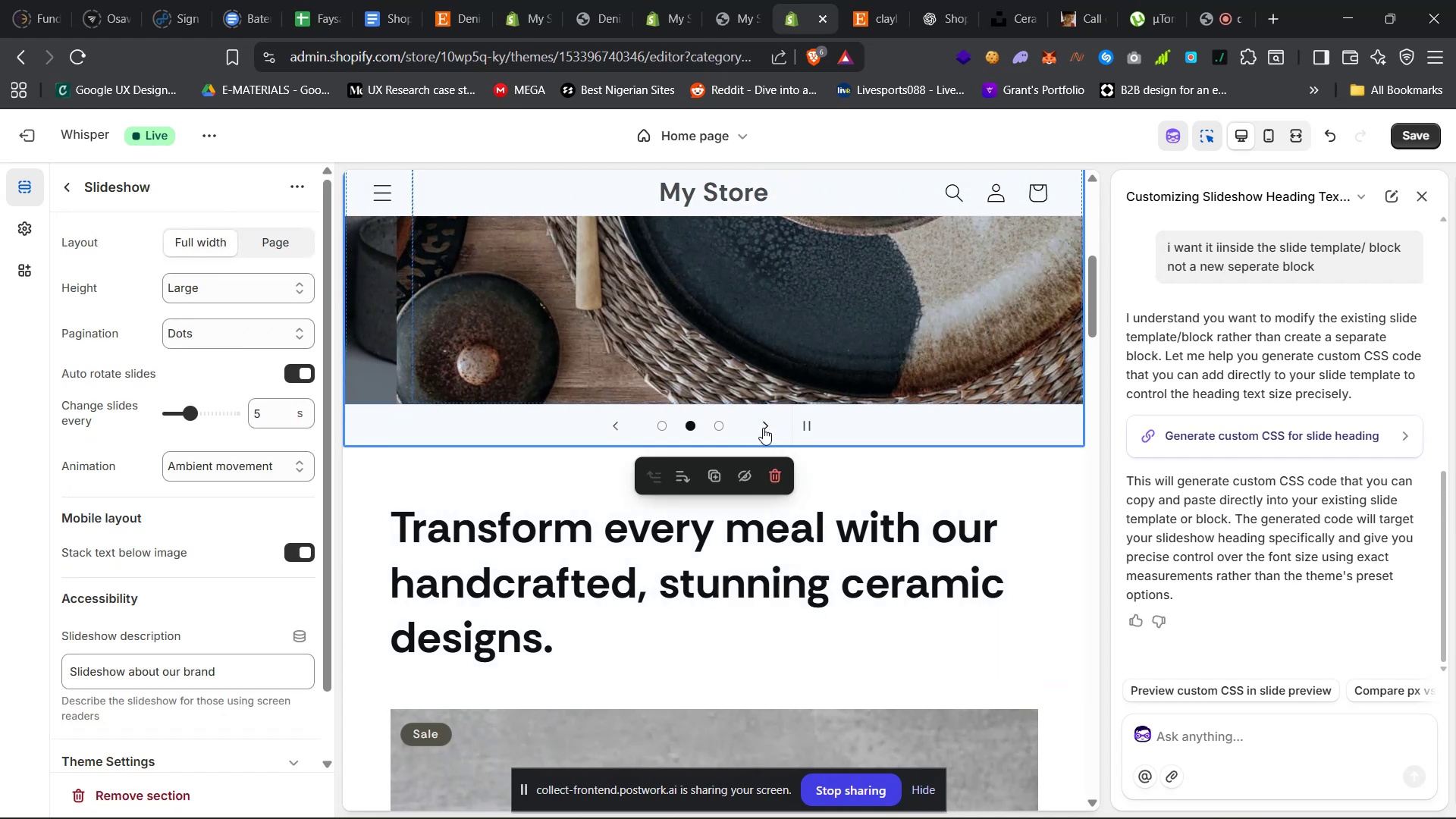 
scroll: coordinate [630, 562], scroll_direction: up, amount: 23.0
 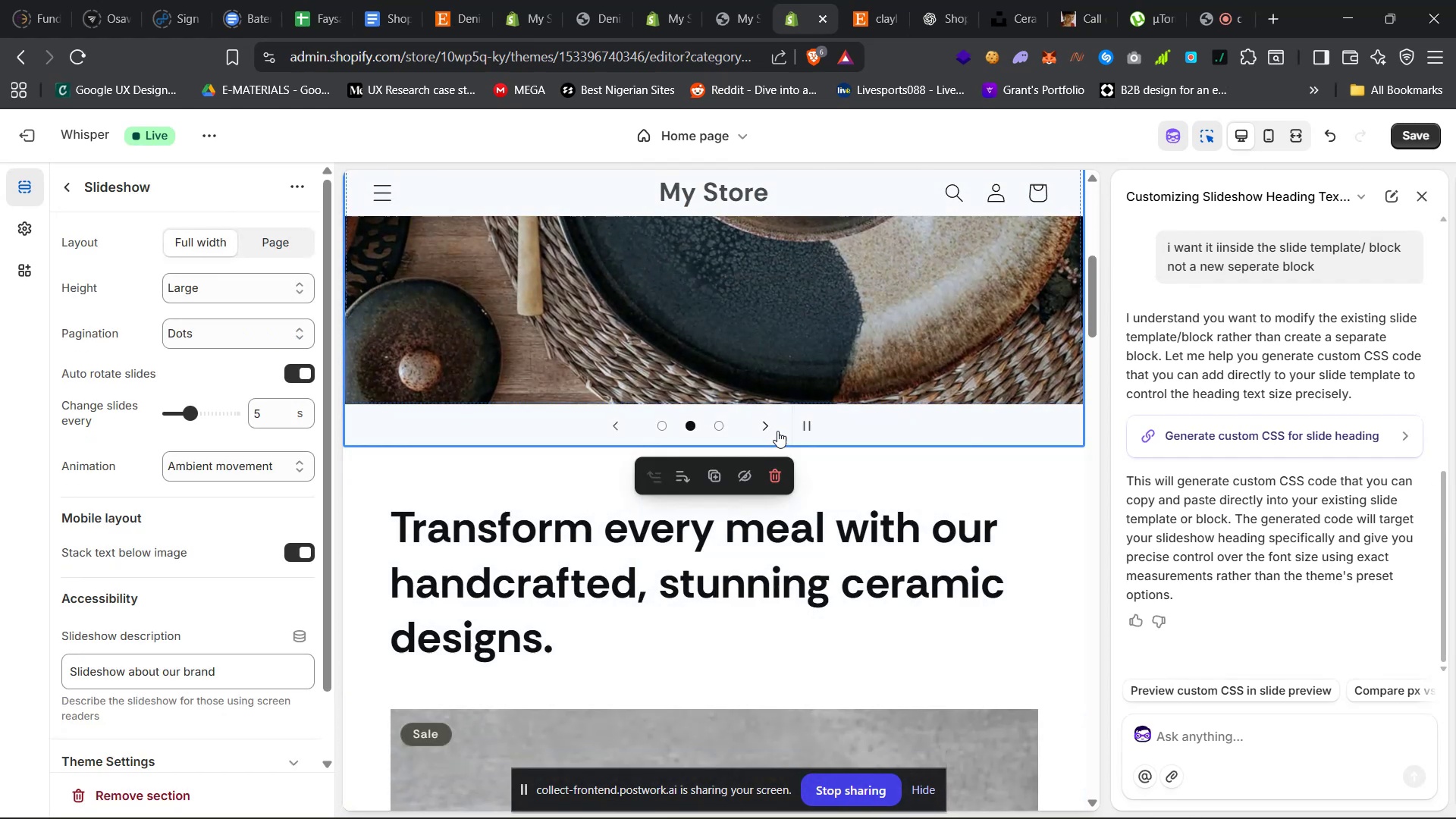 
left_click([771, 425])
 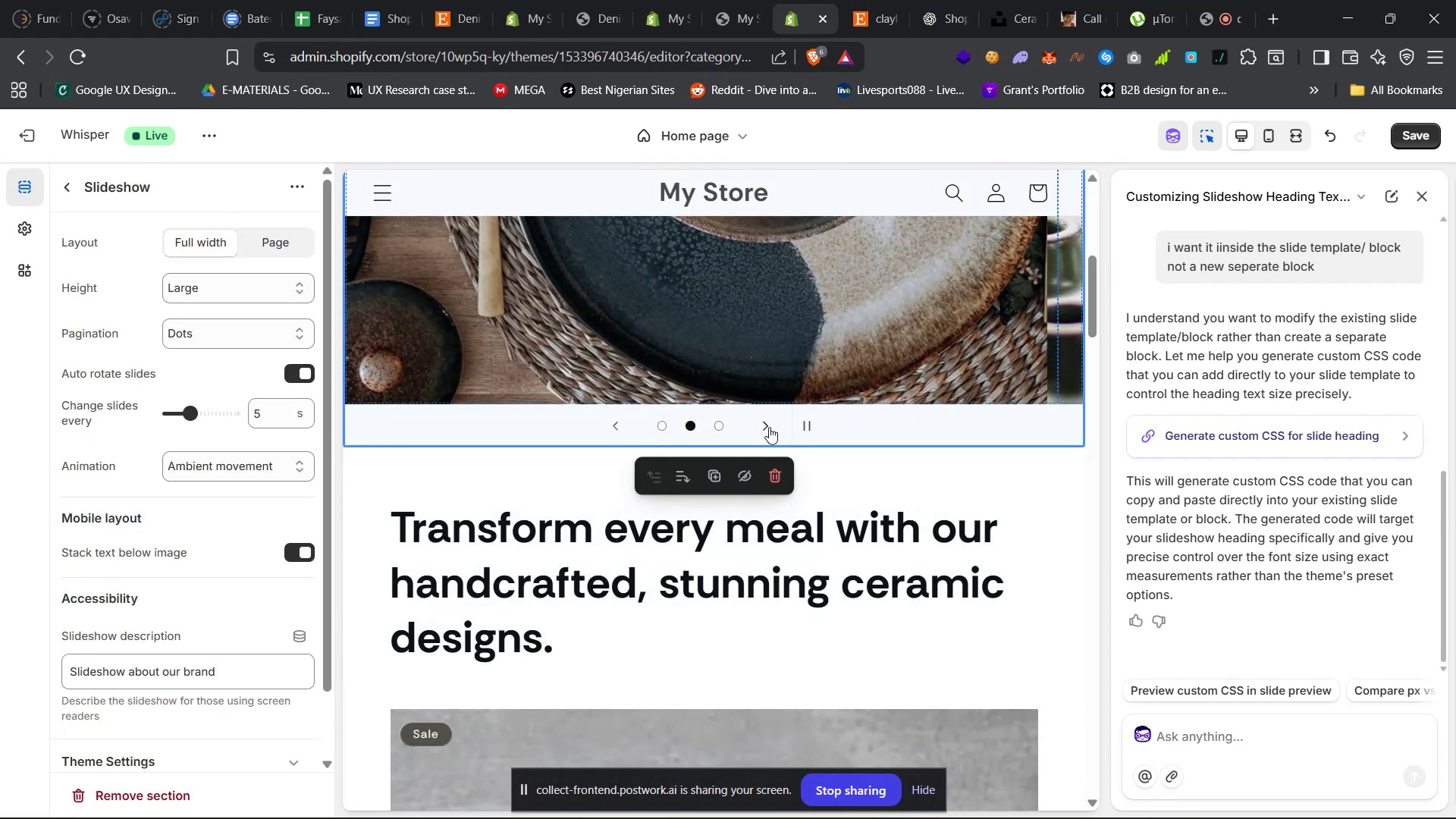 
scroll: coordinate [752, 468], scroll_direction: none, amount: 0.0
 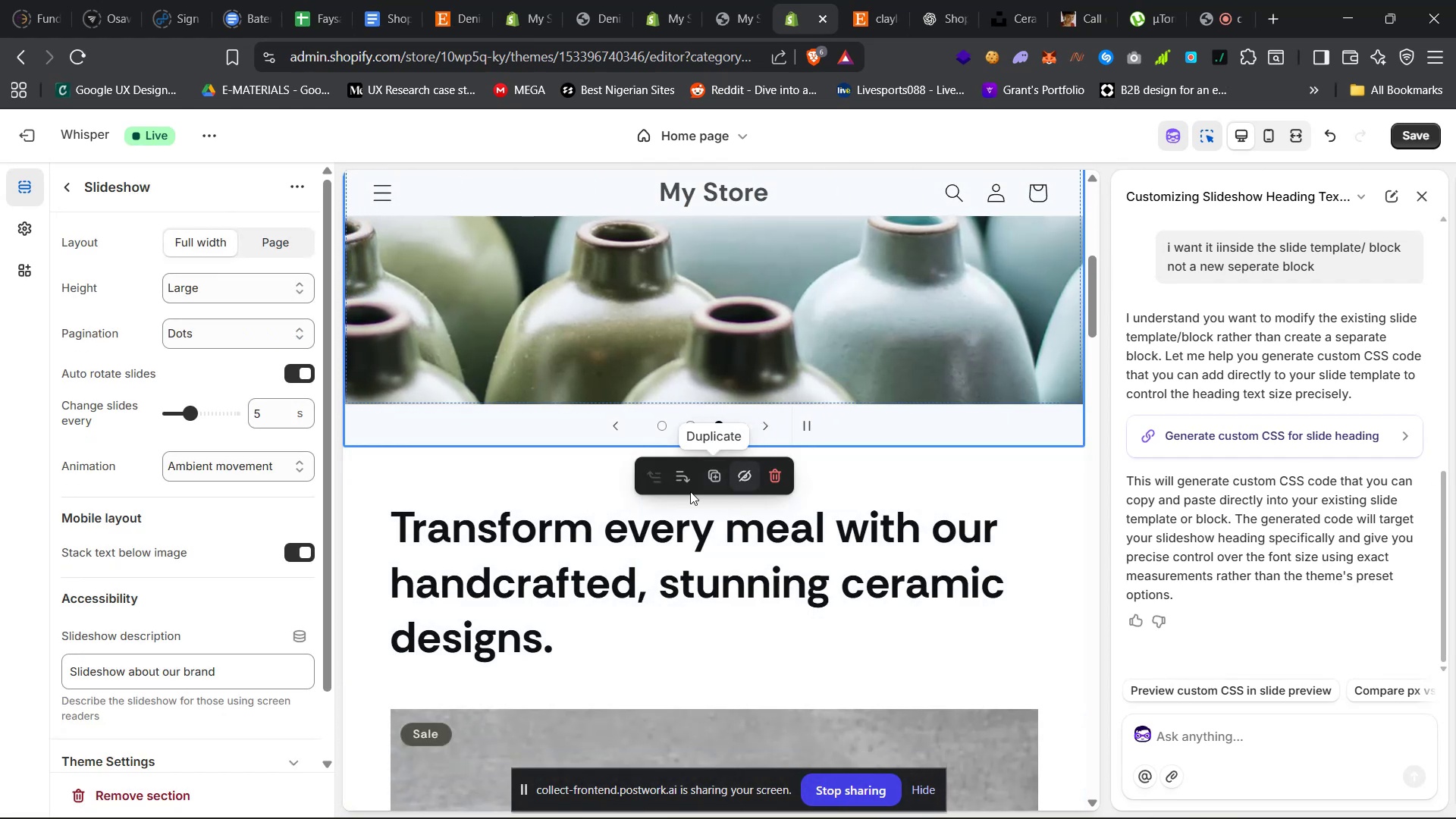 
scroll: coordinate [510, 566], scroll_direction: up, amount: 6.0
 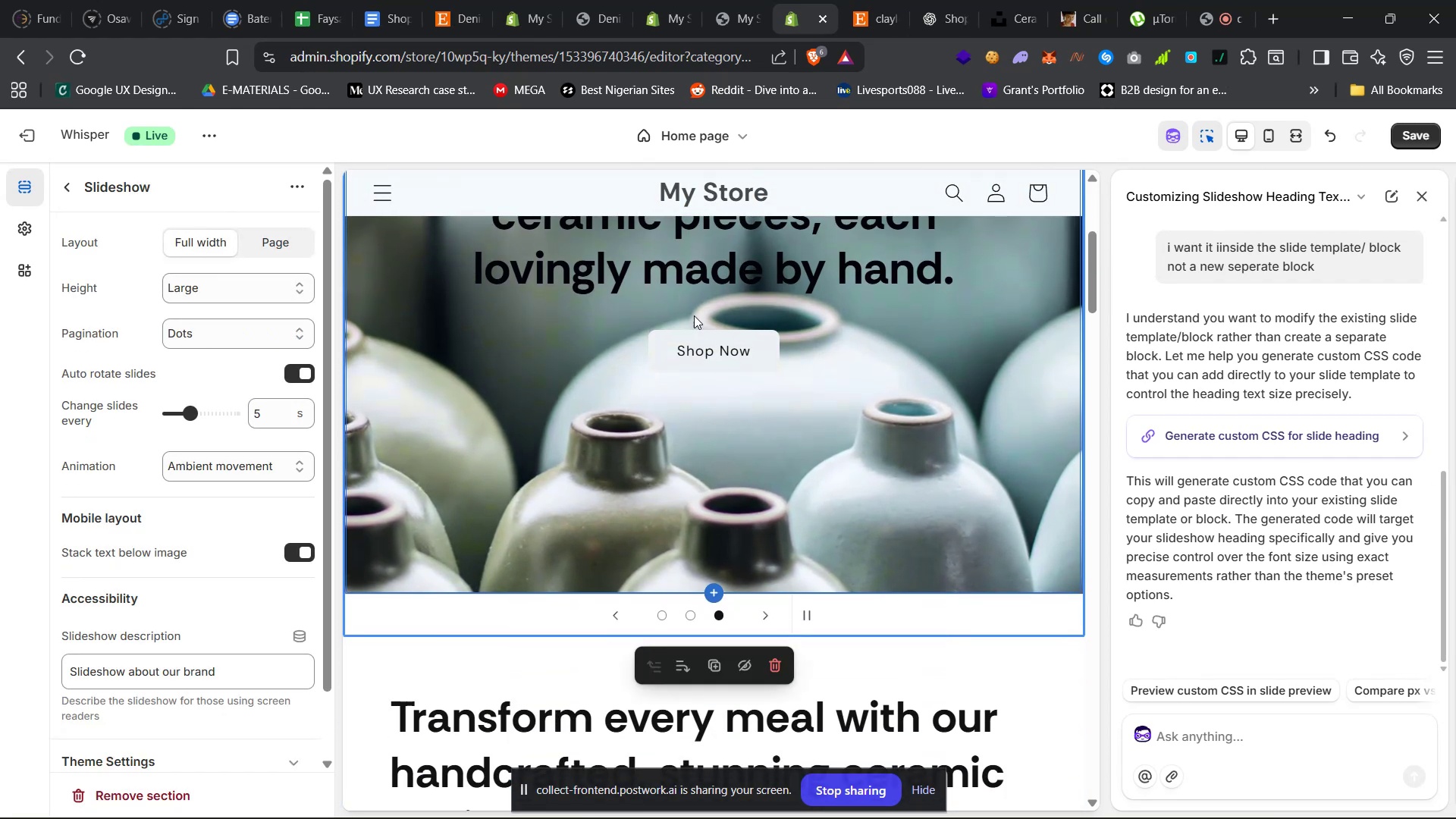 
left_click([675, 237])
 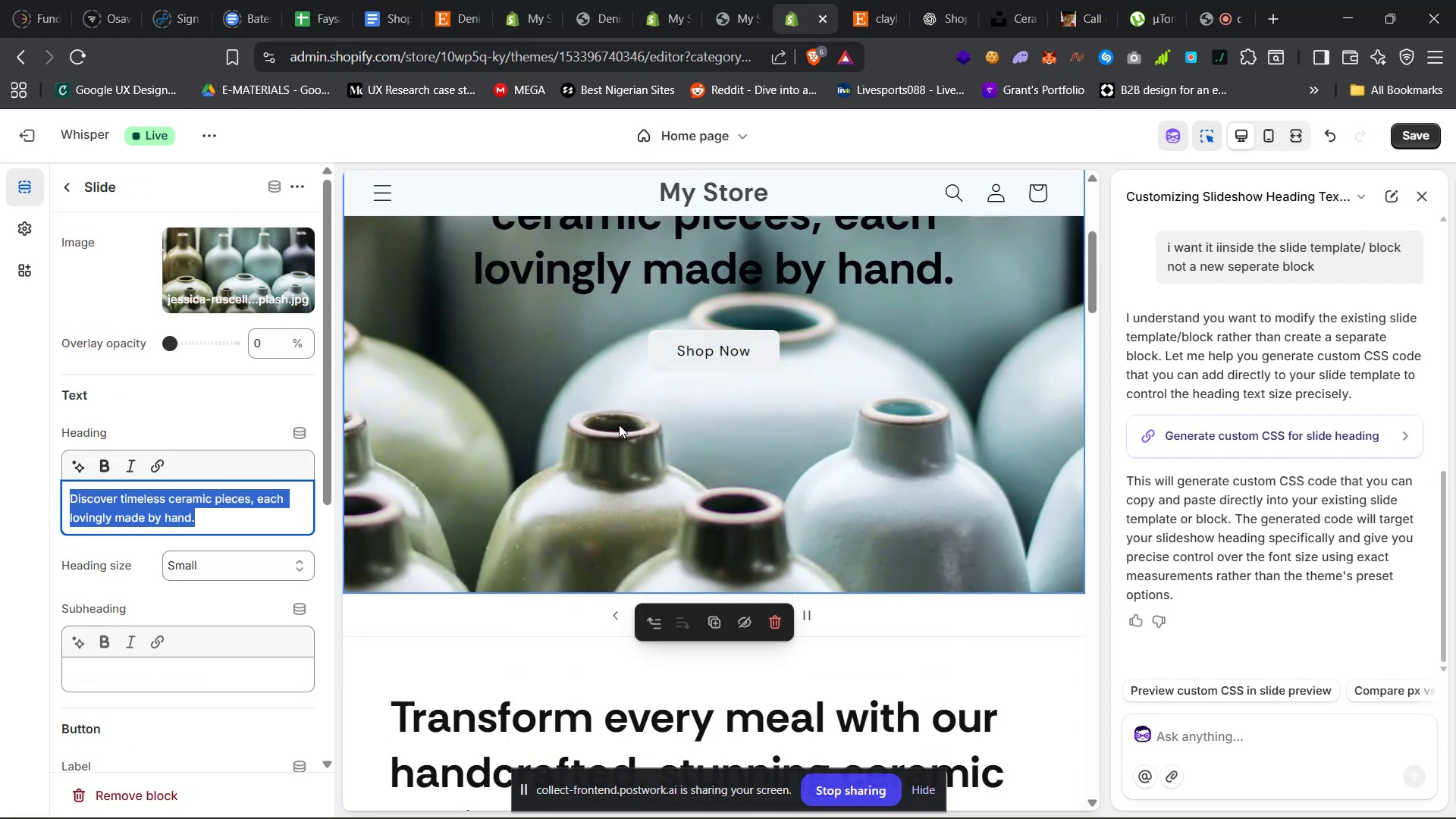 
scroll: coordinate [524, 486], scroll_direction: up, amount: 35.0
 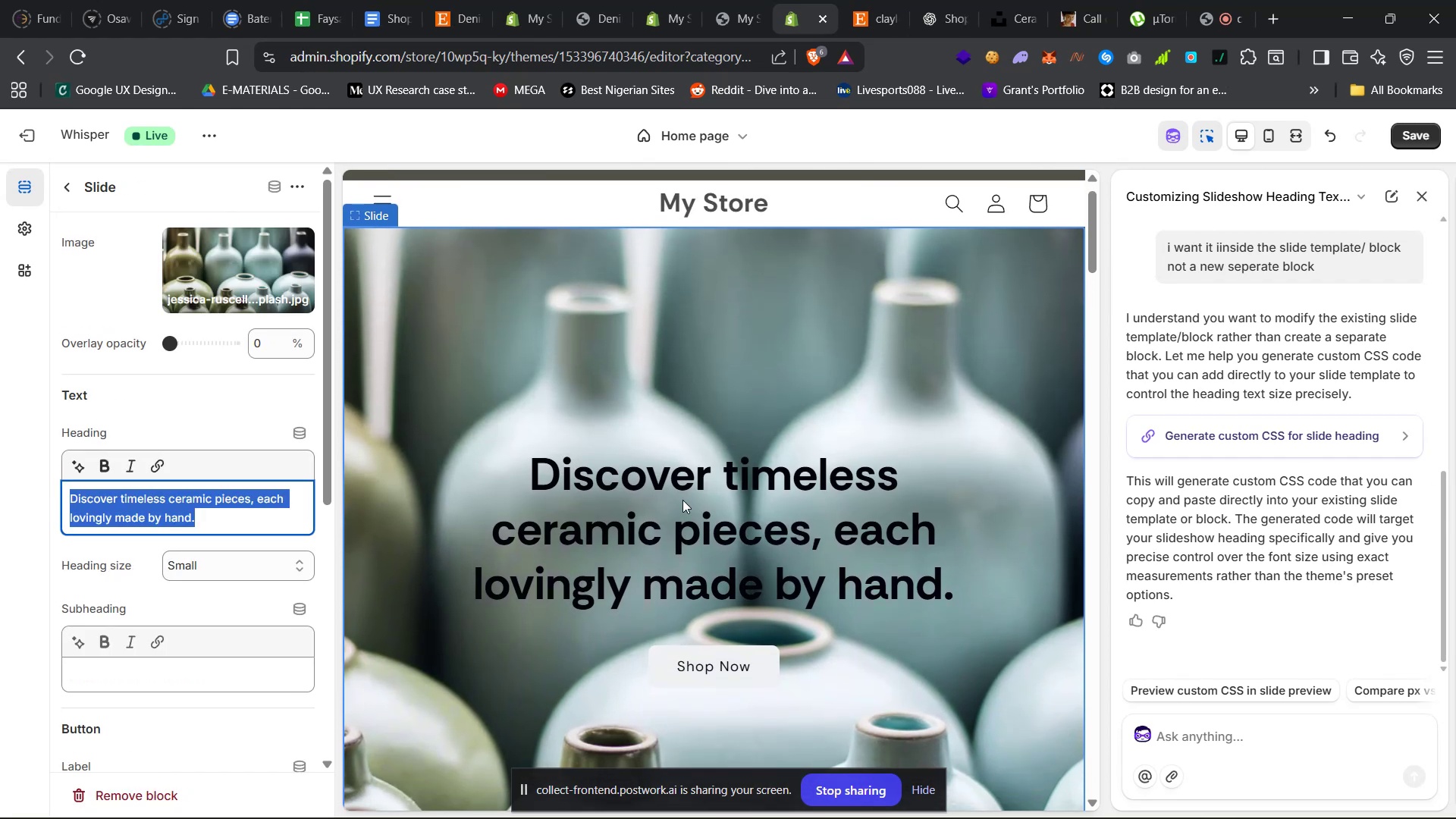 
right_click([688, 504])
 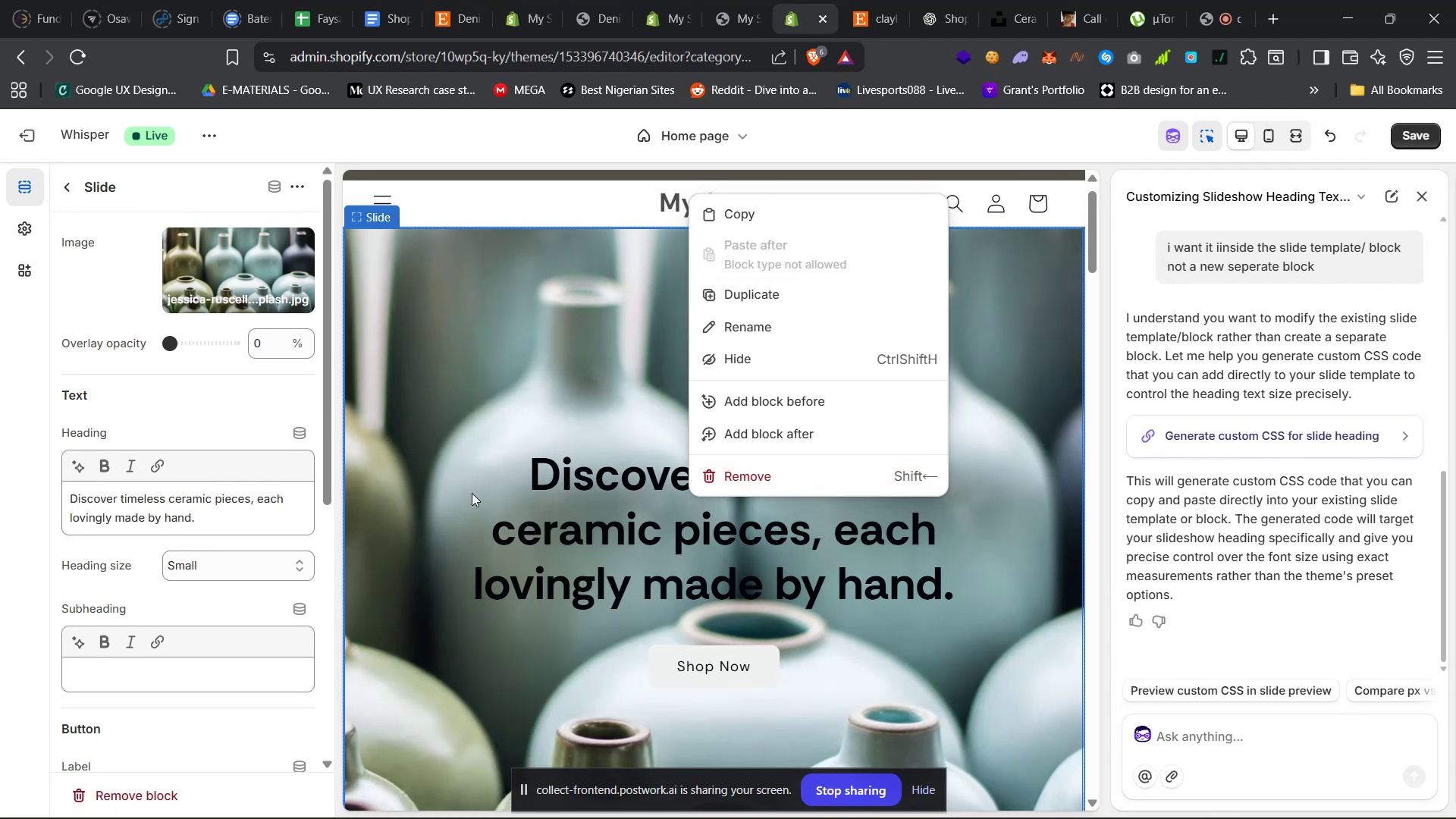 
left_click([55, 175])
 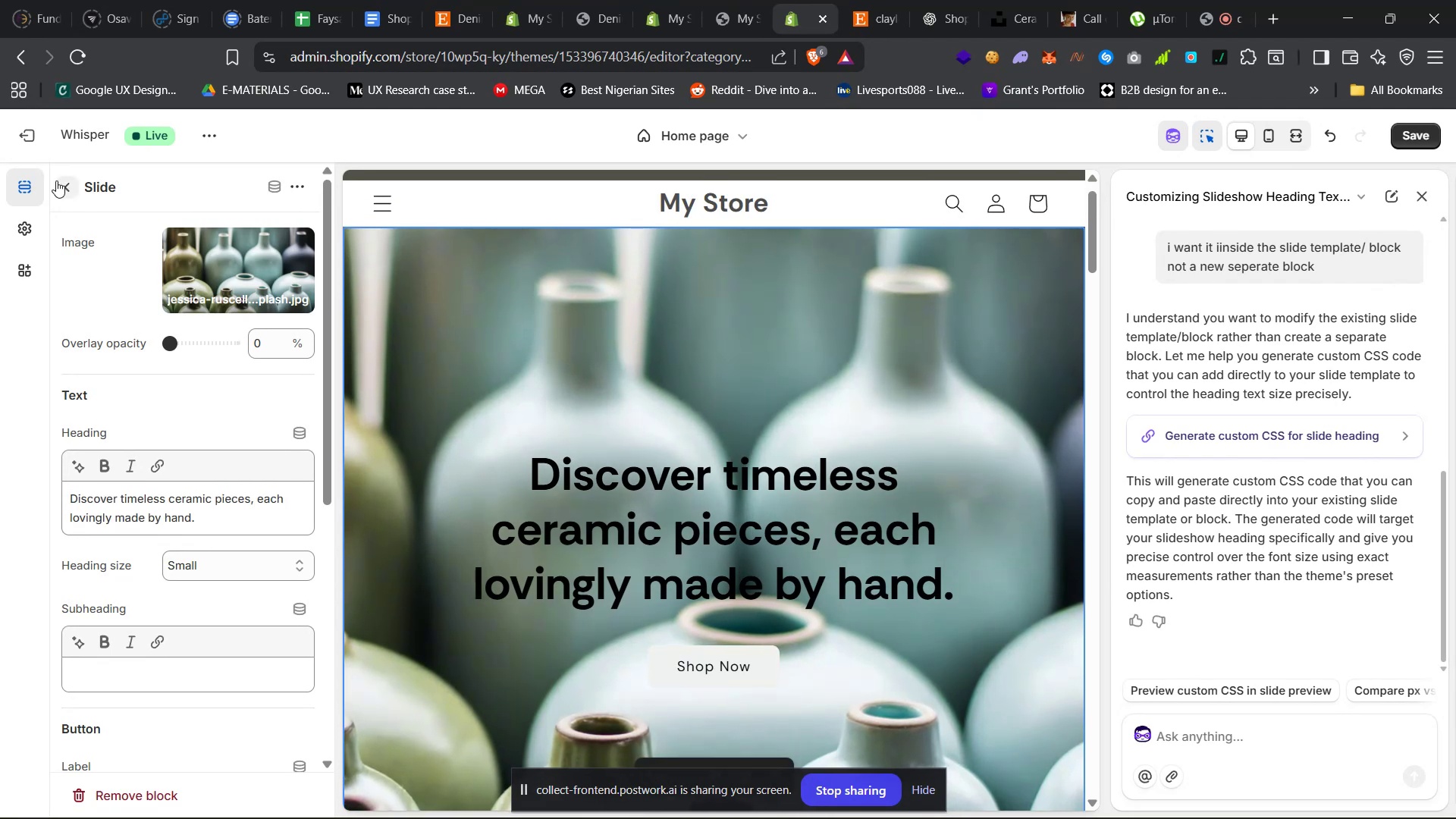 
left_click([61, 183])
 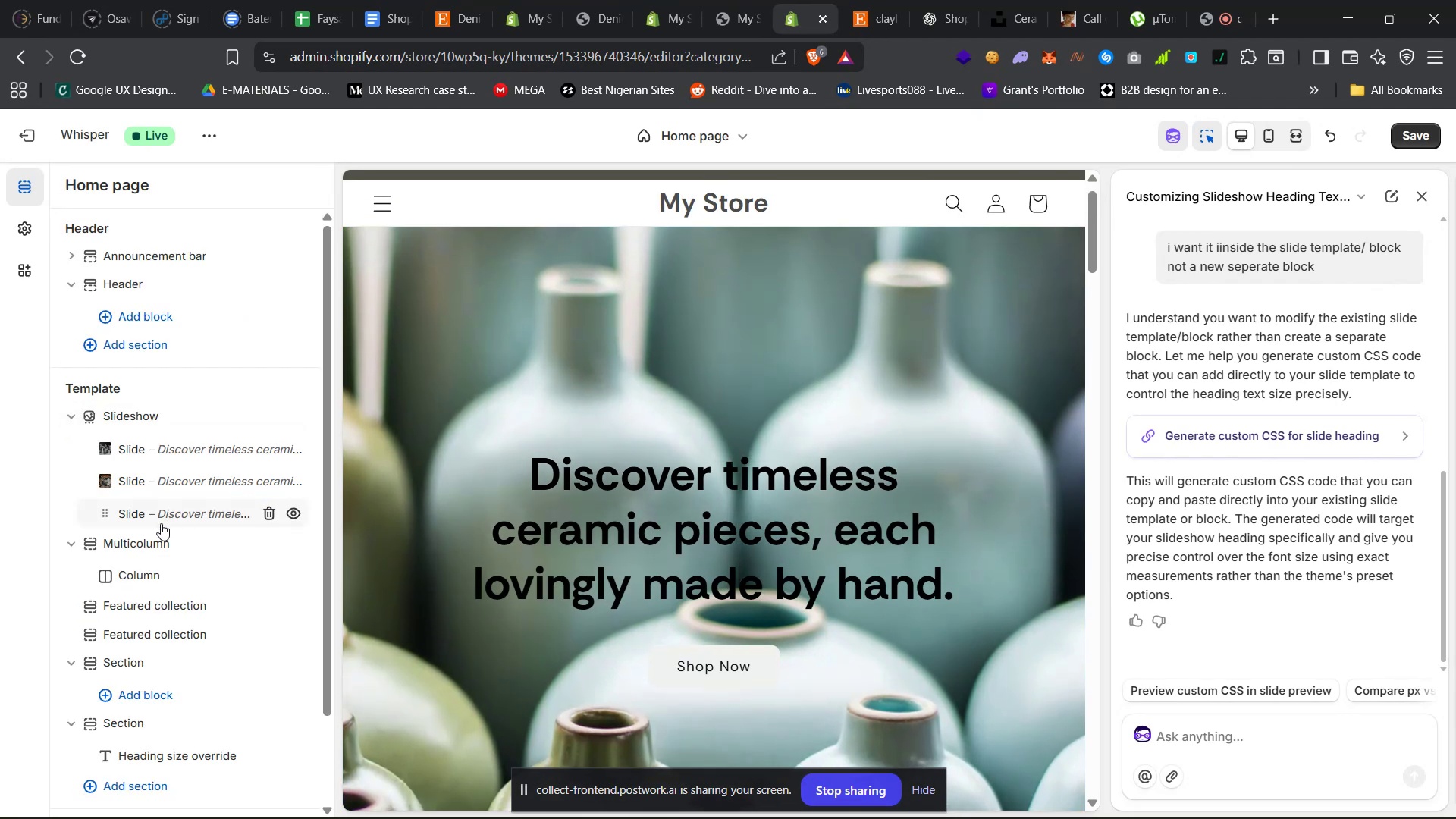 
right_click([149, 526])
 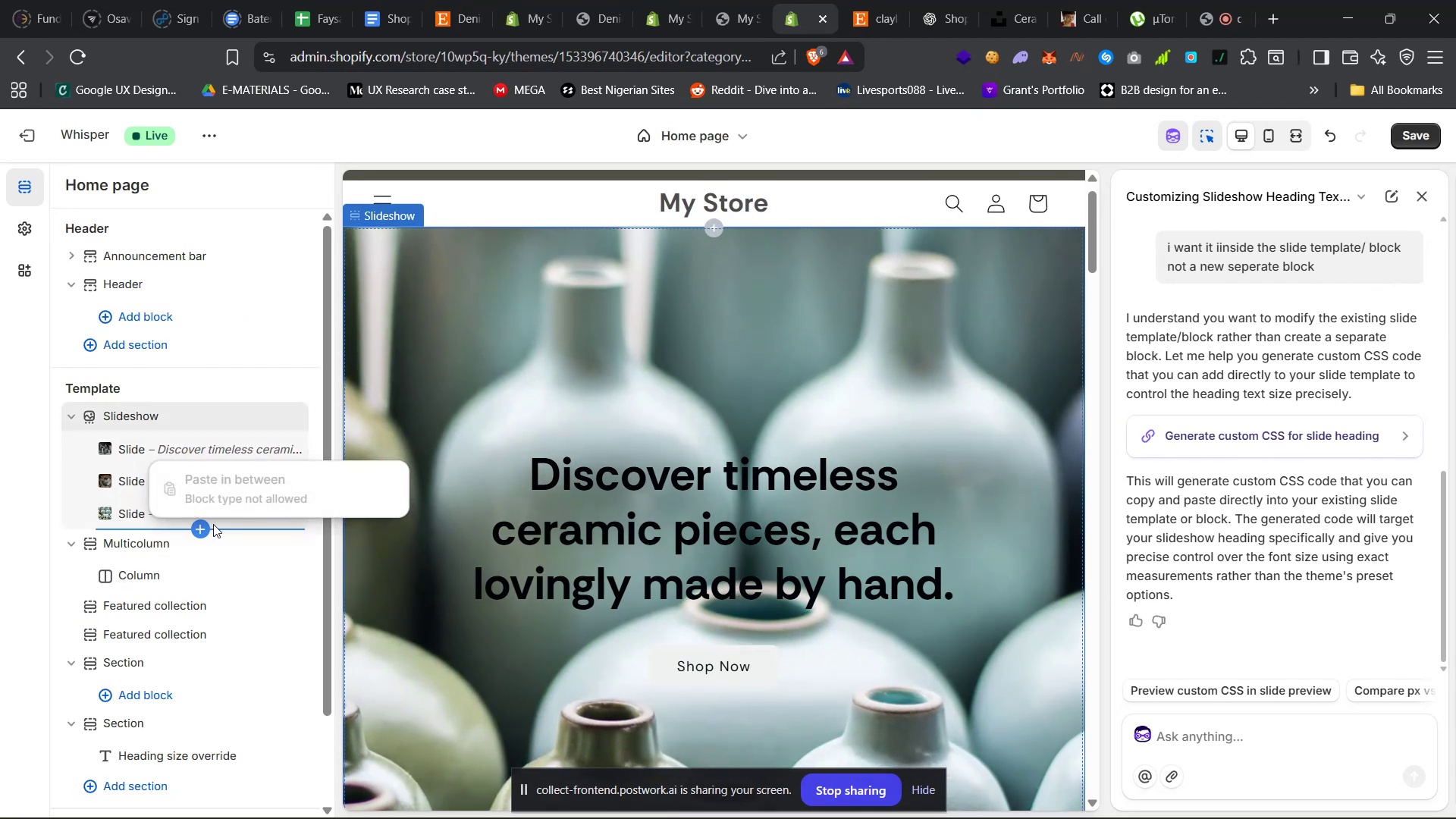 
scroll: coordinate [252, 614], scroll_direction: down, amount: 26.0
 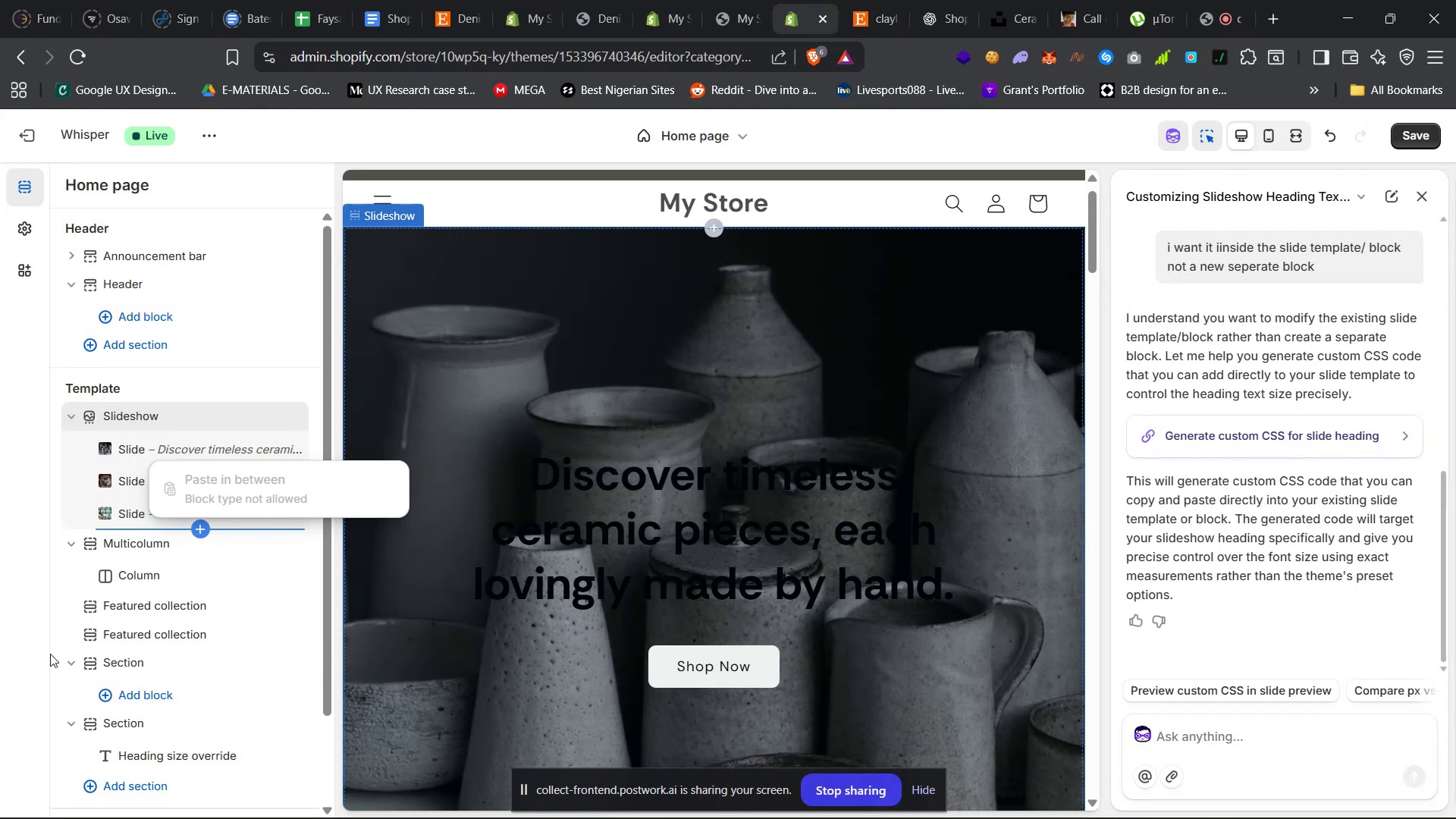 
left_click([46, 651])
 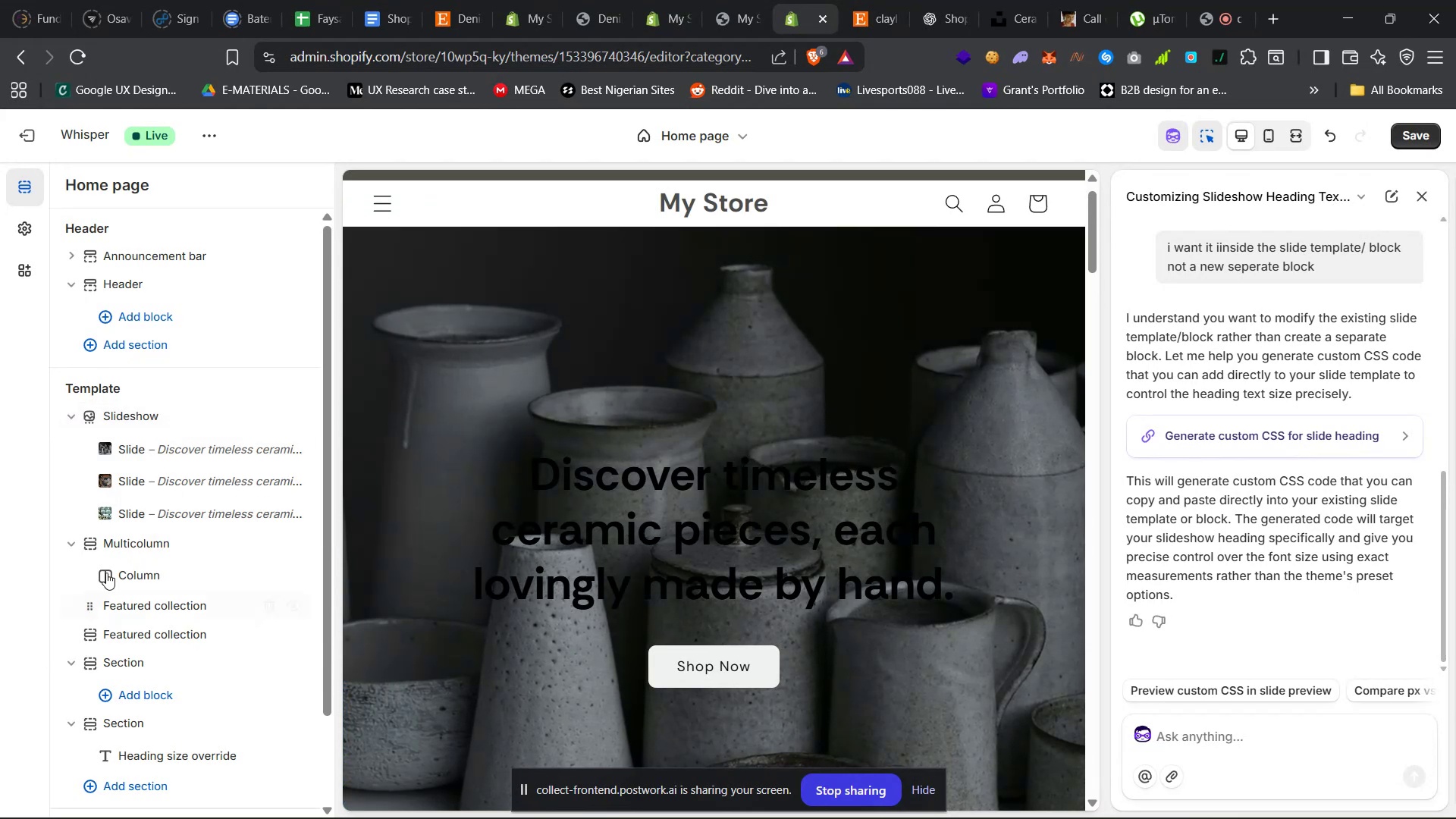 
scroll: coordinate [111, 568], scroll_direction: down, amount: 6.0
 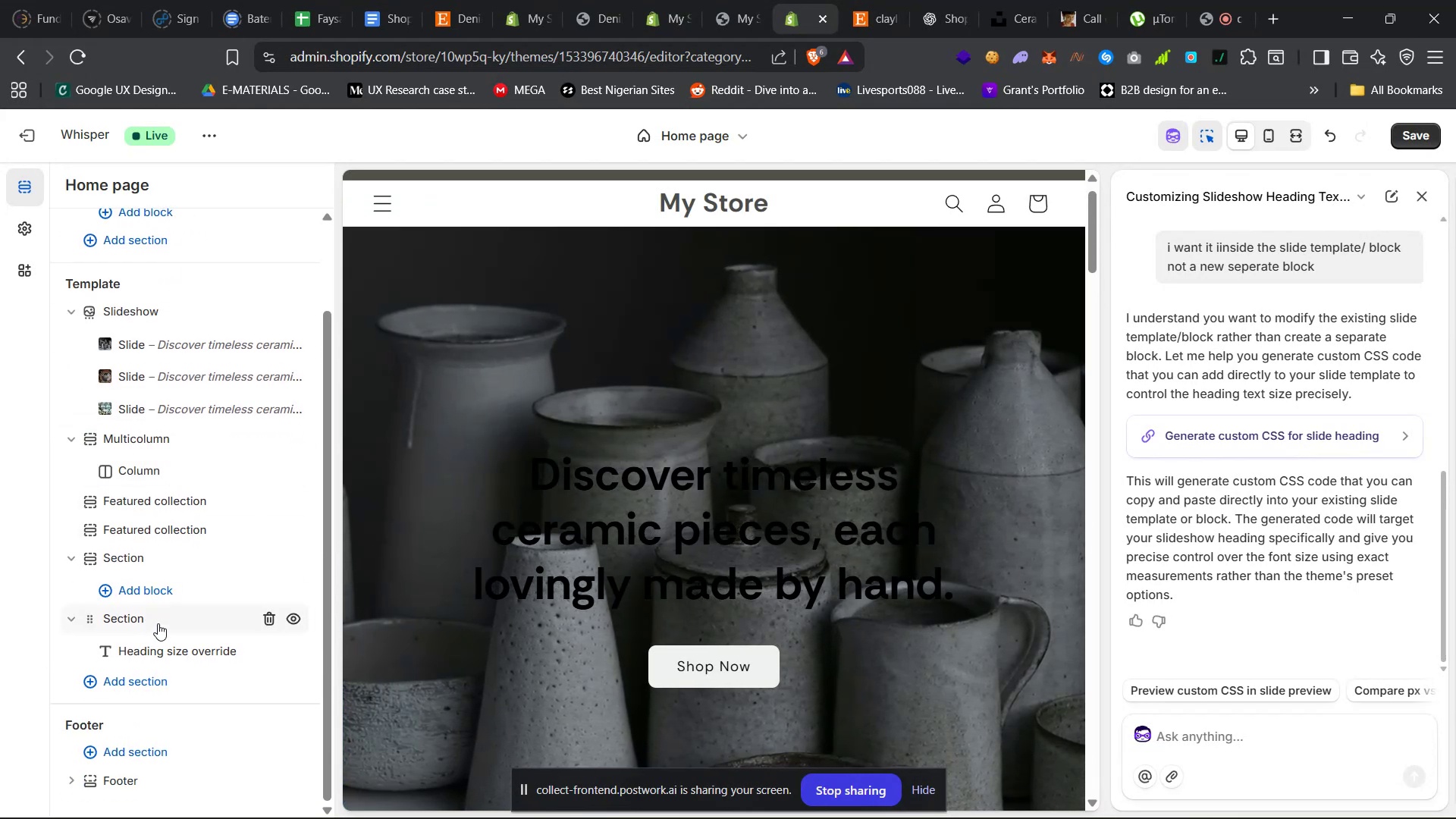 
right_click([158, 623])
 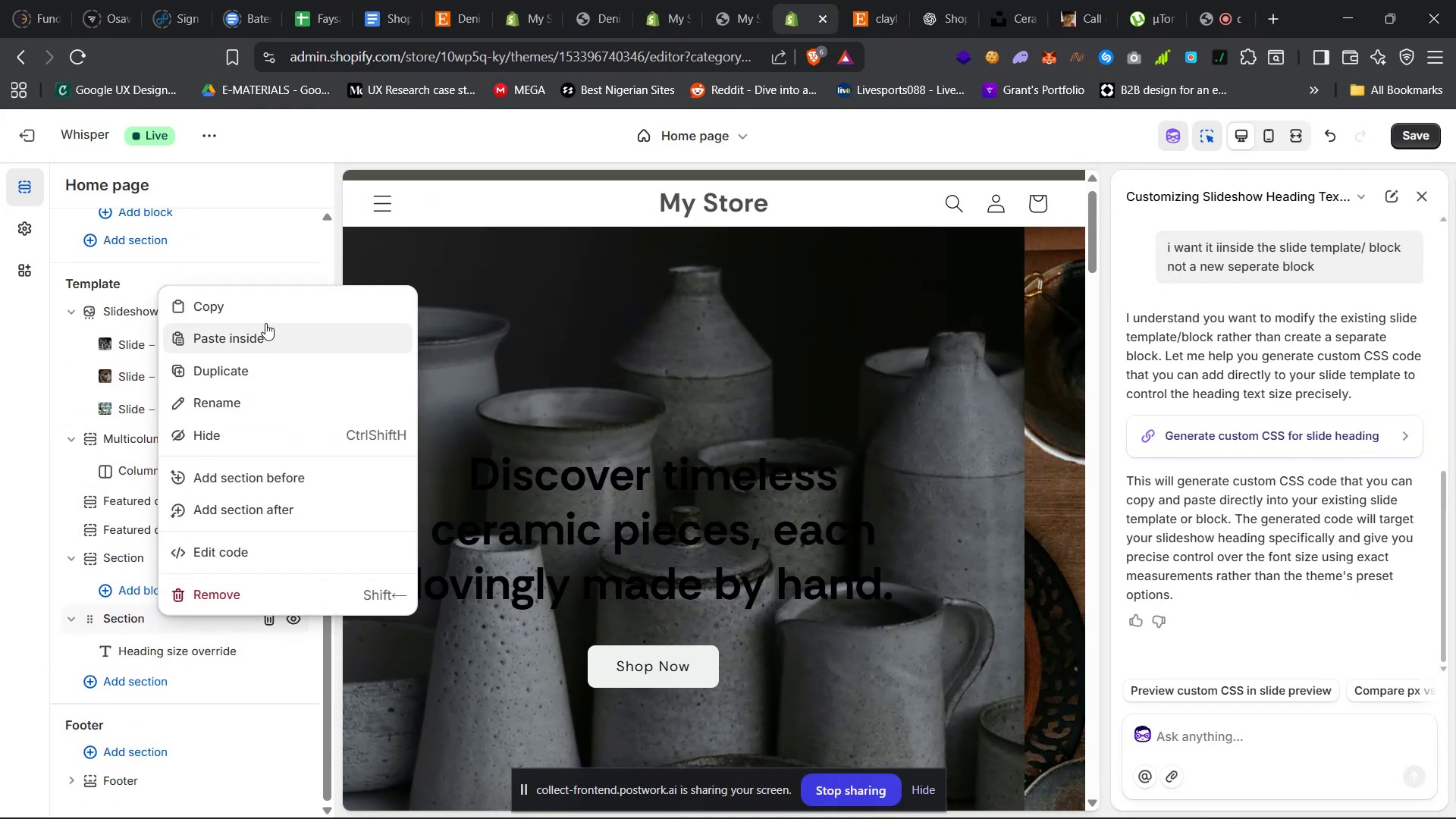 
left_click([282, 309])
 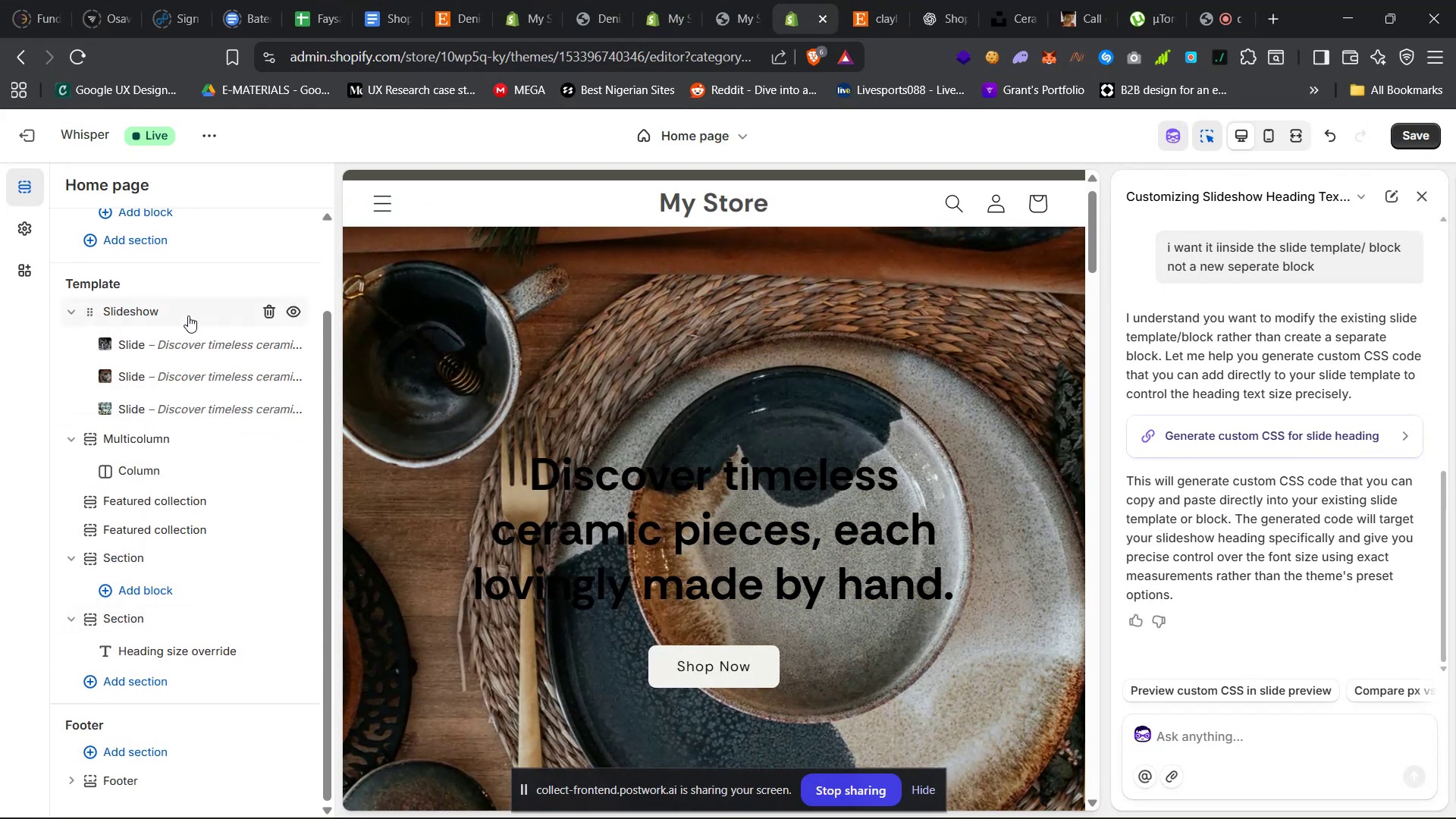 
right_click([188, 315])
 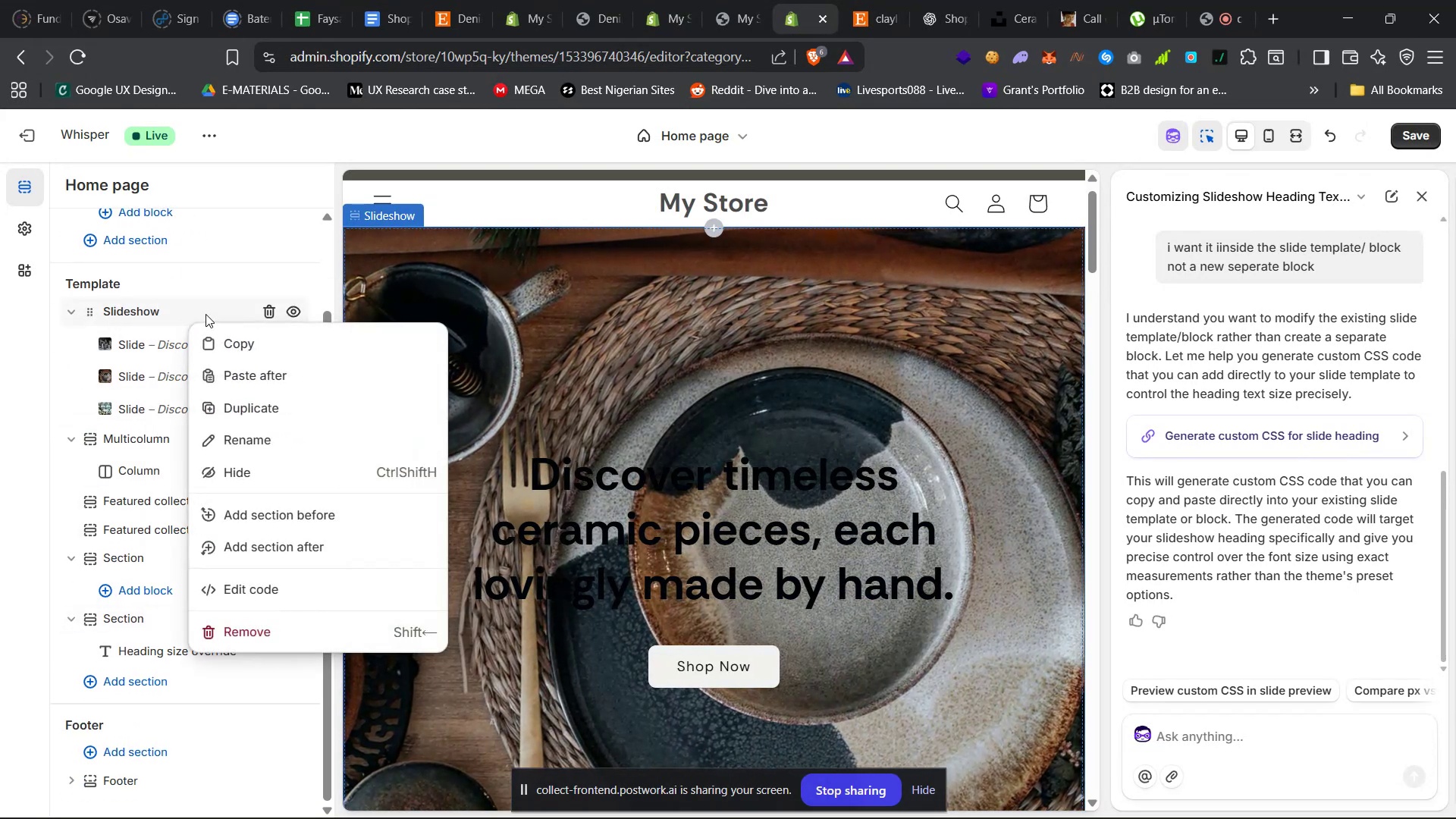 
mouse_move([249, 375])
 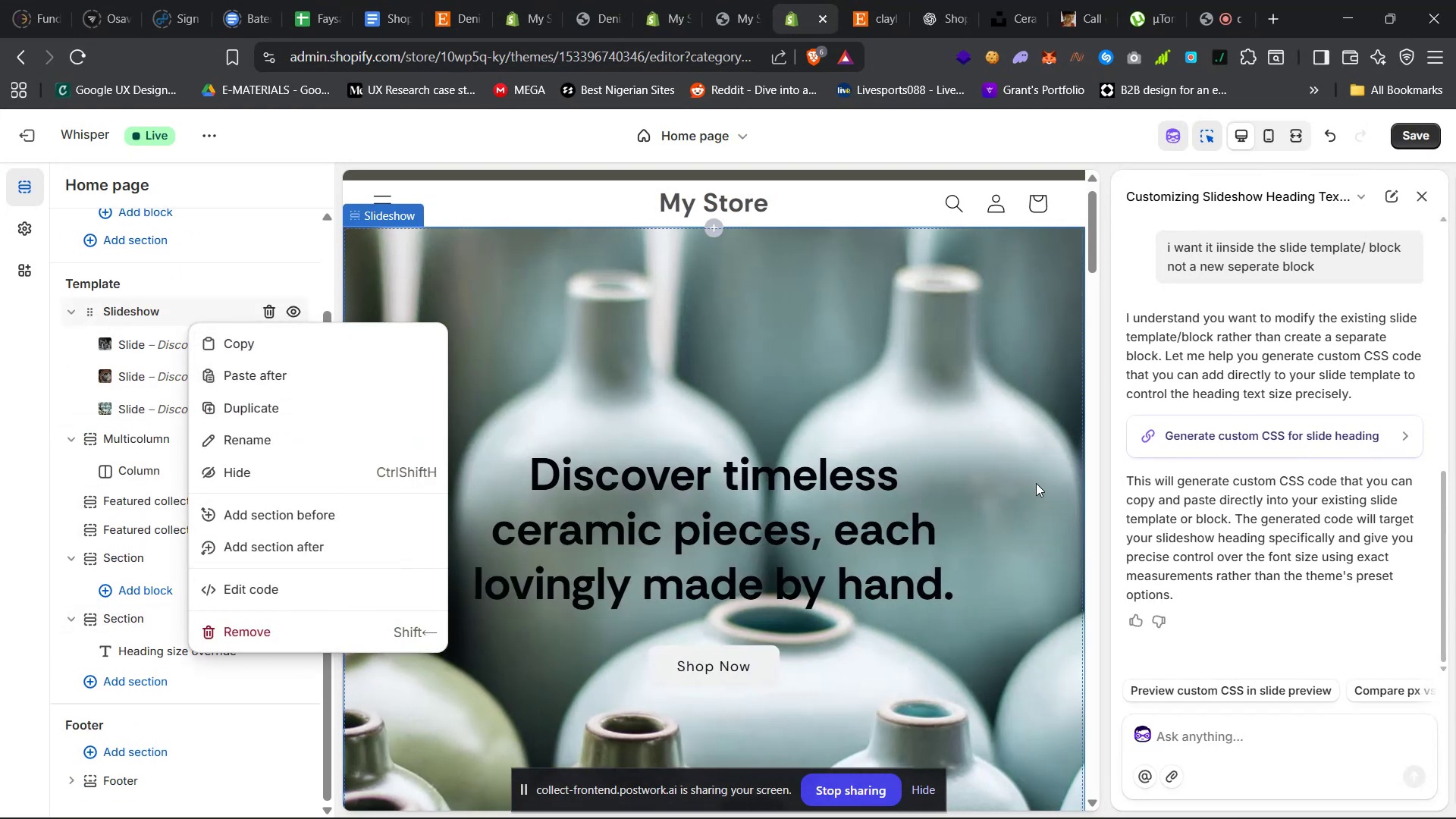 
left_click([632, 512])
 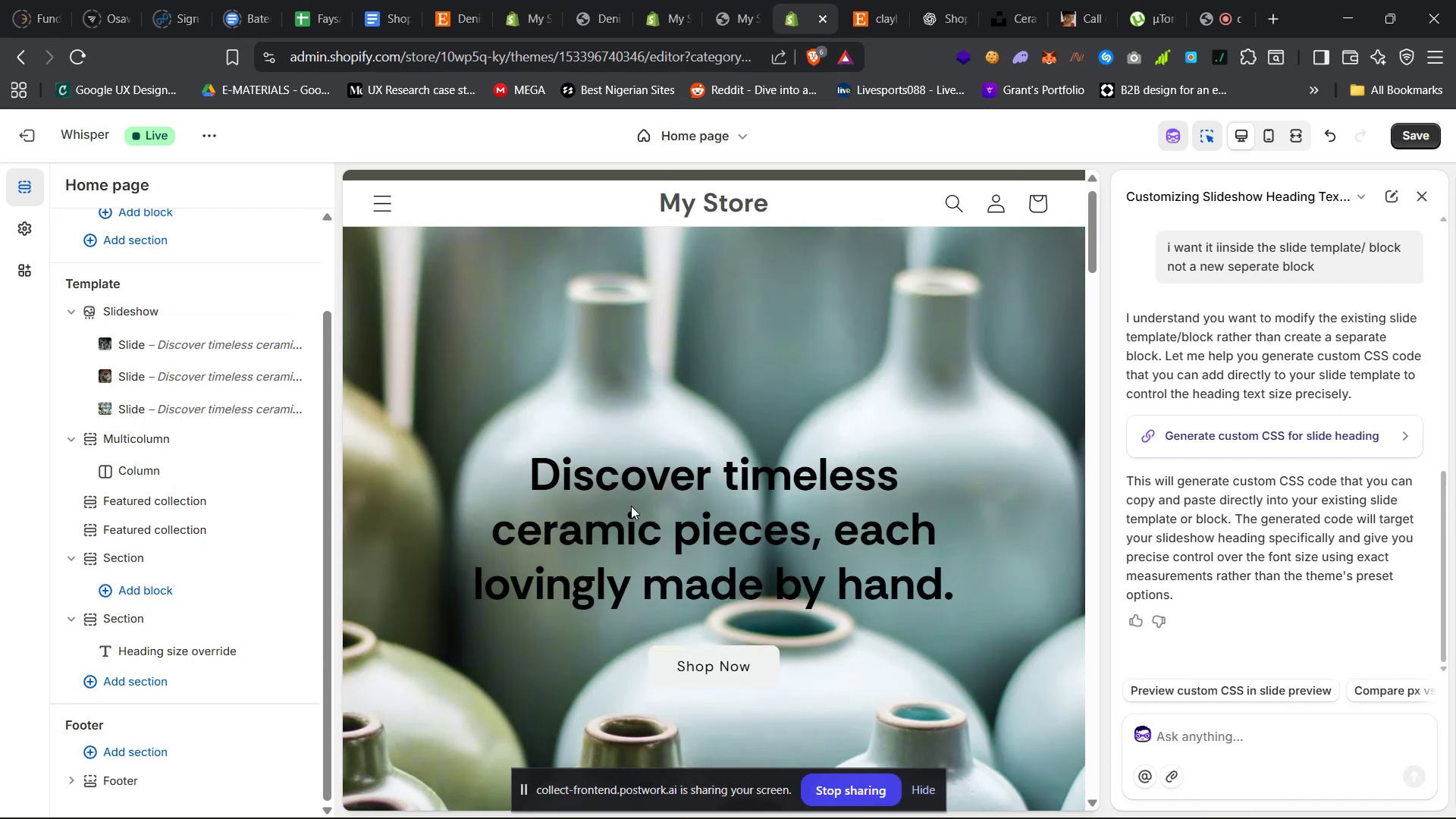 
scroll: coordinate [622, 484], scroll_direction: down, amount: 6.0
 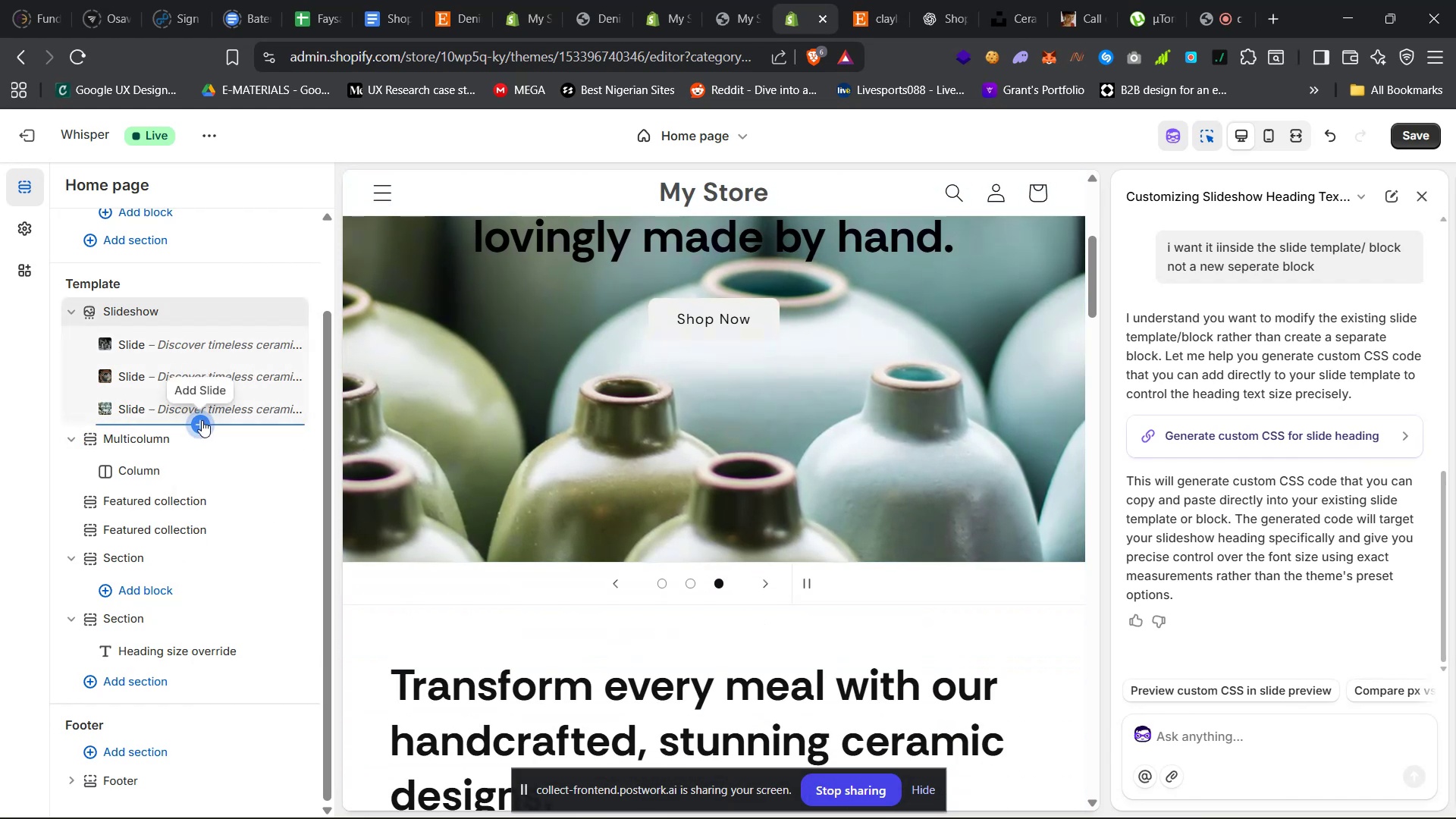 
right_click([194, 420])
 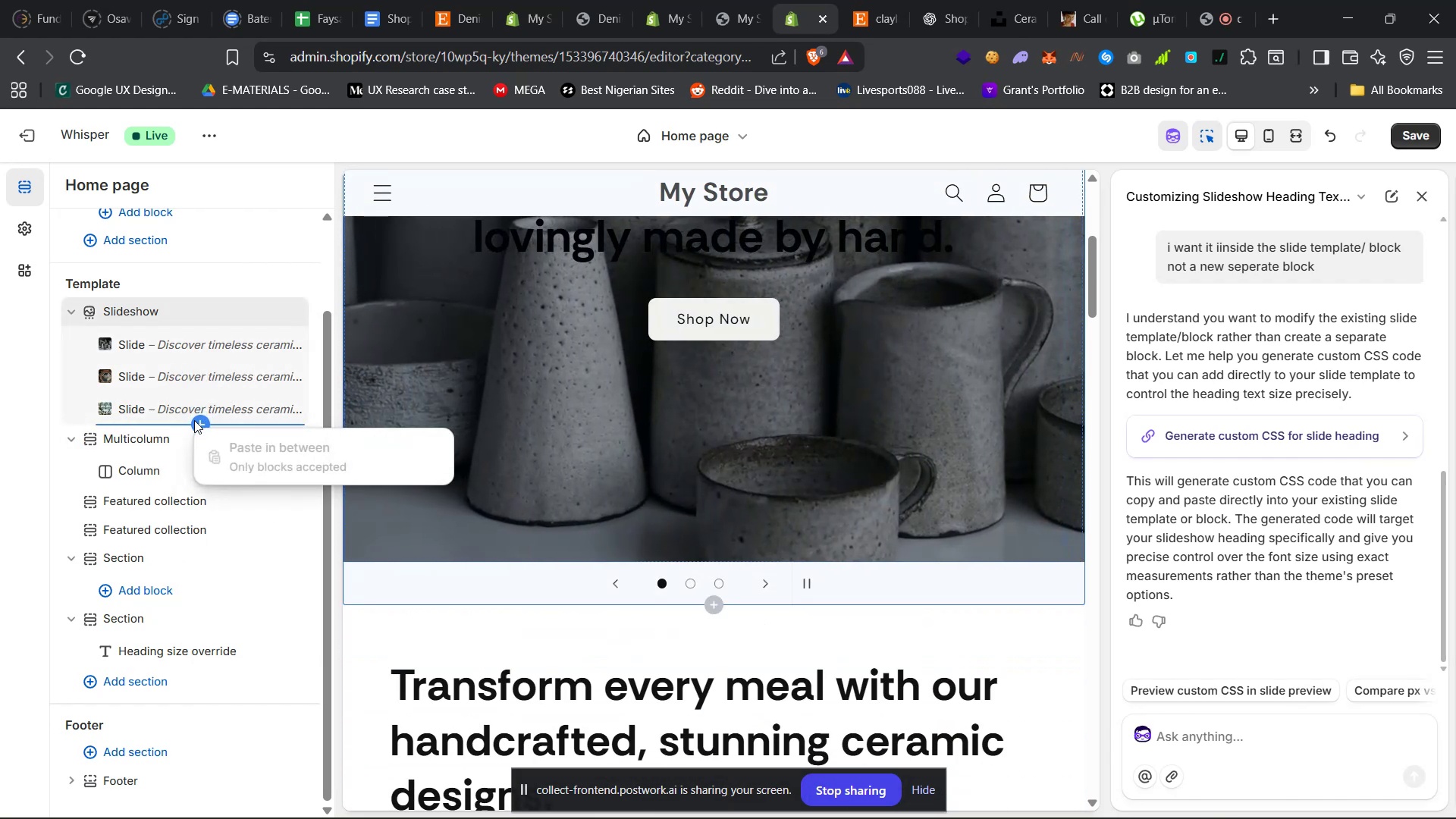 
left_click([194, 421])
 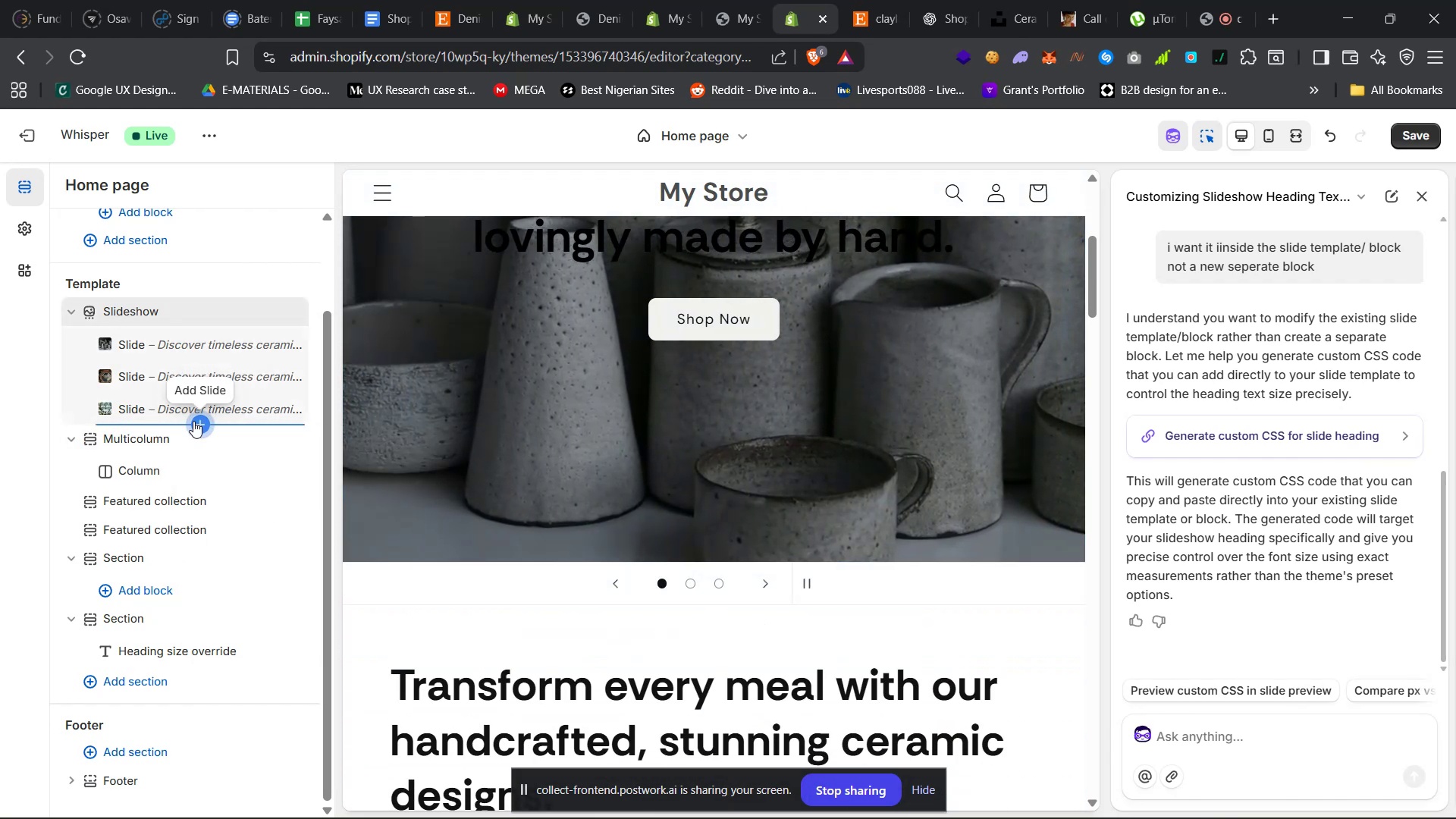 
left_click([193, 421])
 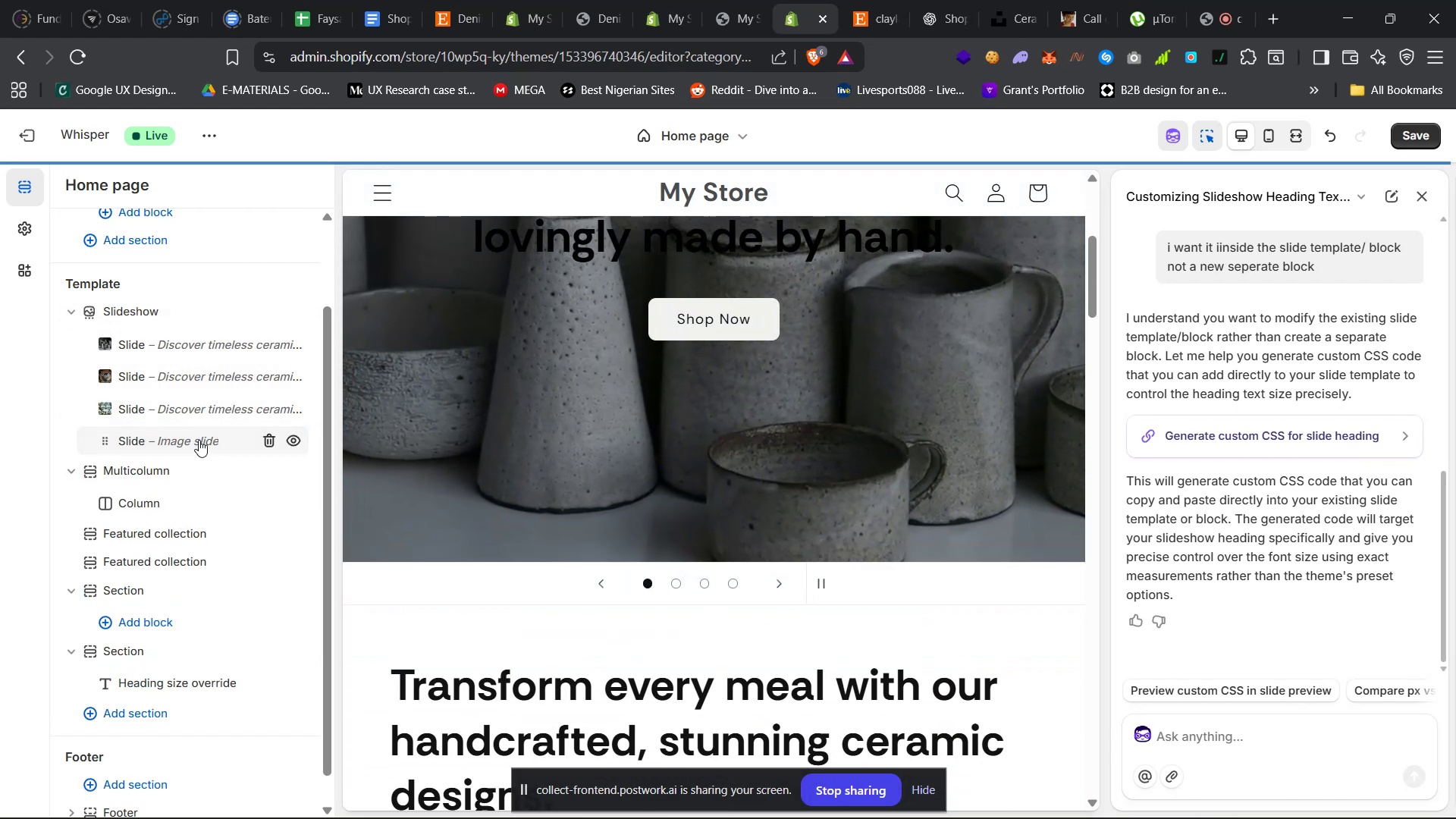 
left_click([264, 443])
 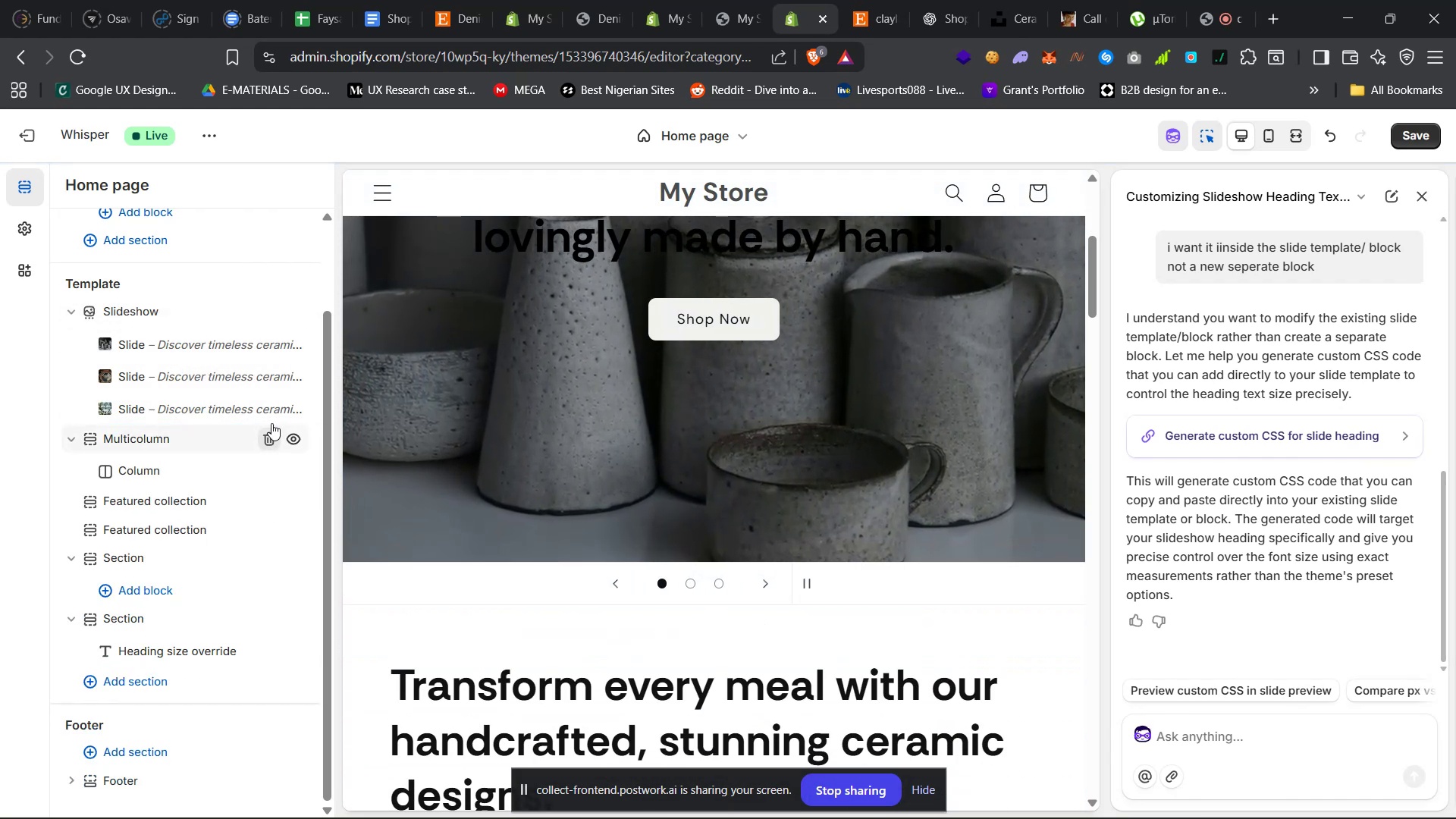 
scroll: coordinate [988, 571], scroll_direction: down, amount: 55.0
 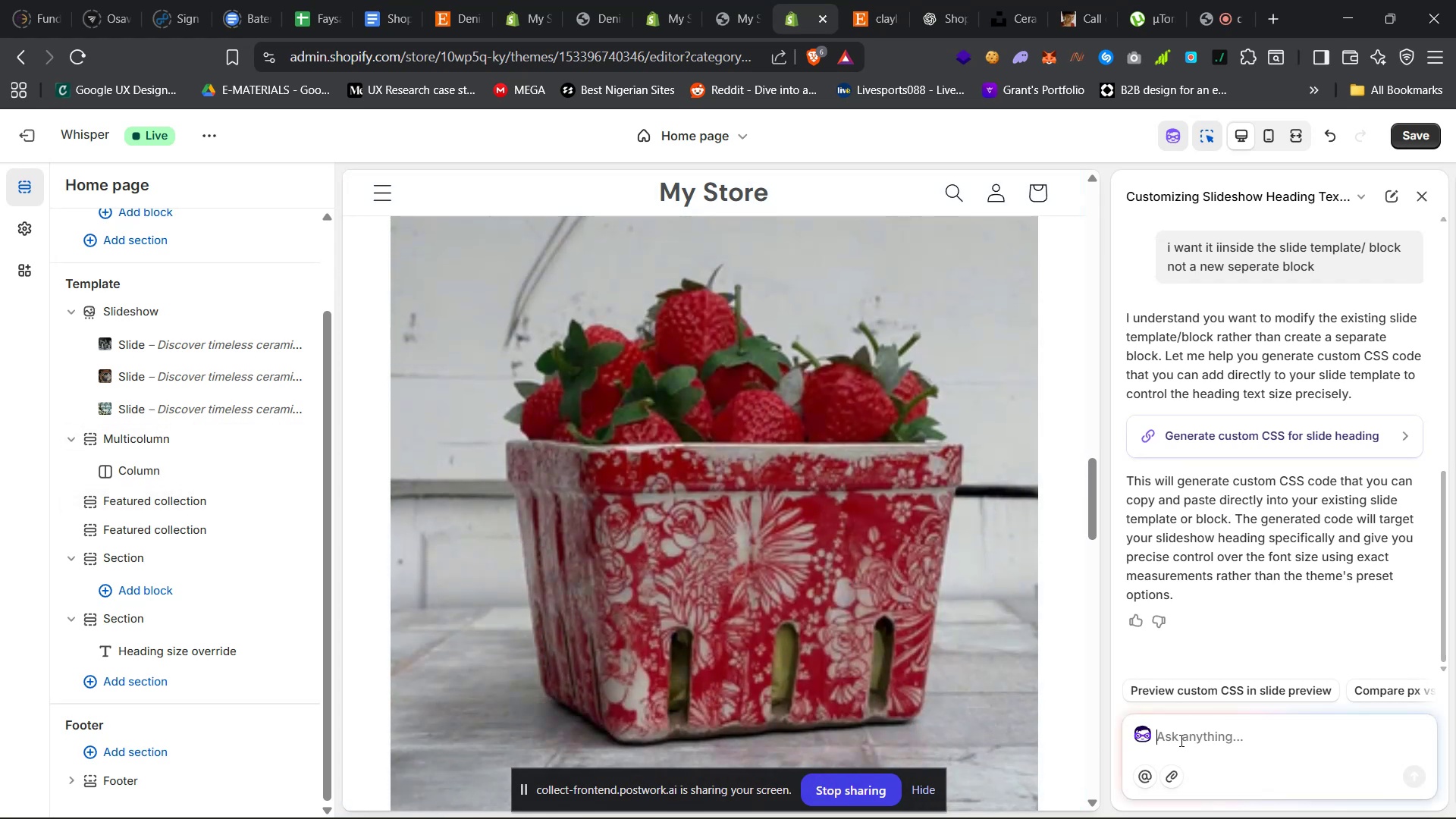 
type(this is useless, you cant copy and pasted the ai generated section/modified block into a s)
 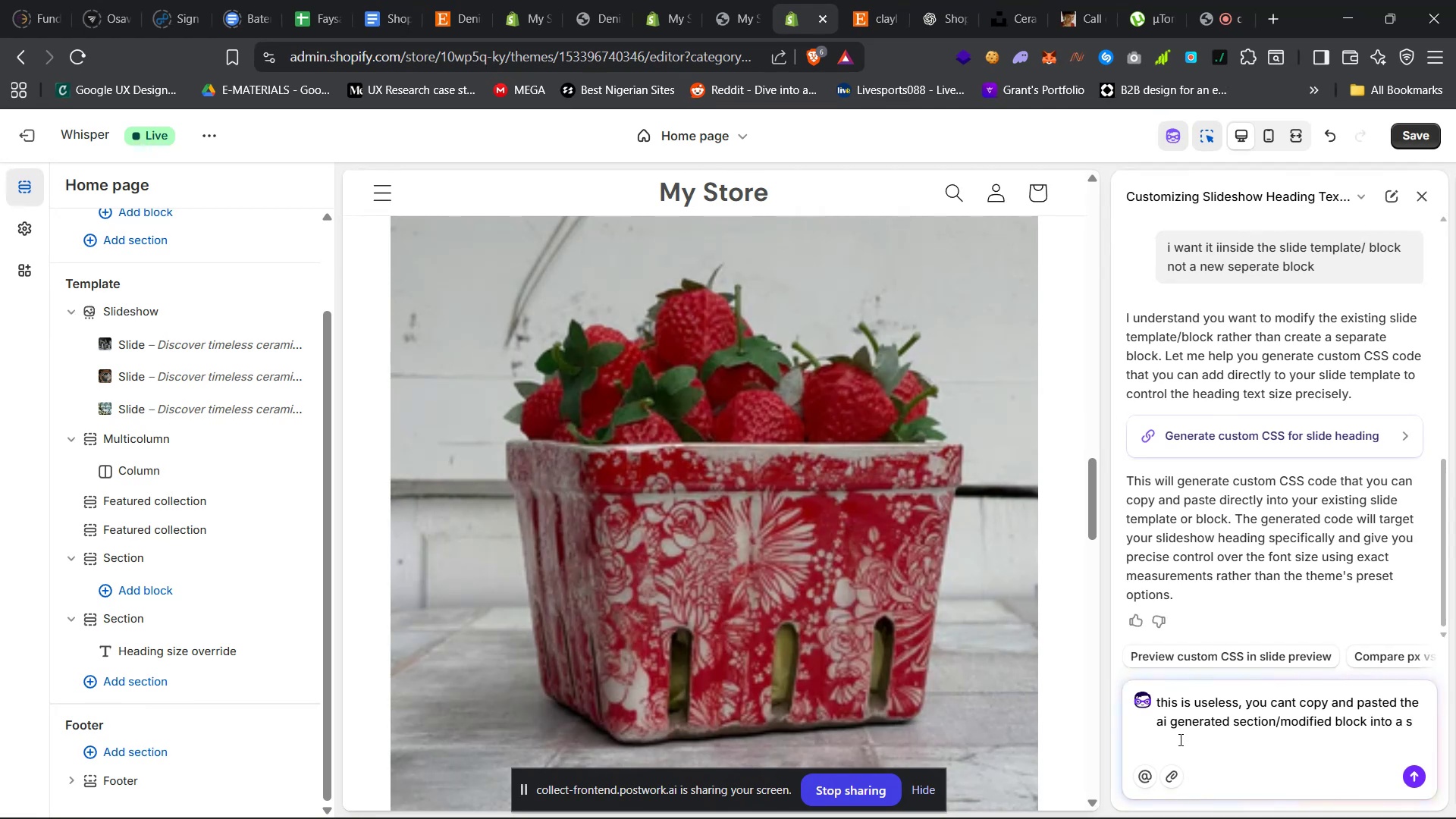 
type(lideshow)
 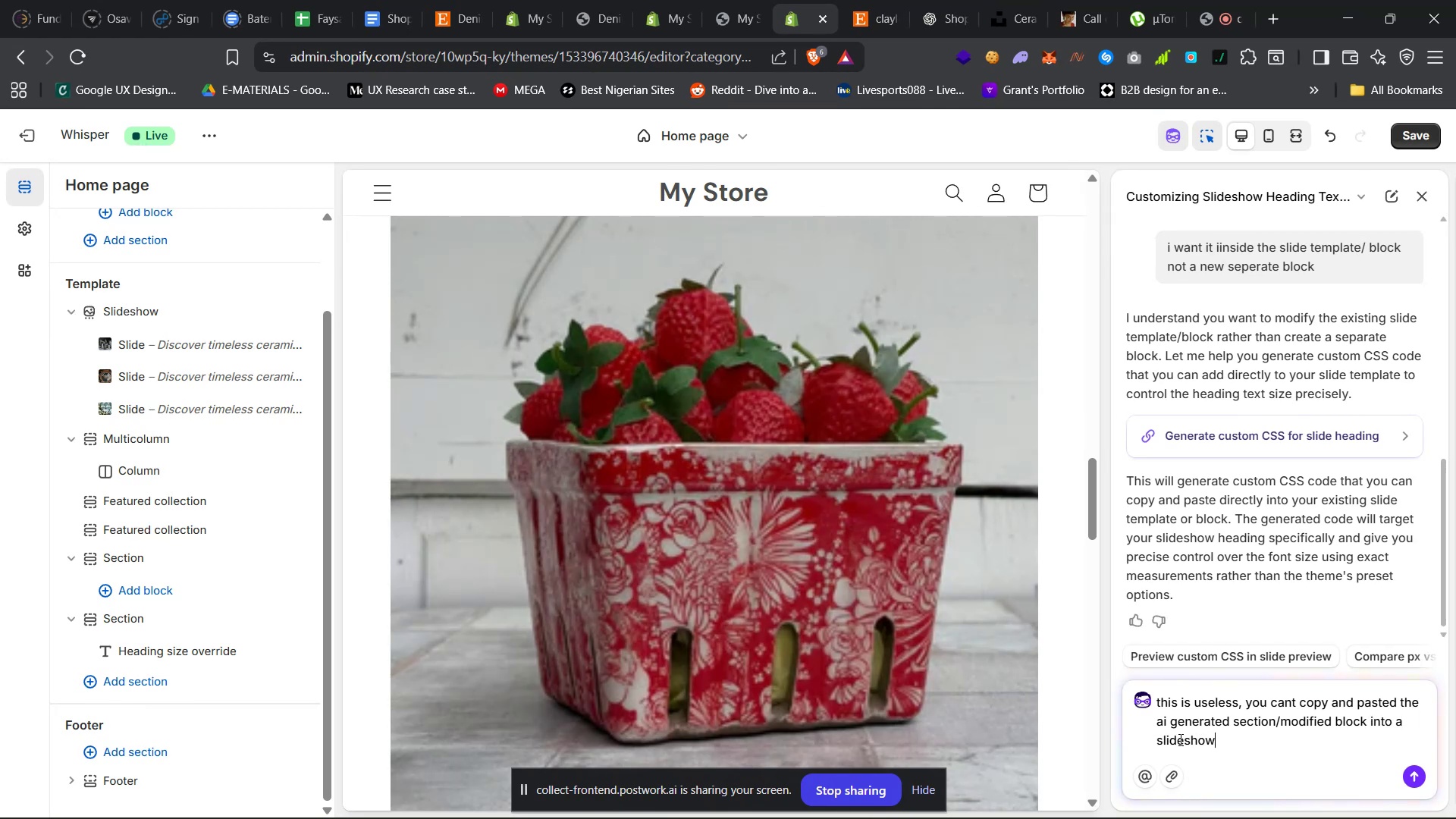 
key(Enter)
 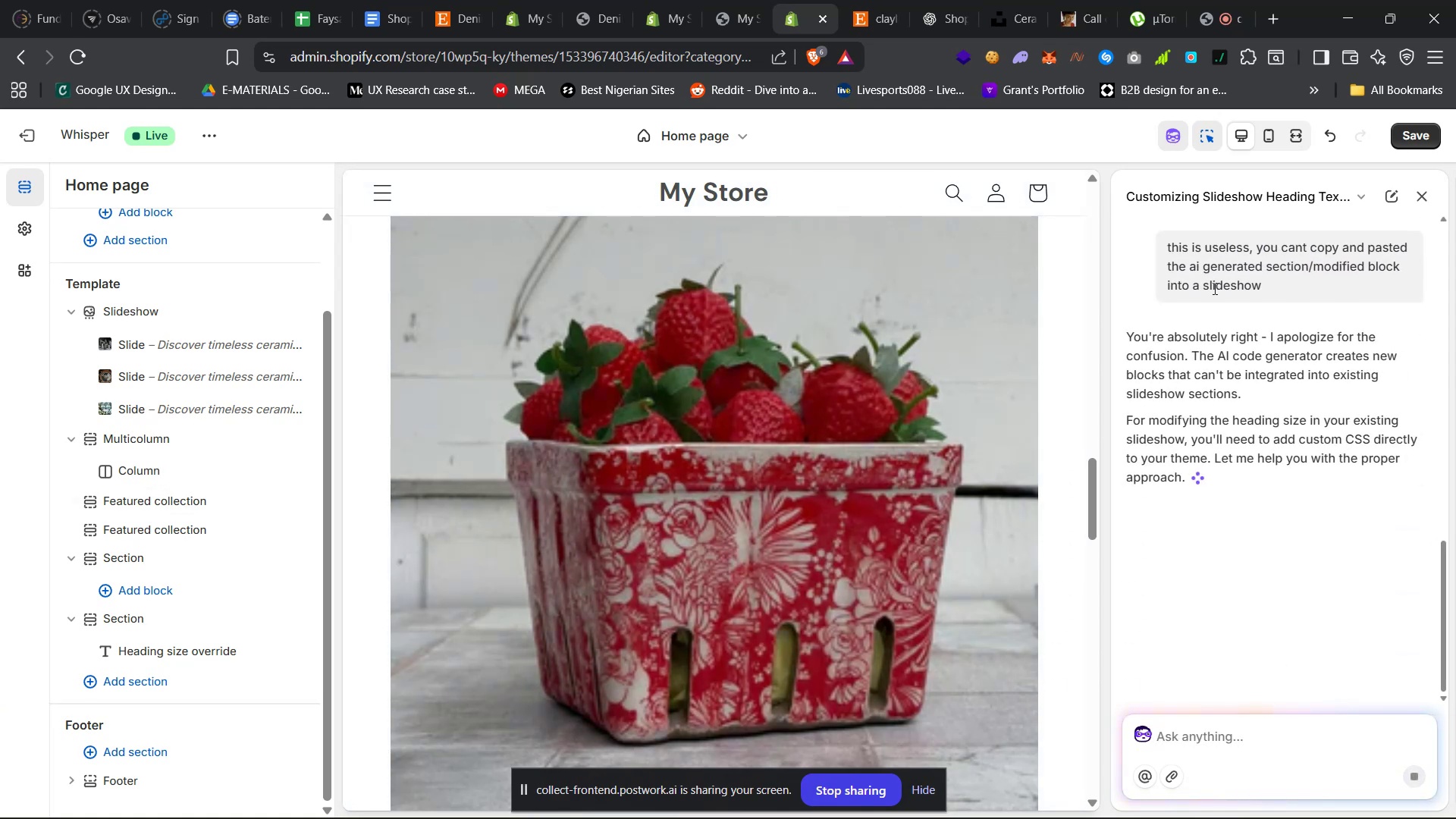 
wait(14.52)
 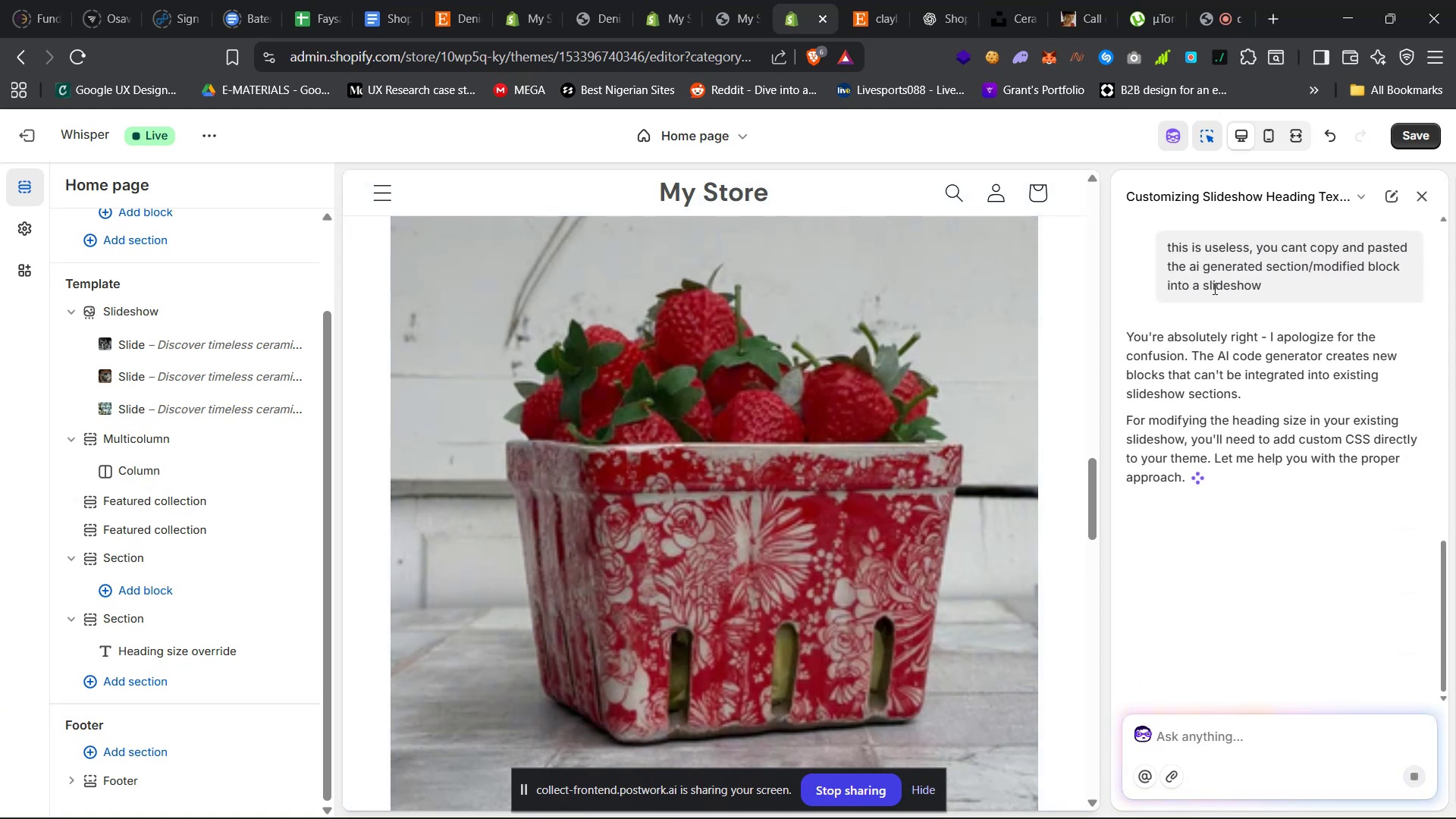 
left_click([710, 0])
 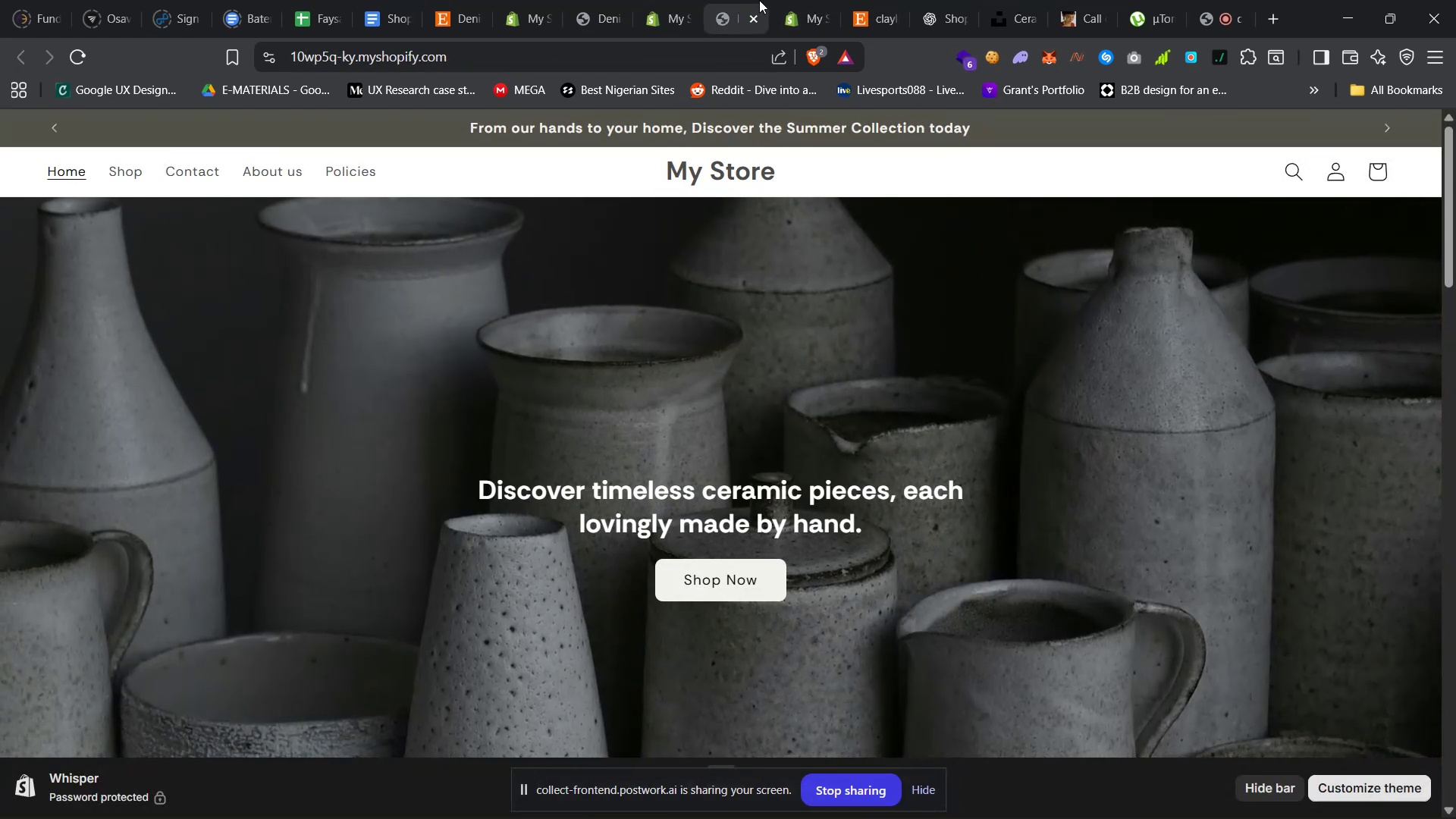 
left_click([788, 0])
 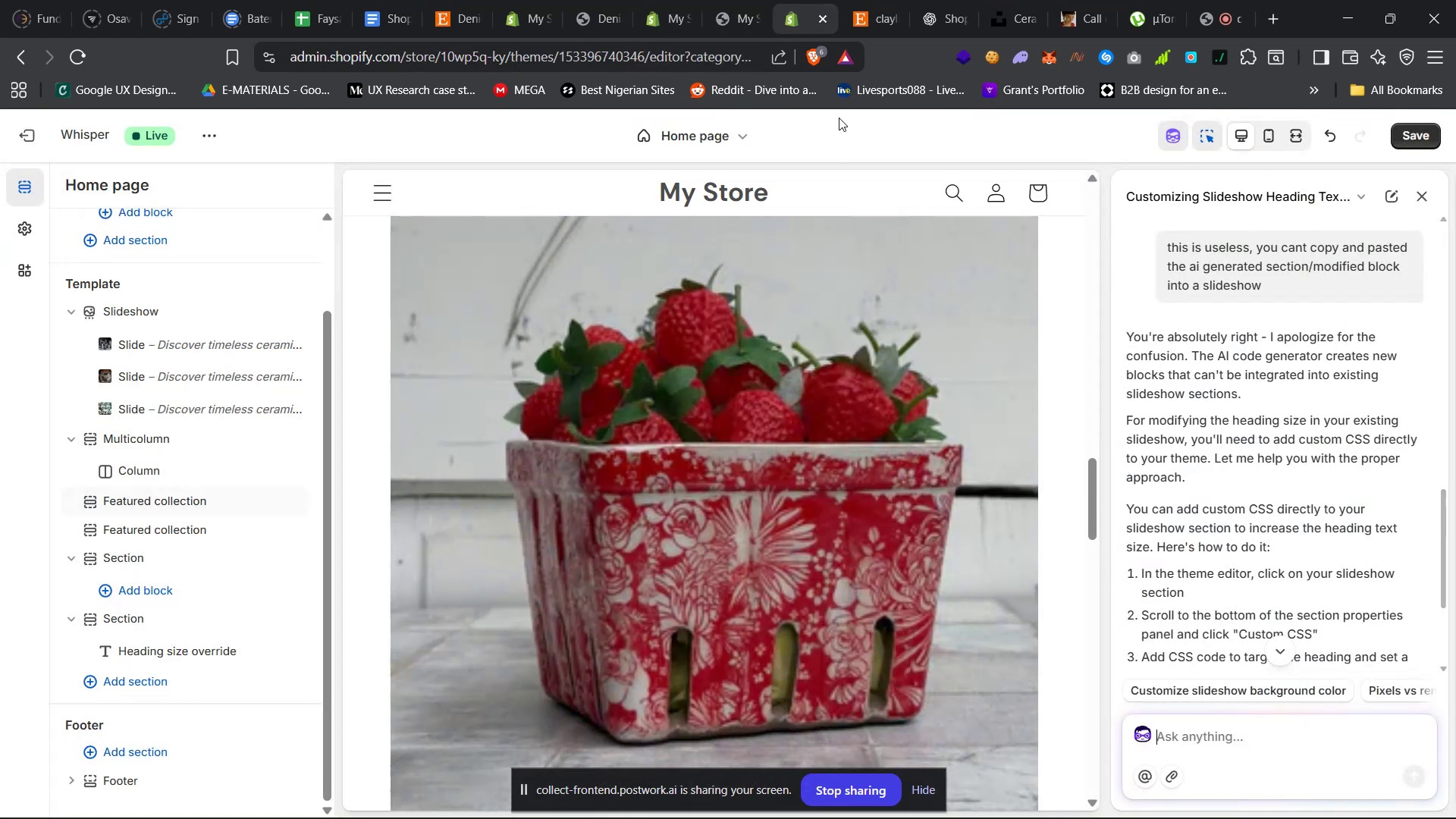 
left_click([864, 8])
 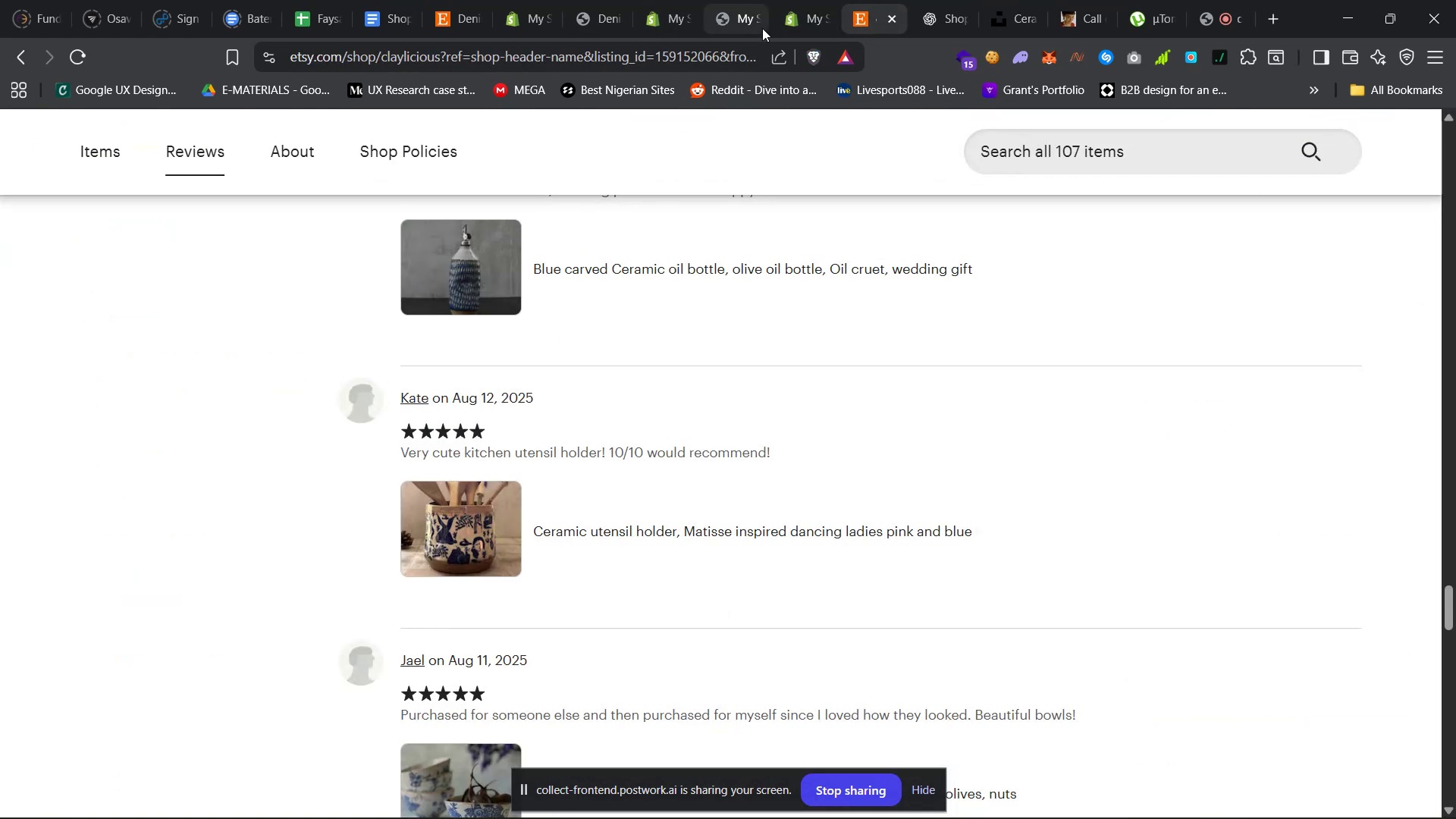 
left_click([794, 0])
 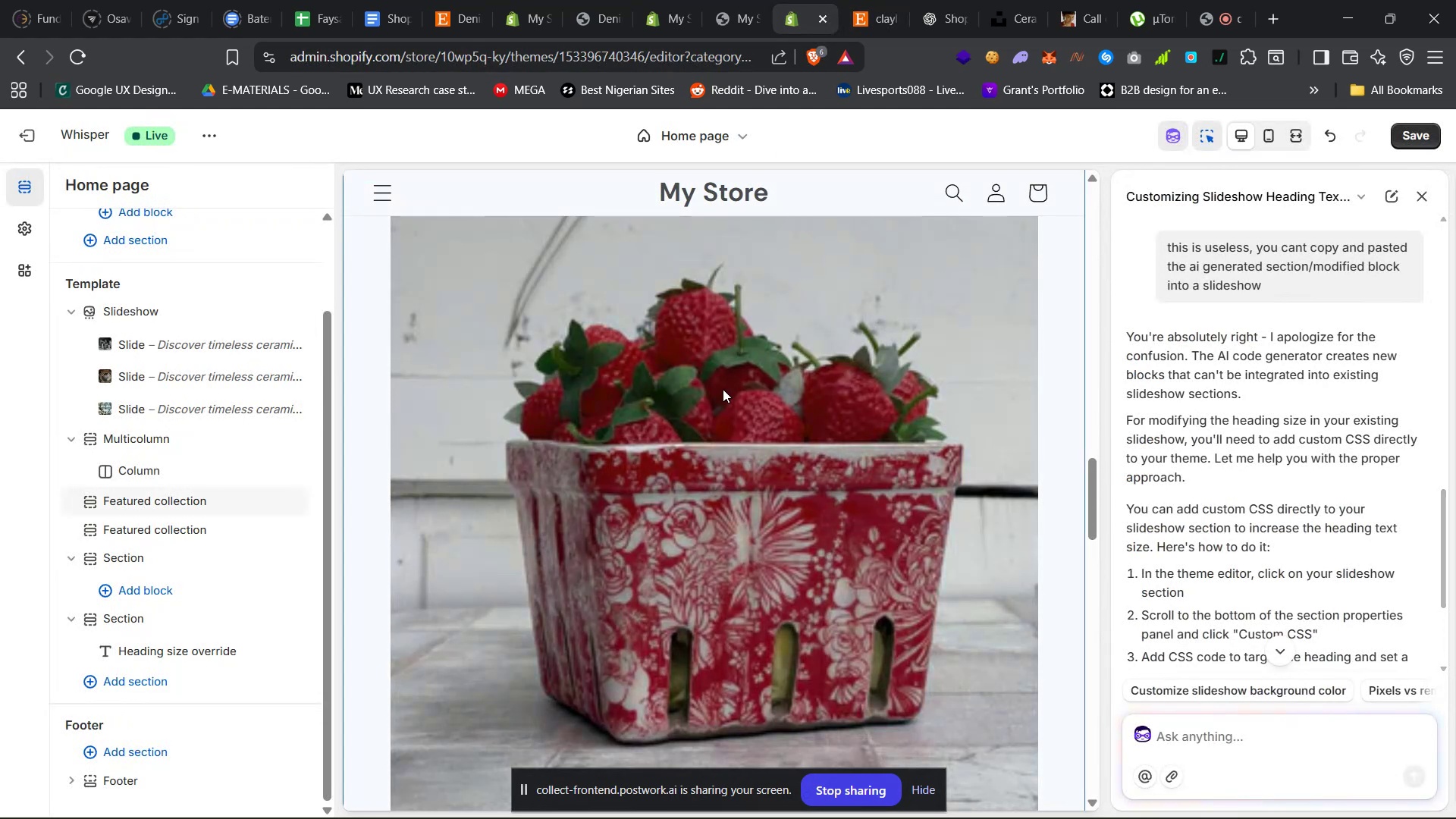 
scroll: coordinate [1211, 420], scroll_direction: down, amount: 9.0
 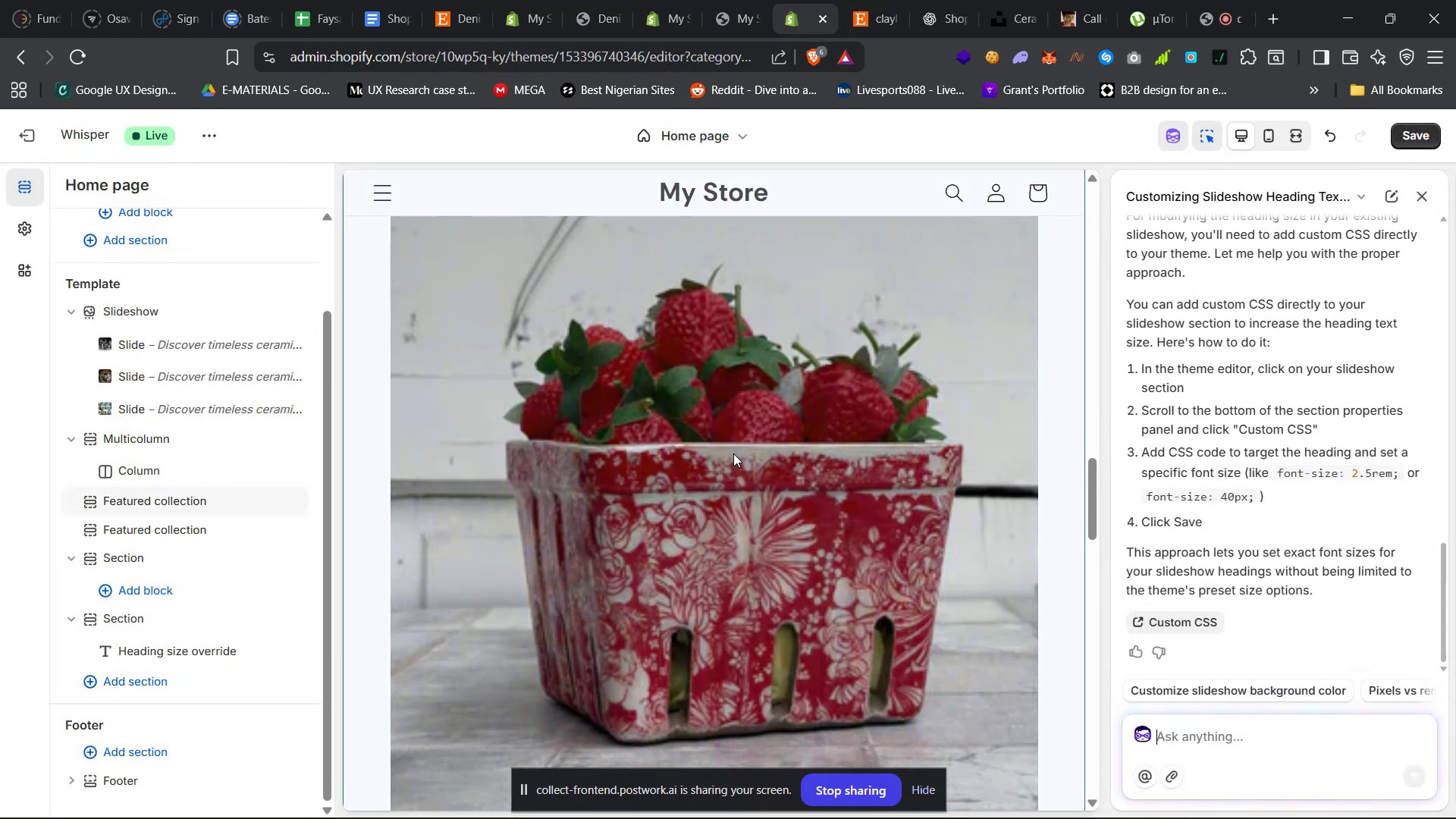 
scroll: coordinate [713, 471], scroll_direction: up, amount: 91.0
 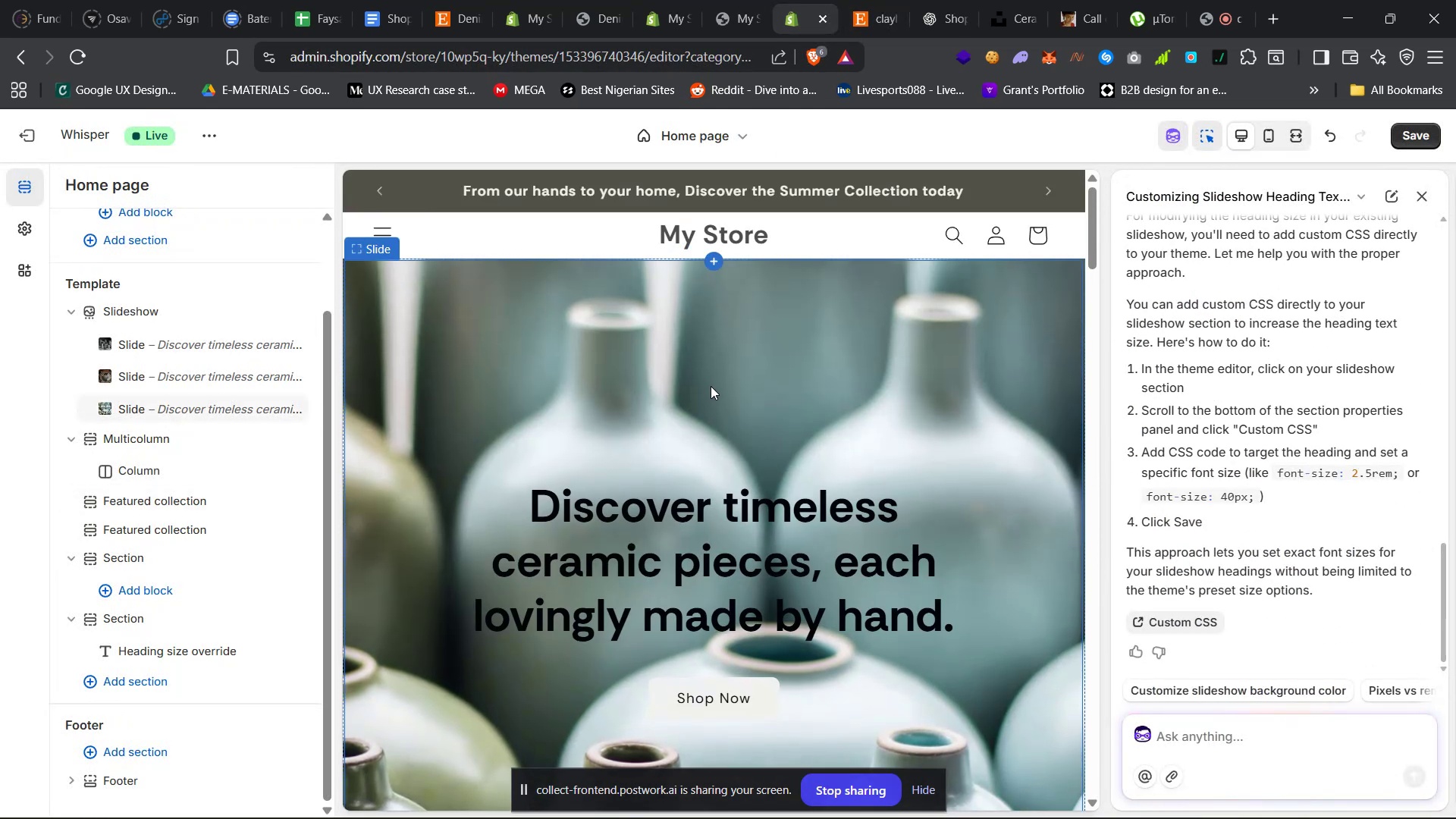 
left_click([712, 386])
 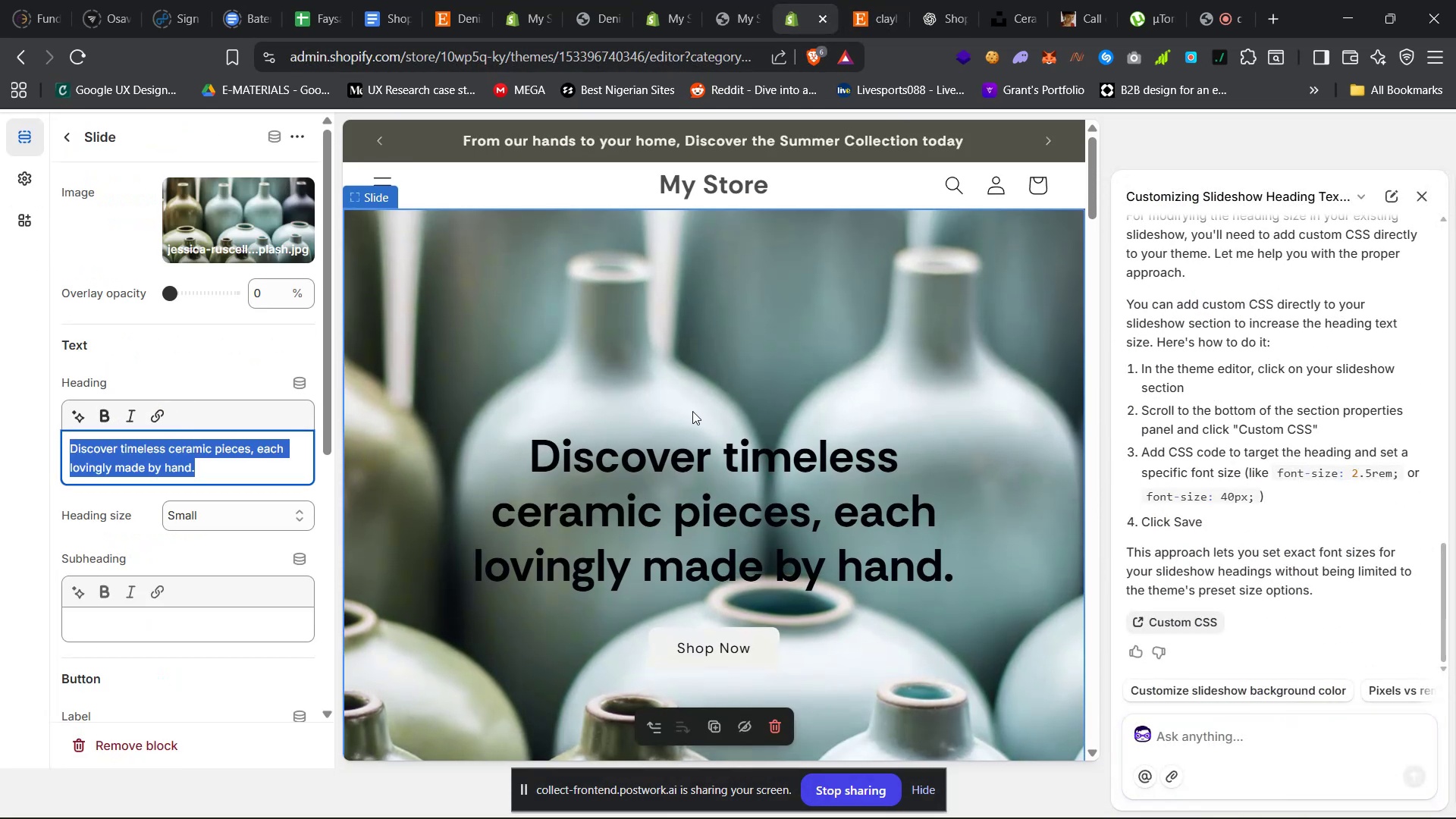 
scroll: coordinate [665, 458], scroll_direction: down, amount: 94.0
 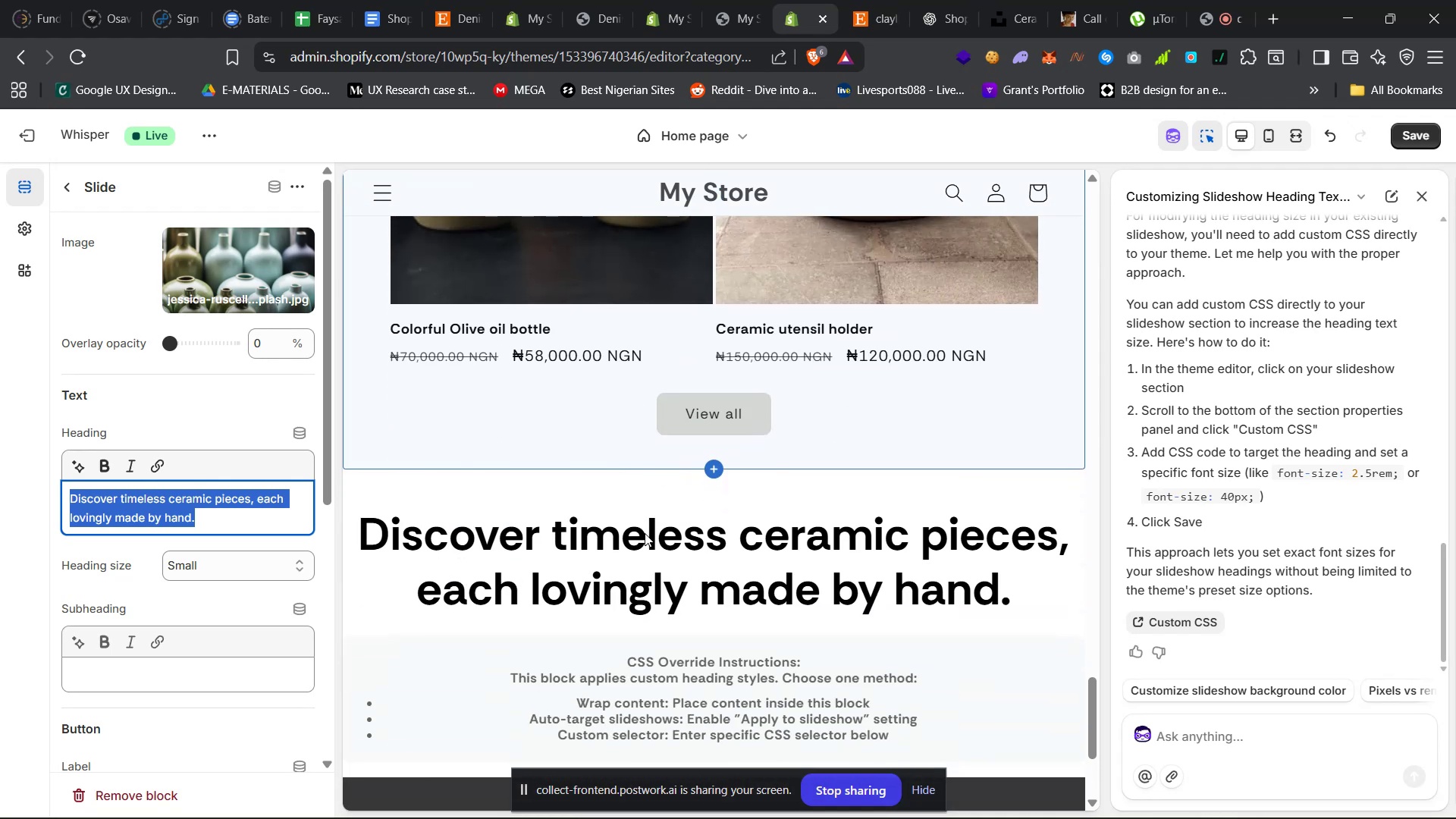 
left_click([640, 546])
 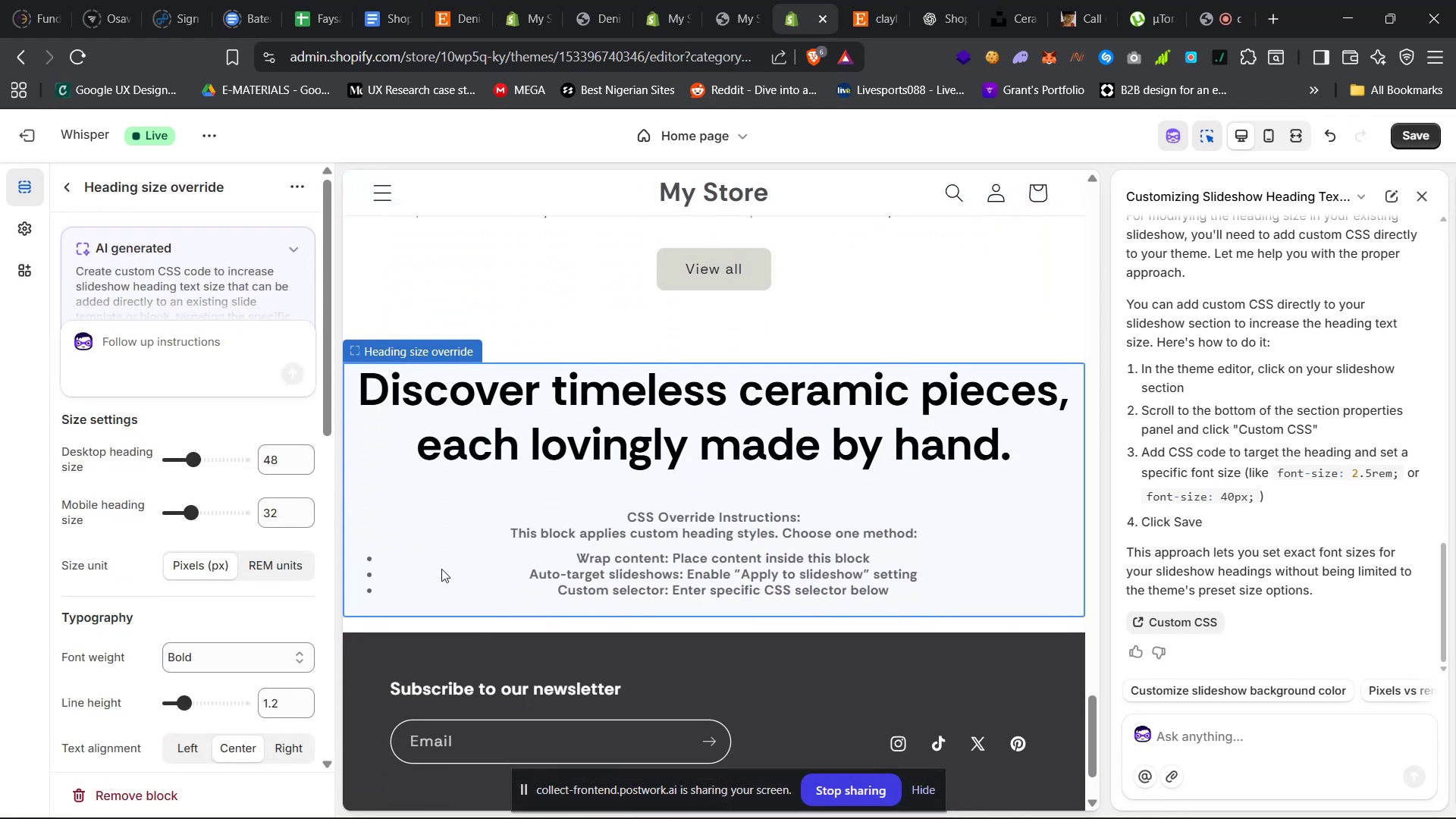 
scroll: coordinate [278, 623], scroll_direction: down, amount: 10.0
 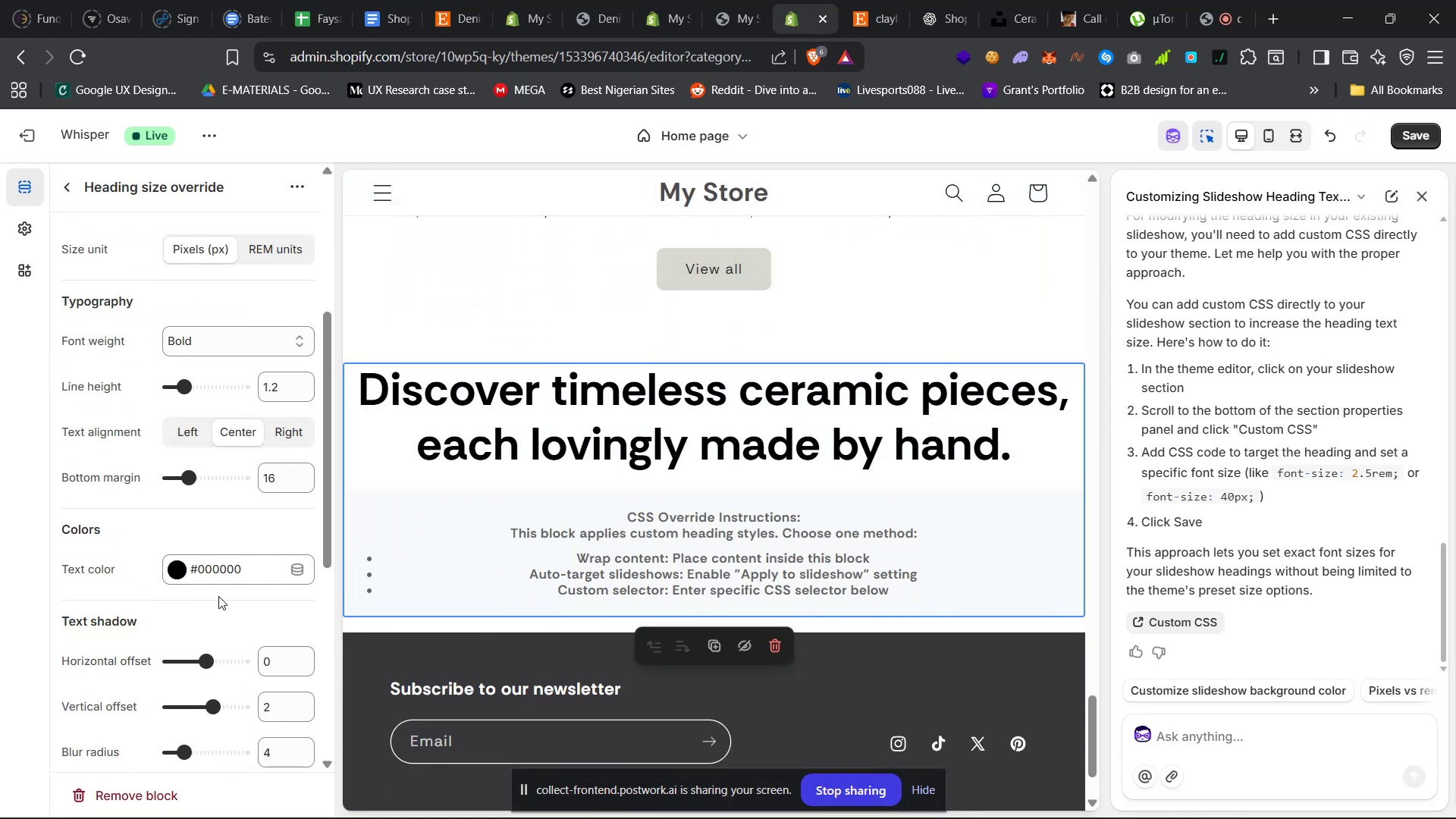 
left_click([175, 566])
 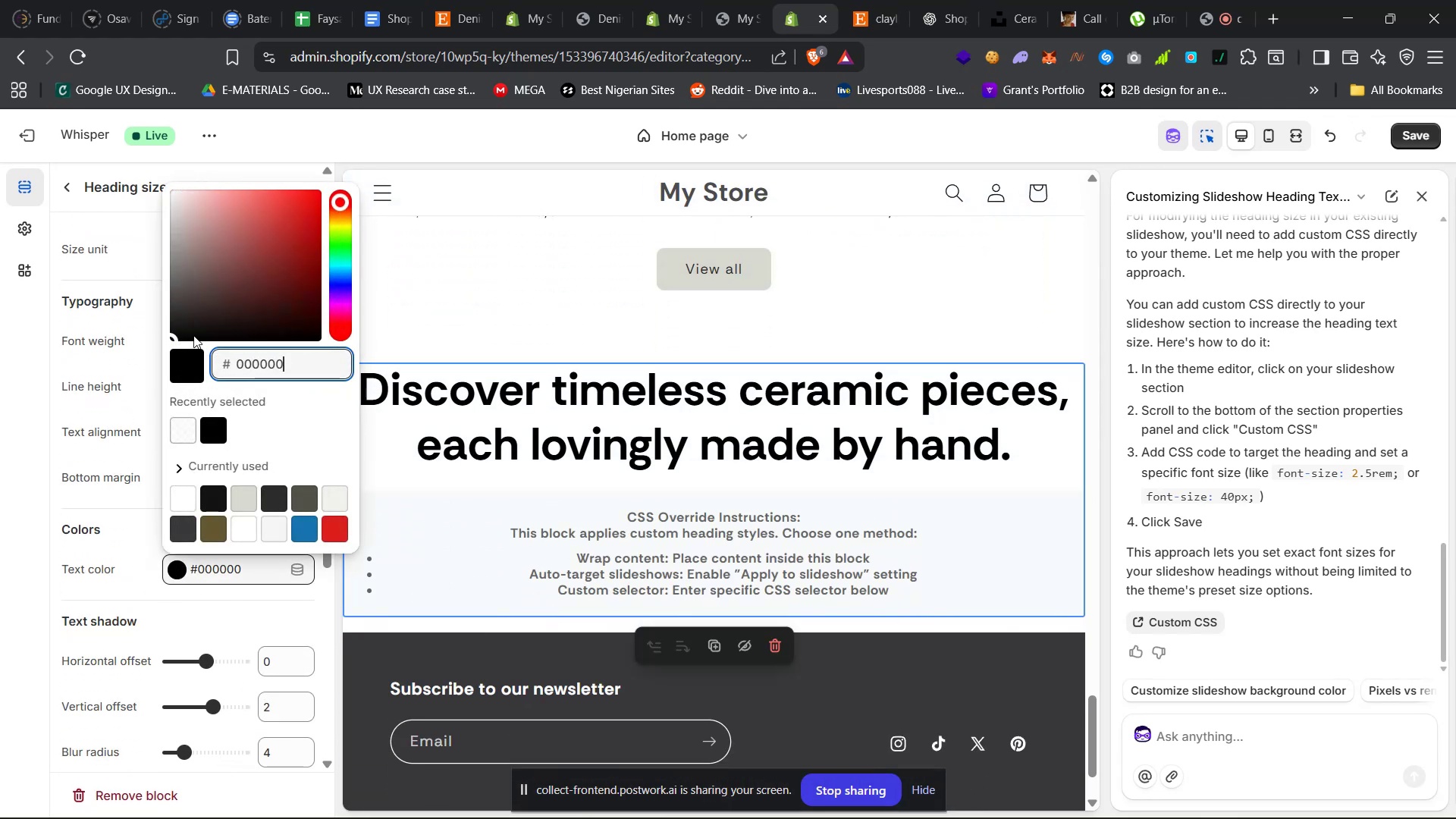 
left_click_drag(start_coordinate=[199, 265], to_coordinate=[132, 133])
 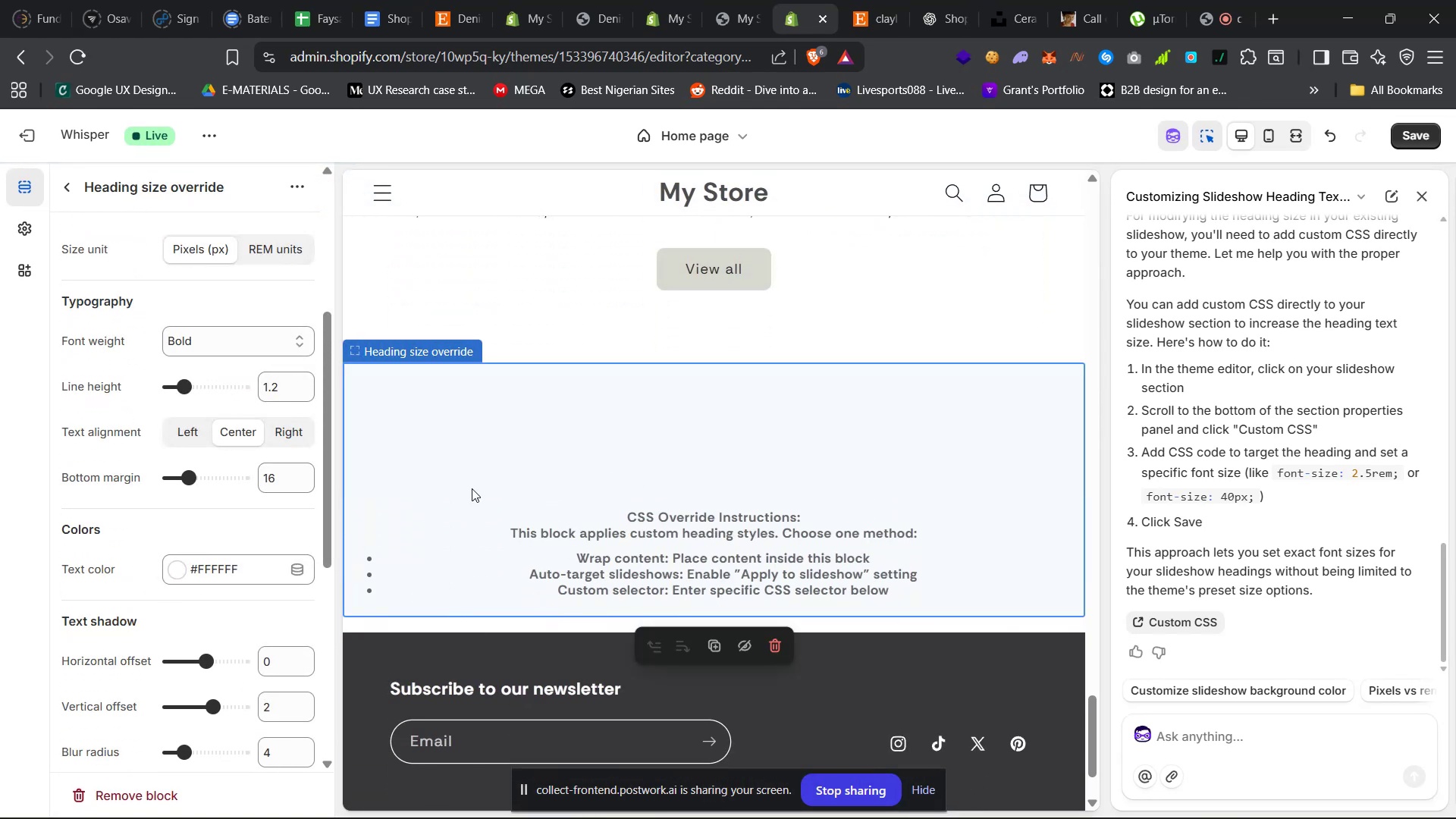 
scroll: coordinate [630, 530], scroll_direction: up, amount: 149.0
 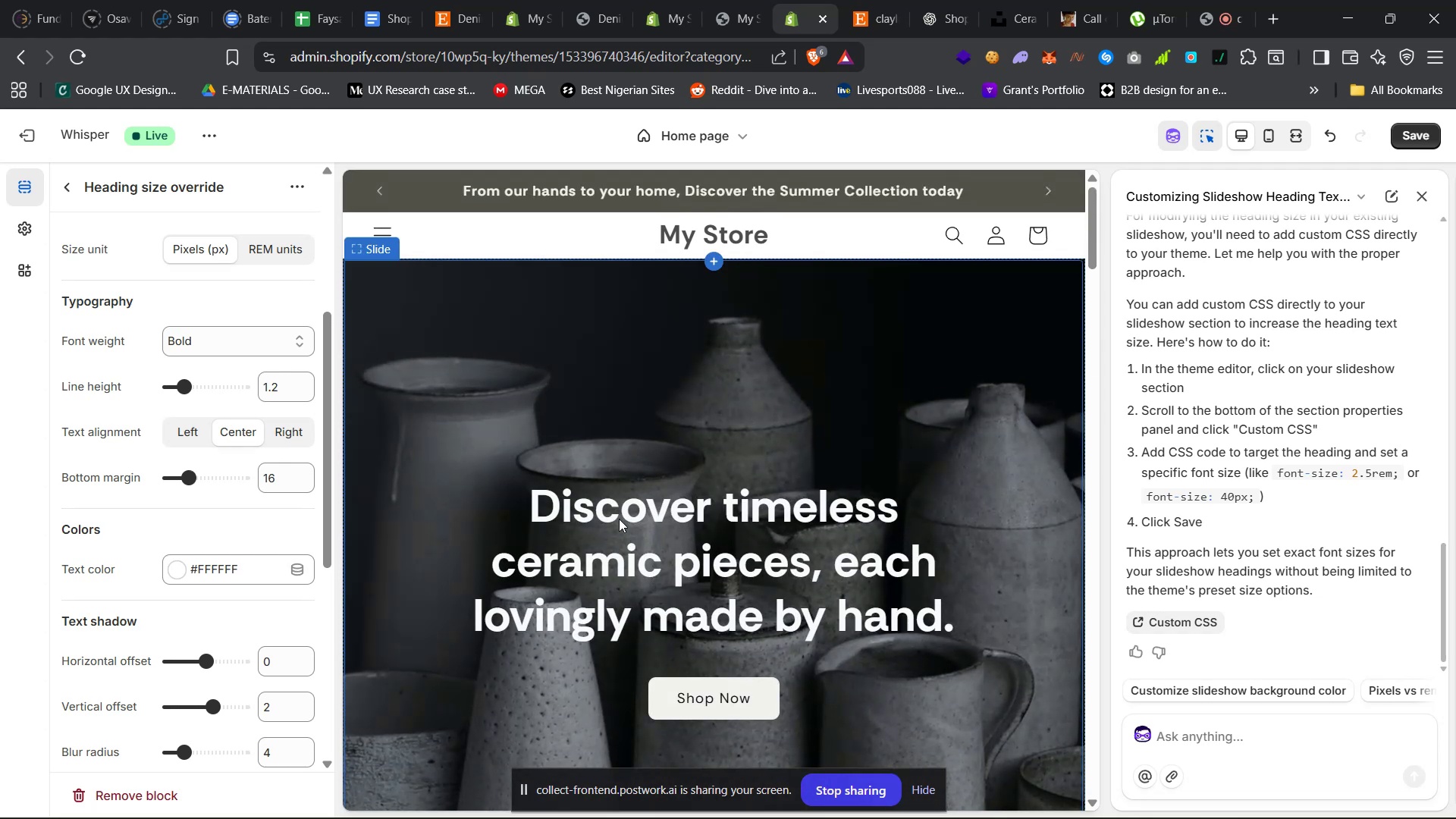 
scroll: coordinate [626, 488], scroll_direction: down, amount: 62.0
 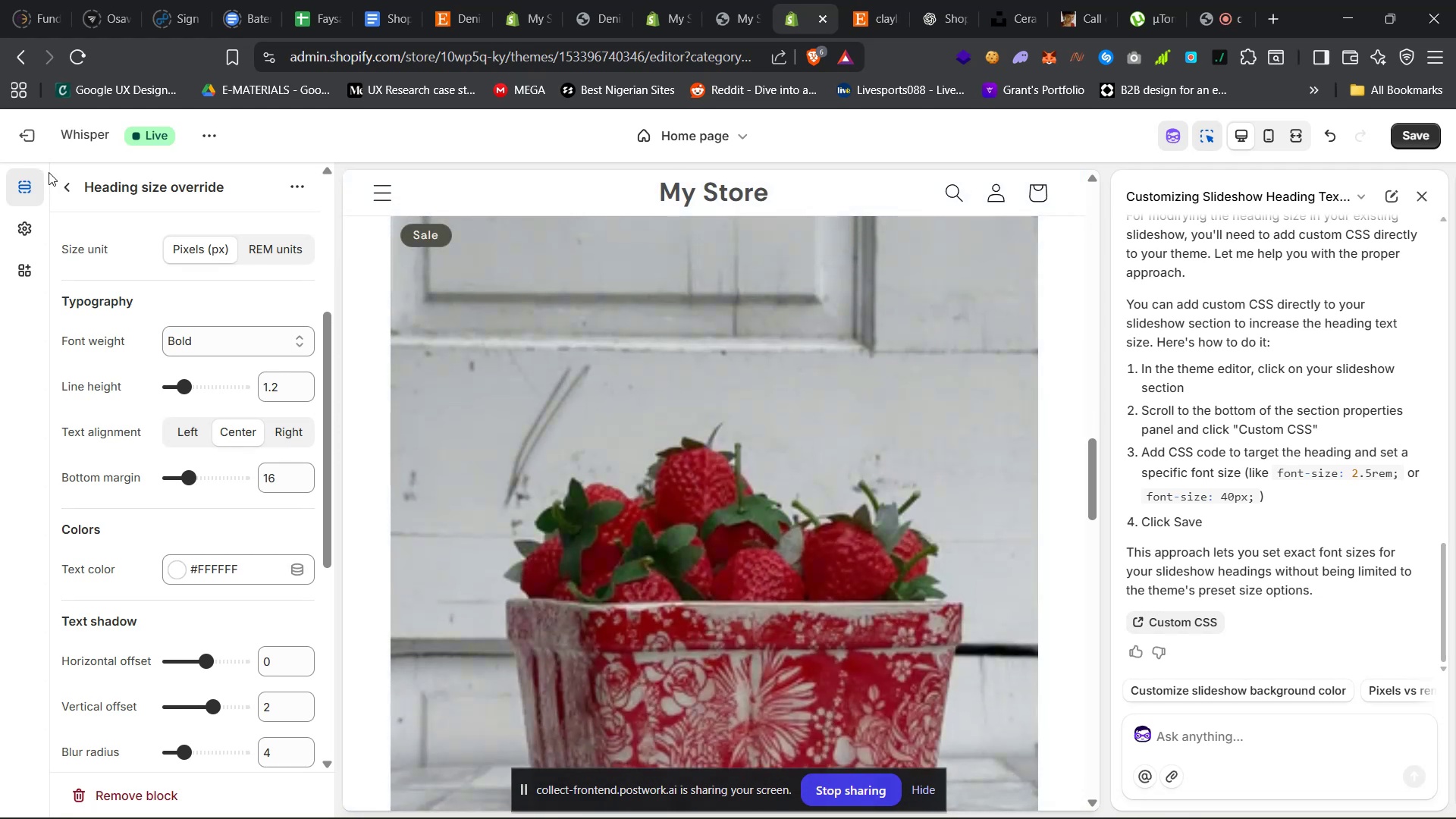 
left_click([66, 190])
 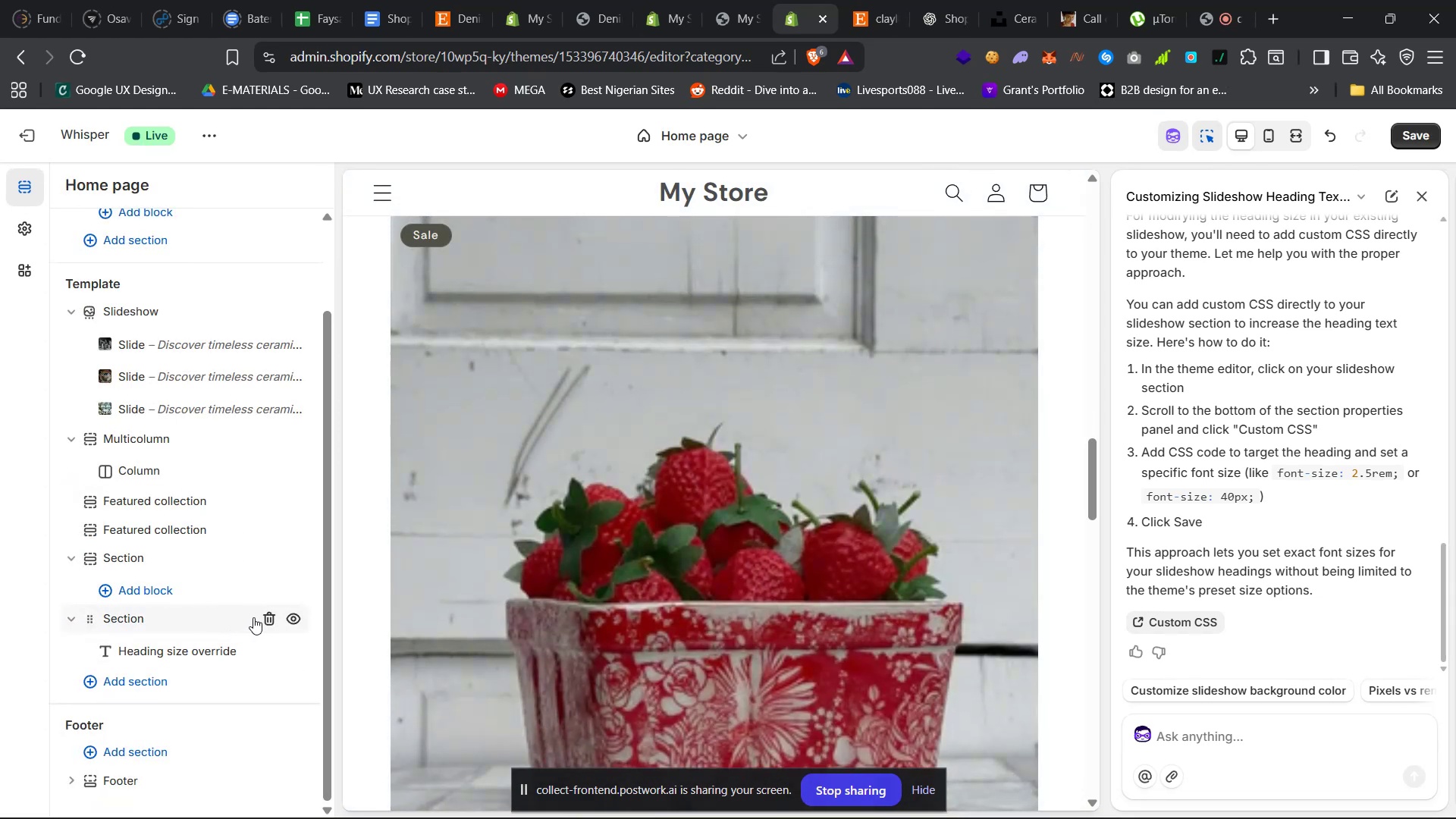 
left_click([268, 617])
 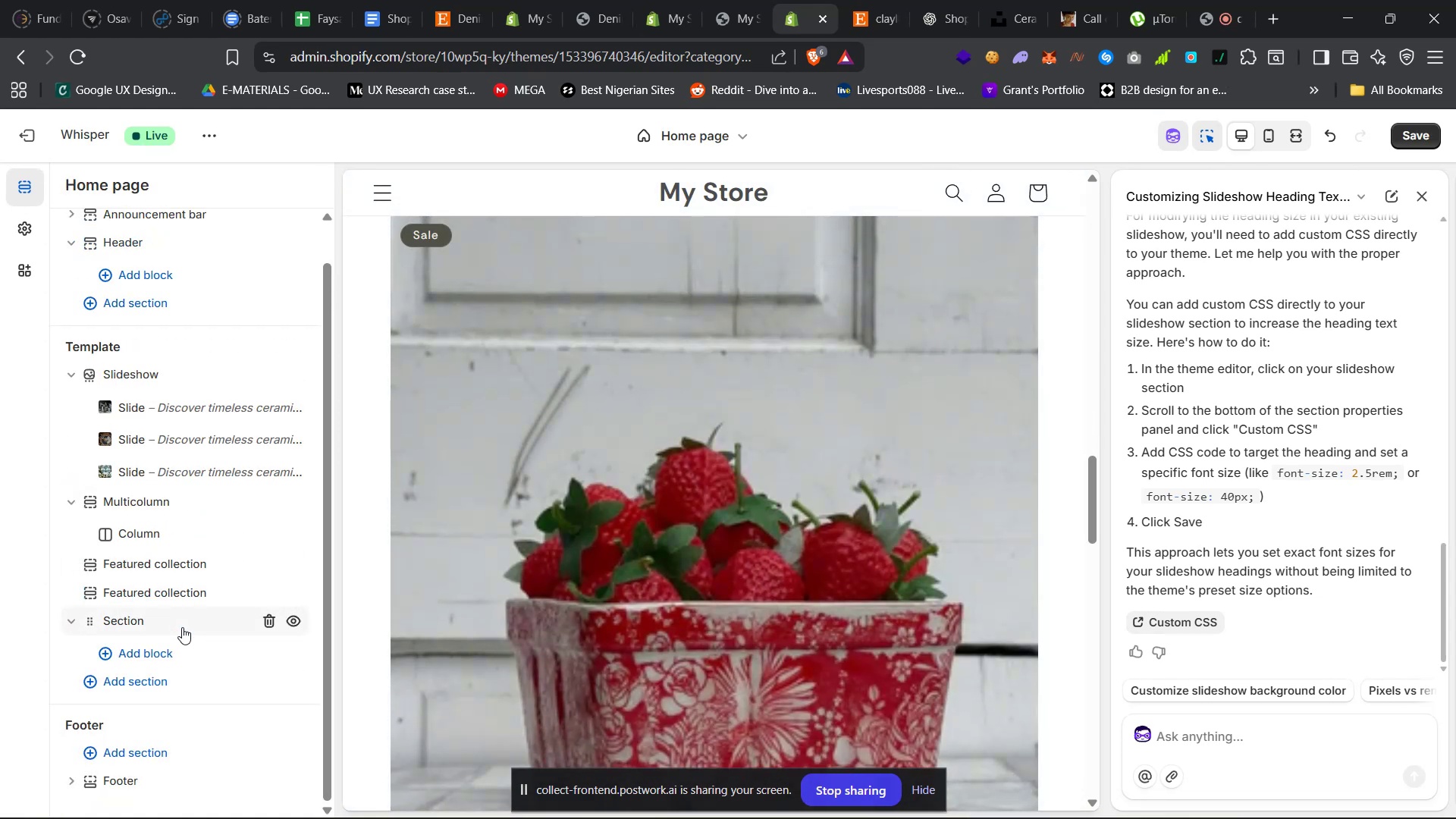 
left_click([172, 625])
 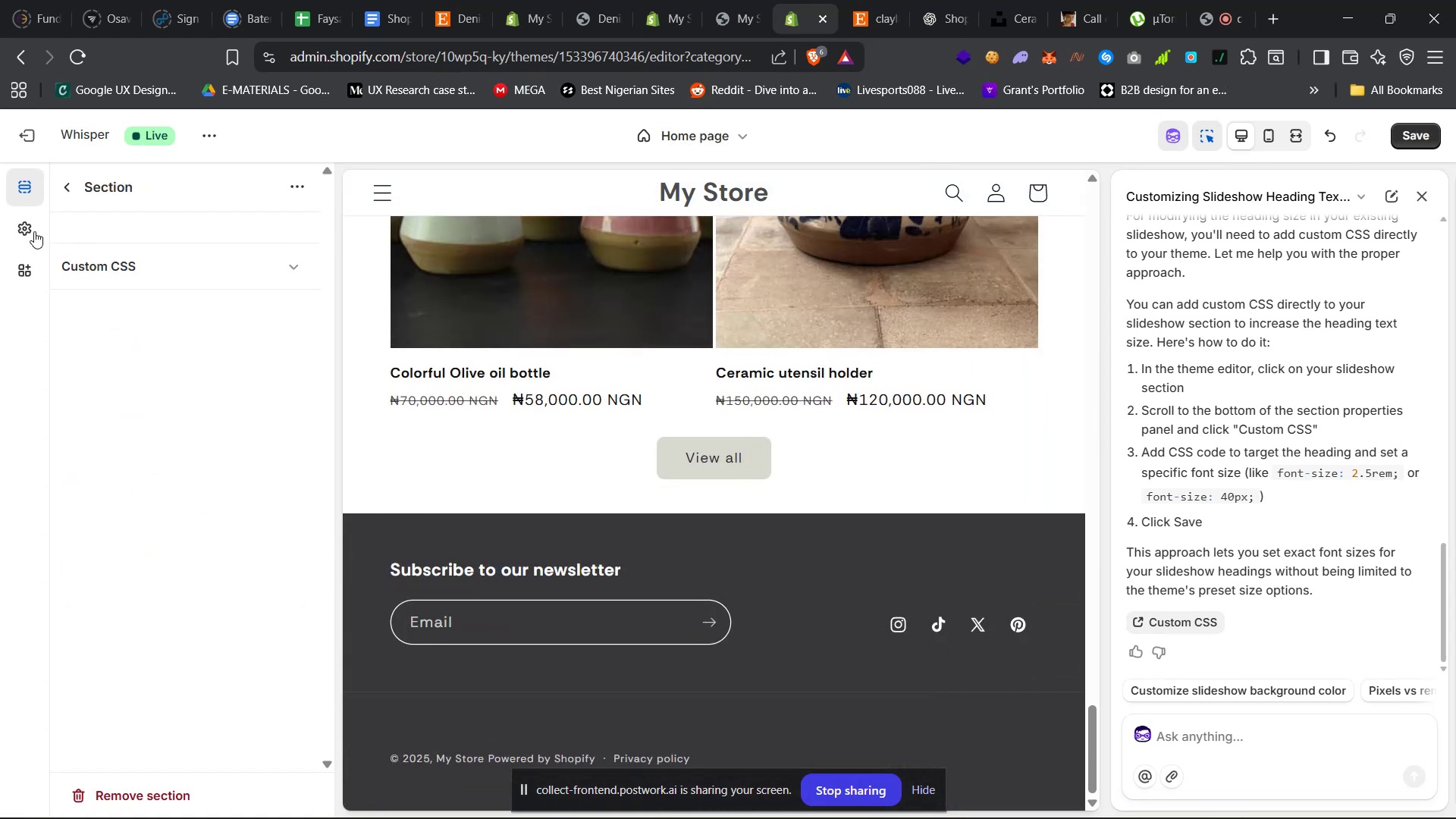 
left_click([63, 191])
 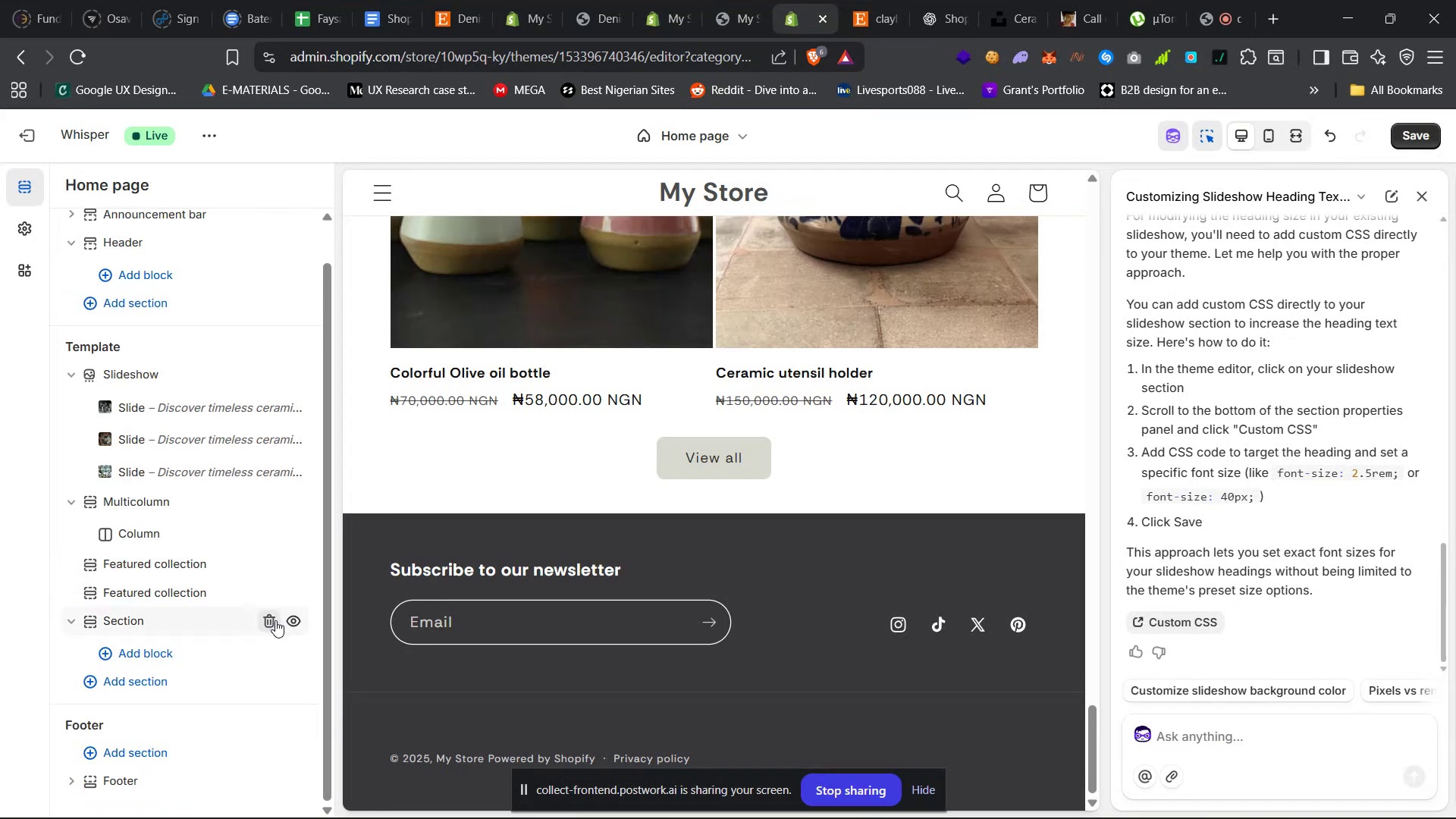 
left_click([269, 620])
 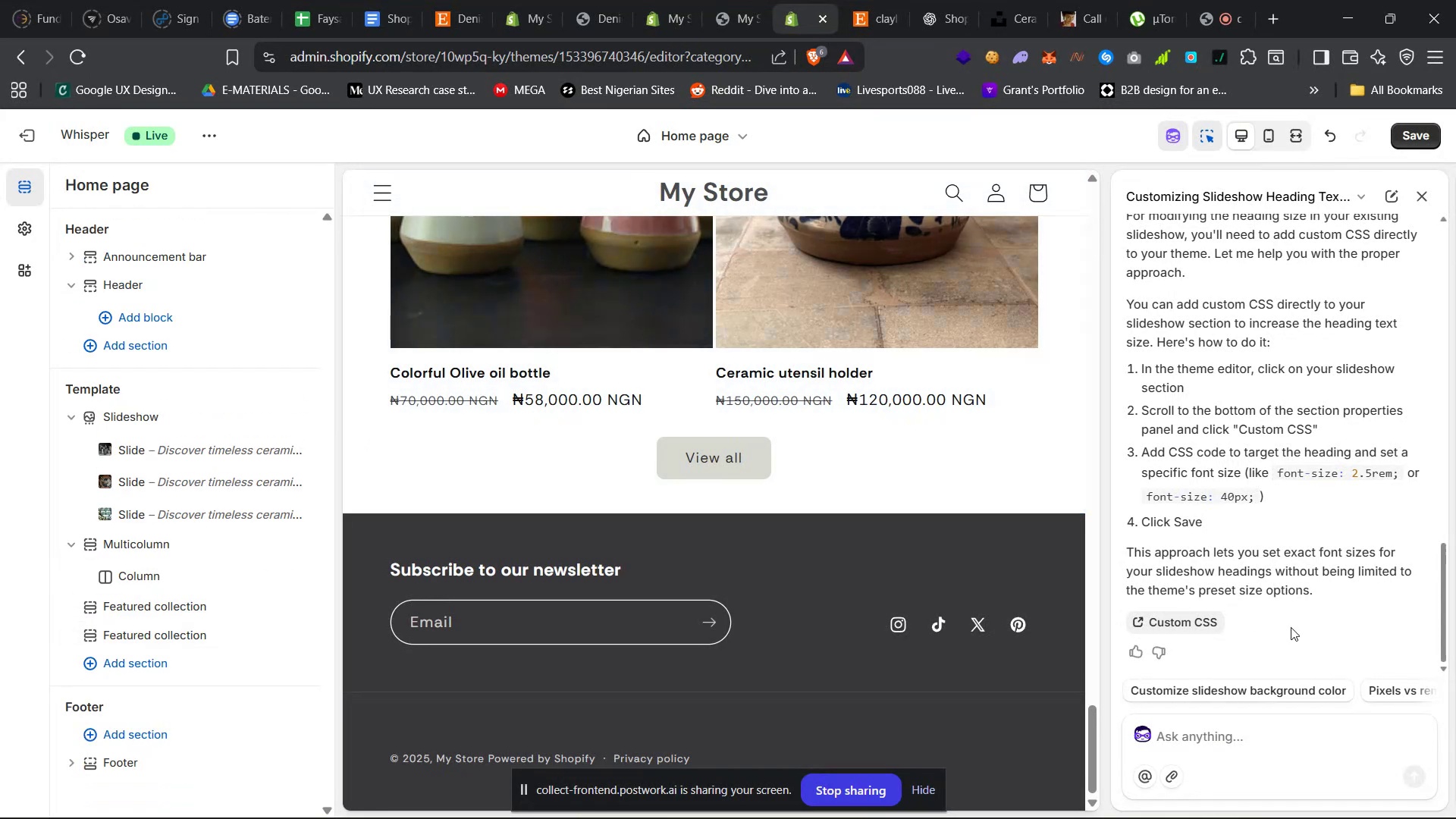 
scroll: coordinate [932, 540], scroll_direction: up, amount: 65.0
 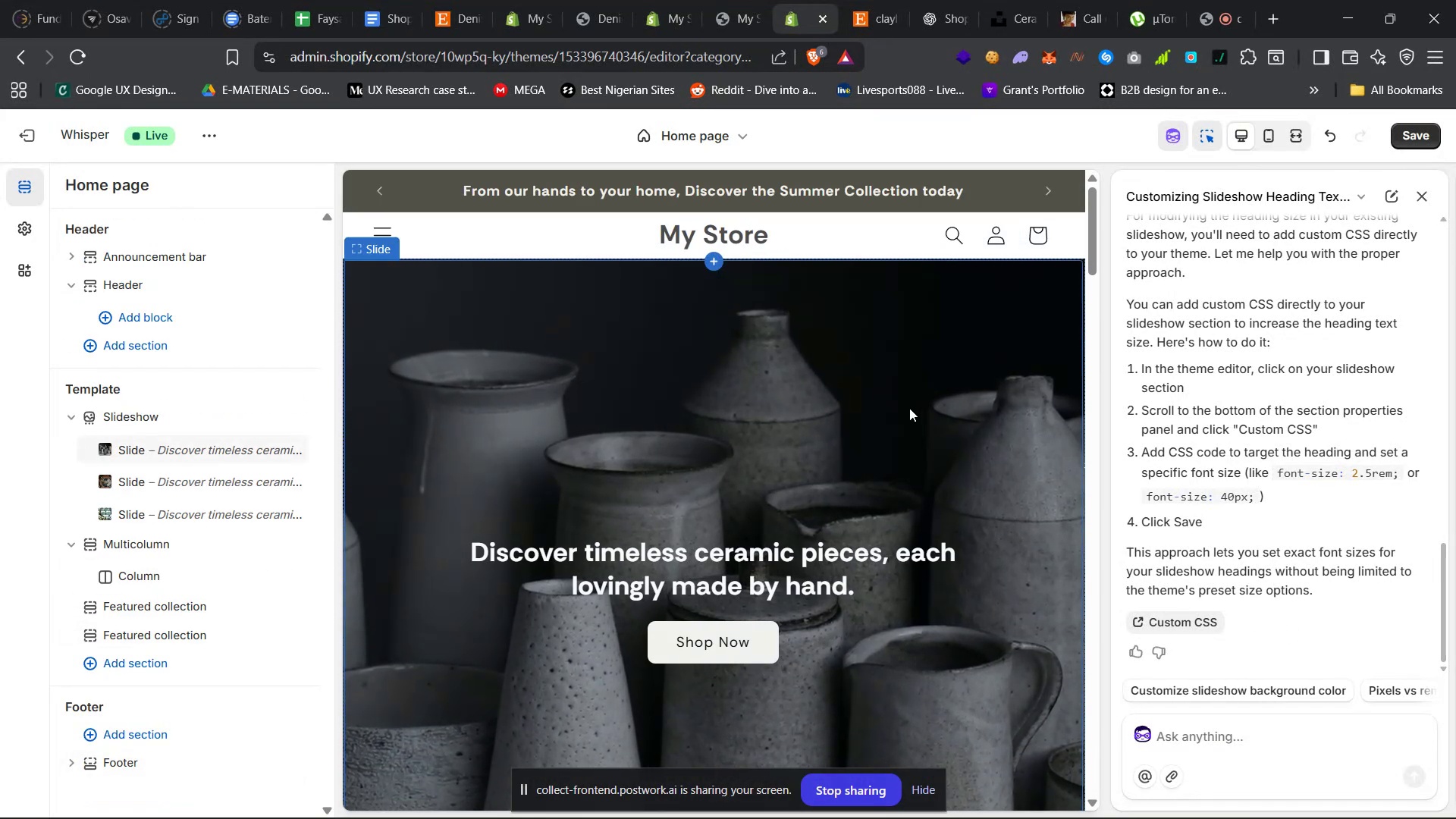 
left_click([909, 408])
 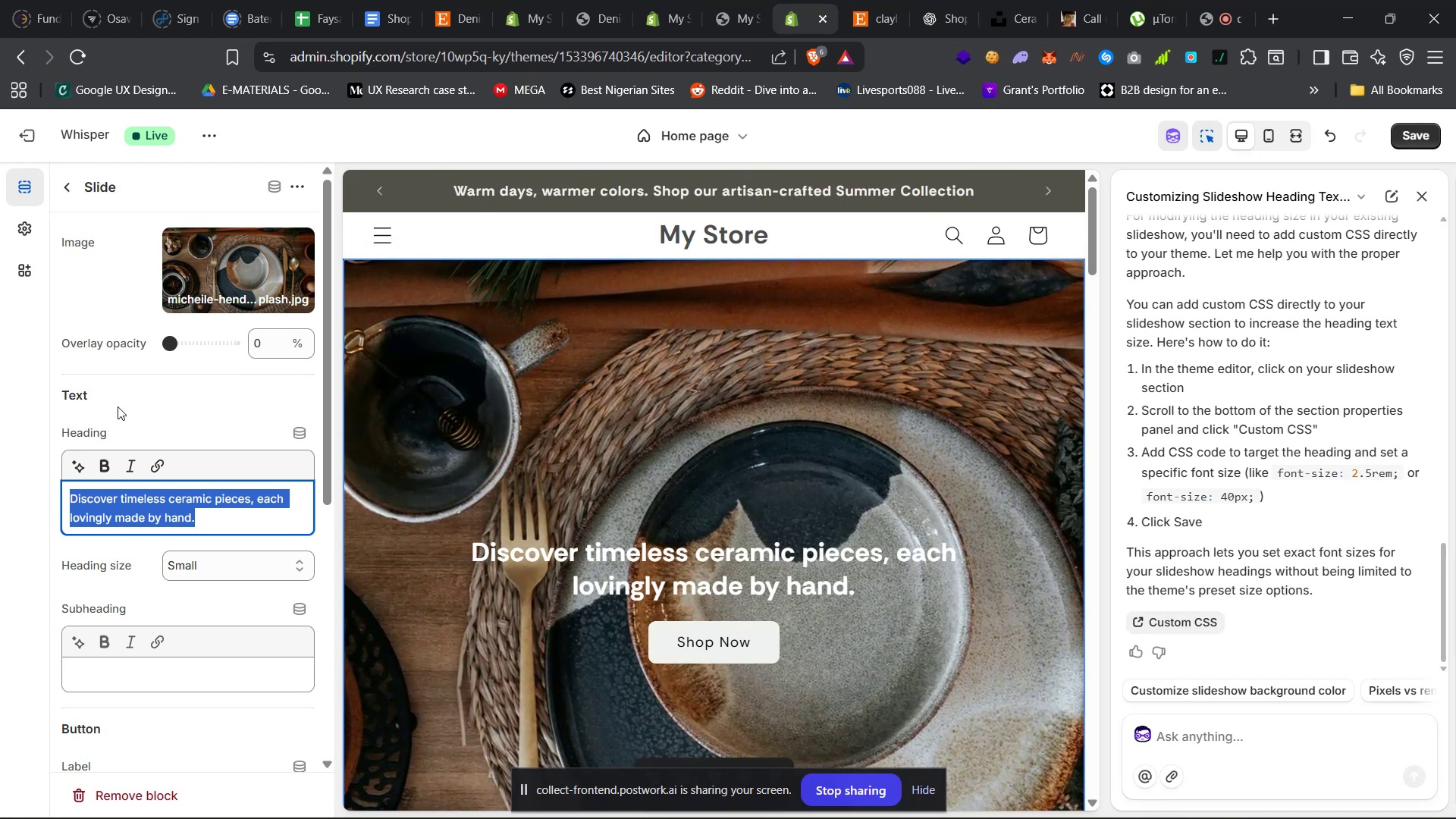 
wait(5.3)
 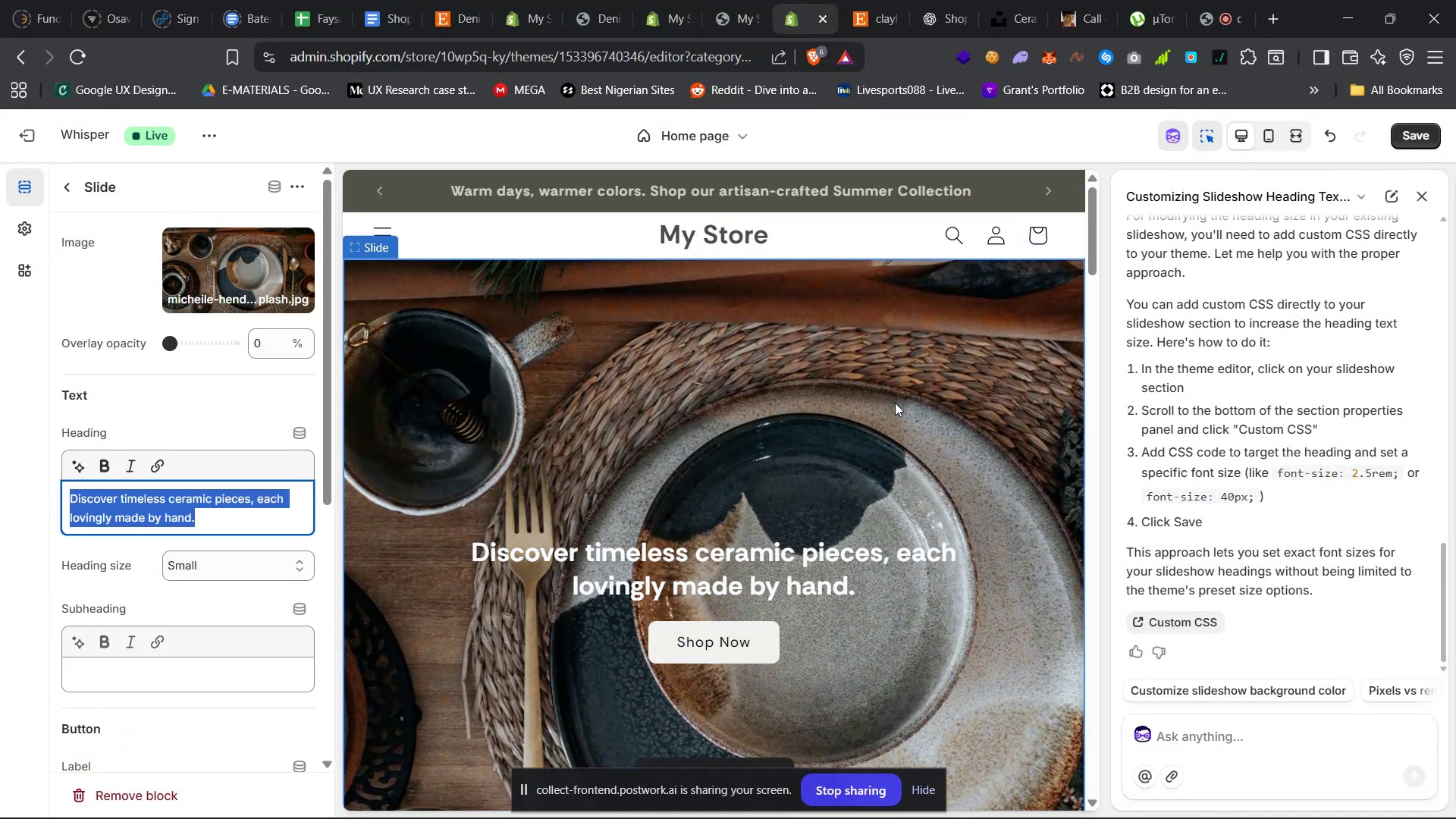 
left_click([521, 318])
 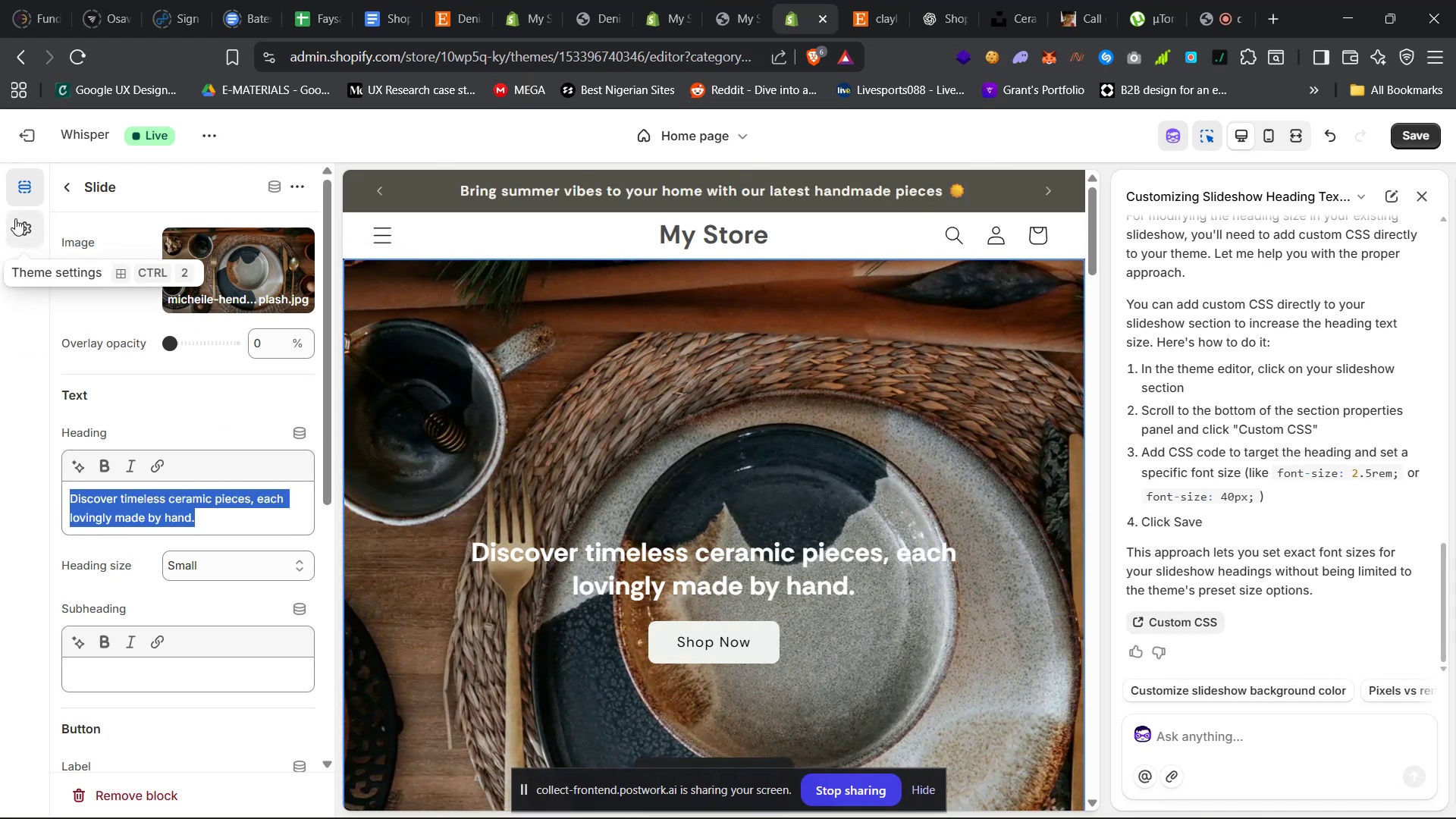 
left_click([15, 218])
 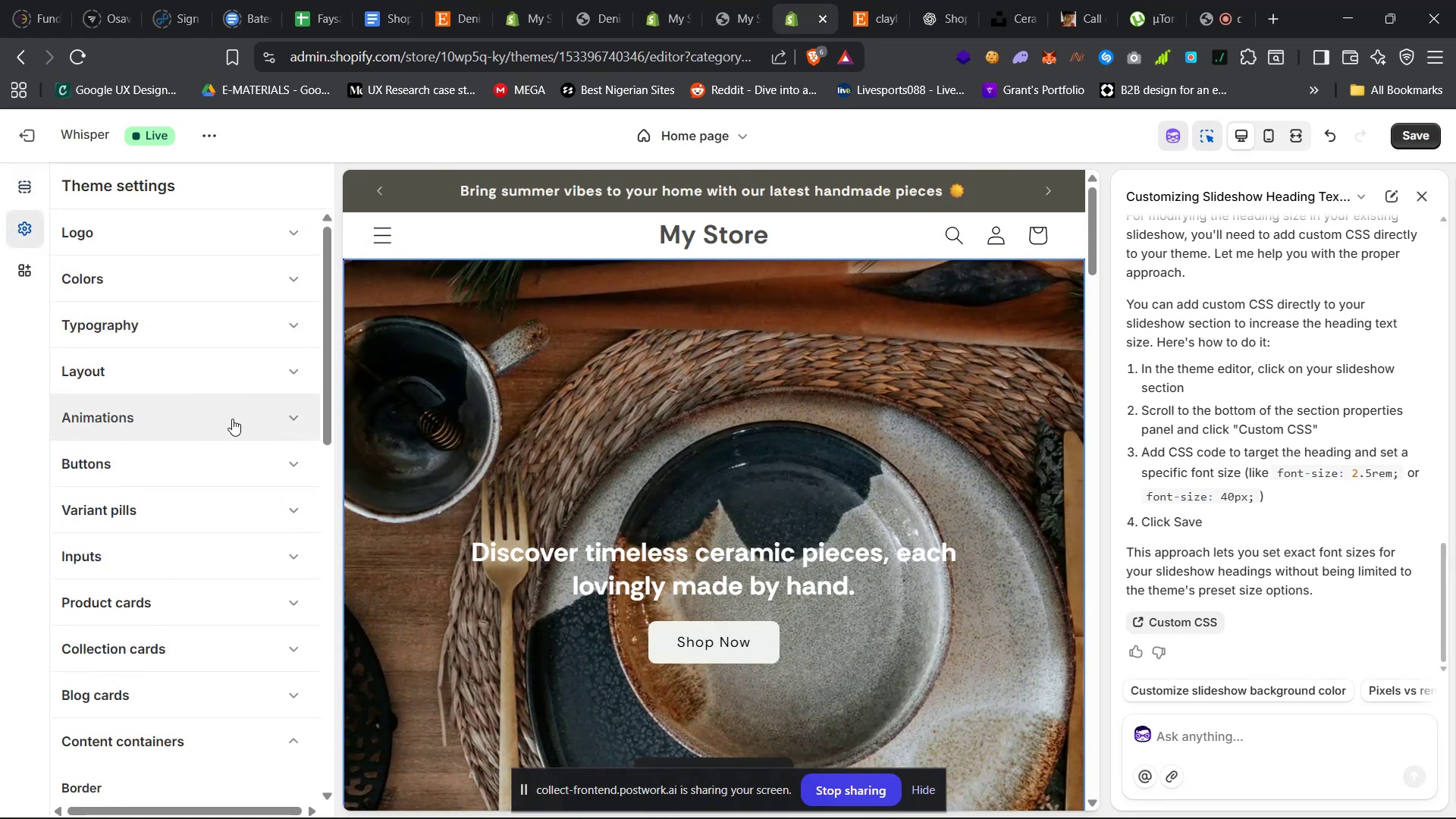 
scroll: coordinate [222, 419], scroll_direction: down, amount: 17.0
 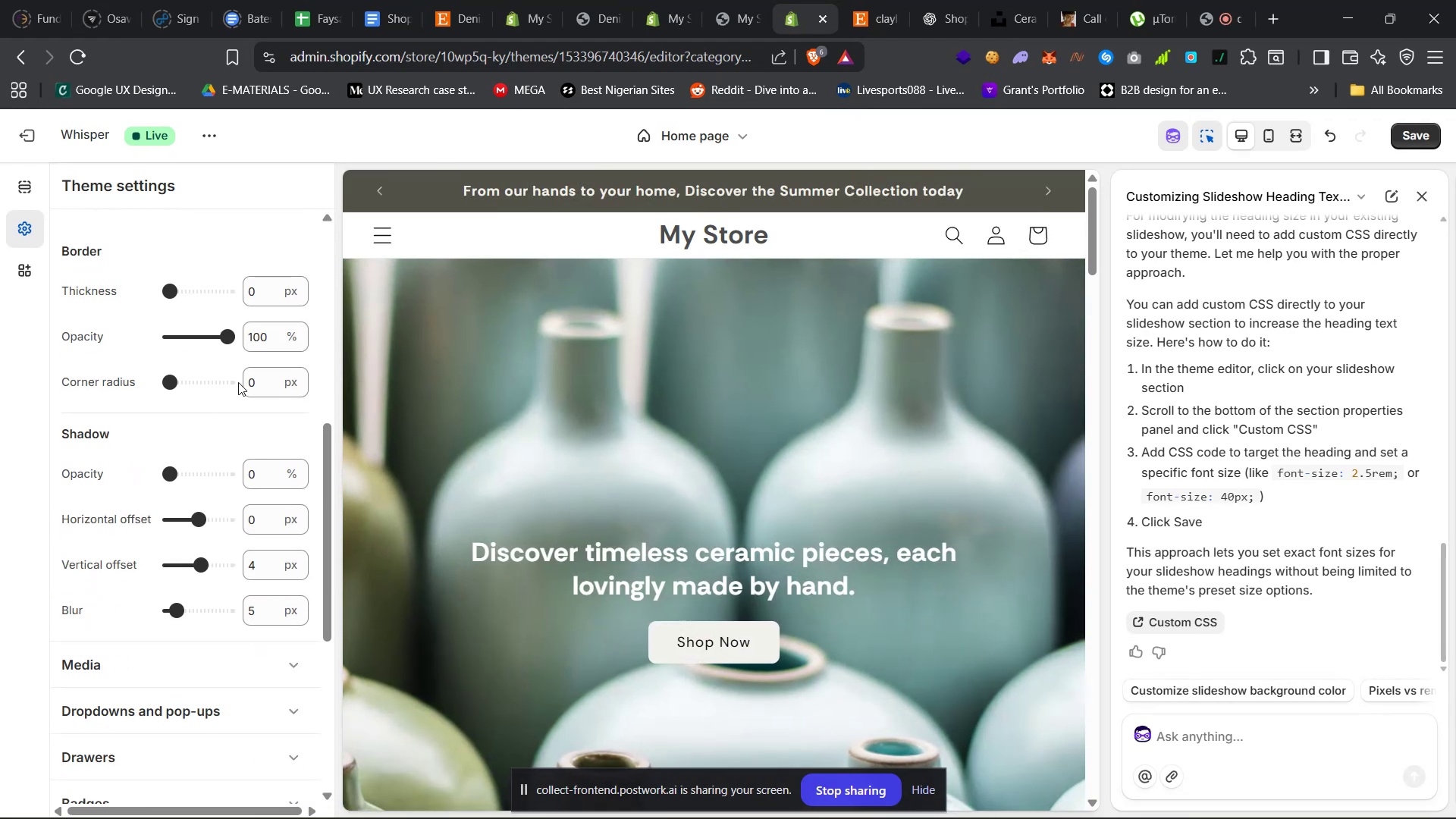 
scroll: coordinate [241, 384], scroll_direction: up, amount: 6.0
 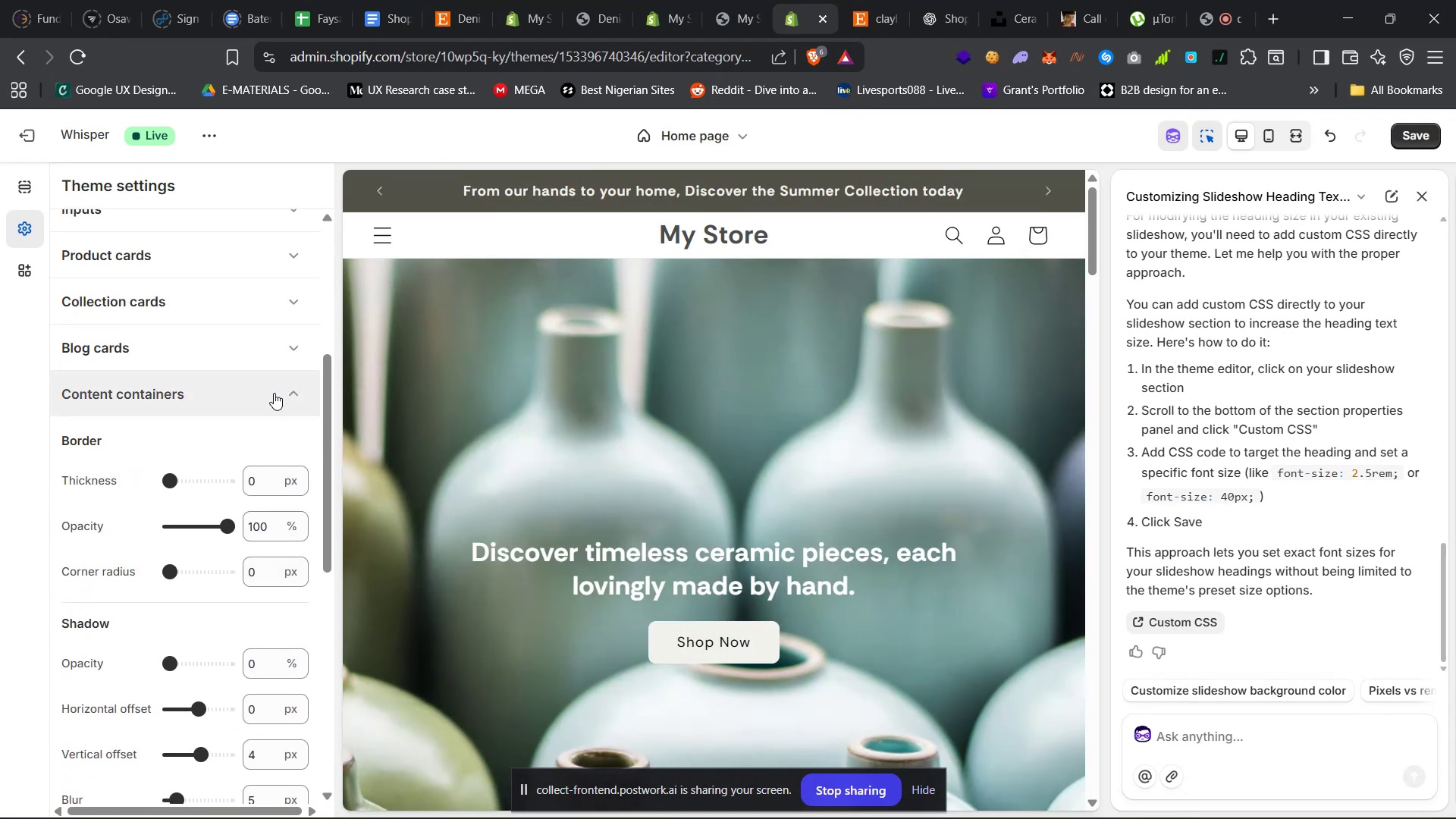 
left_click([287, 391])
 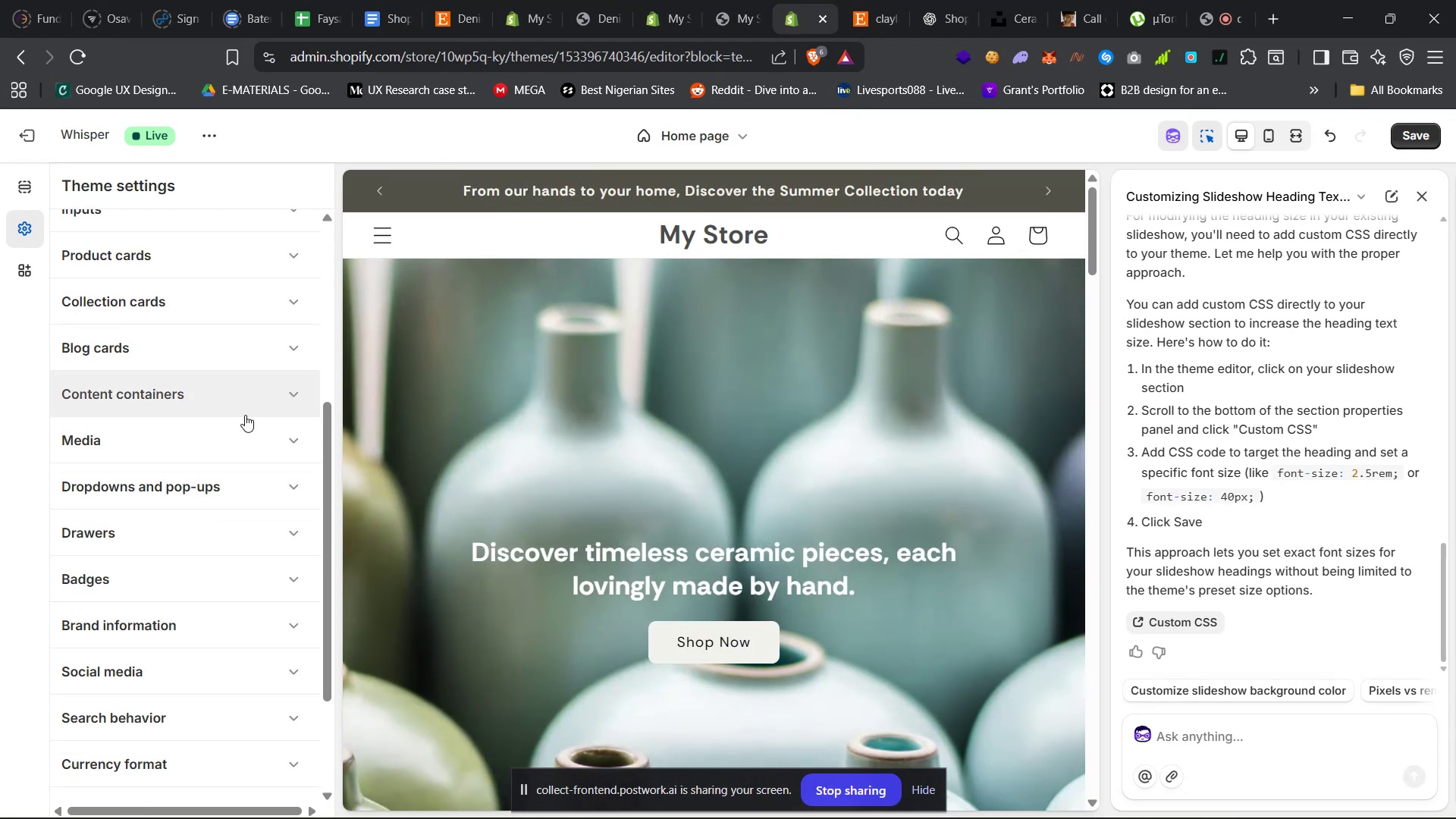 
scroll: coordinate [228, 409], scroll_direction: down, amount: 36.0
 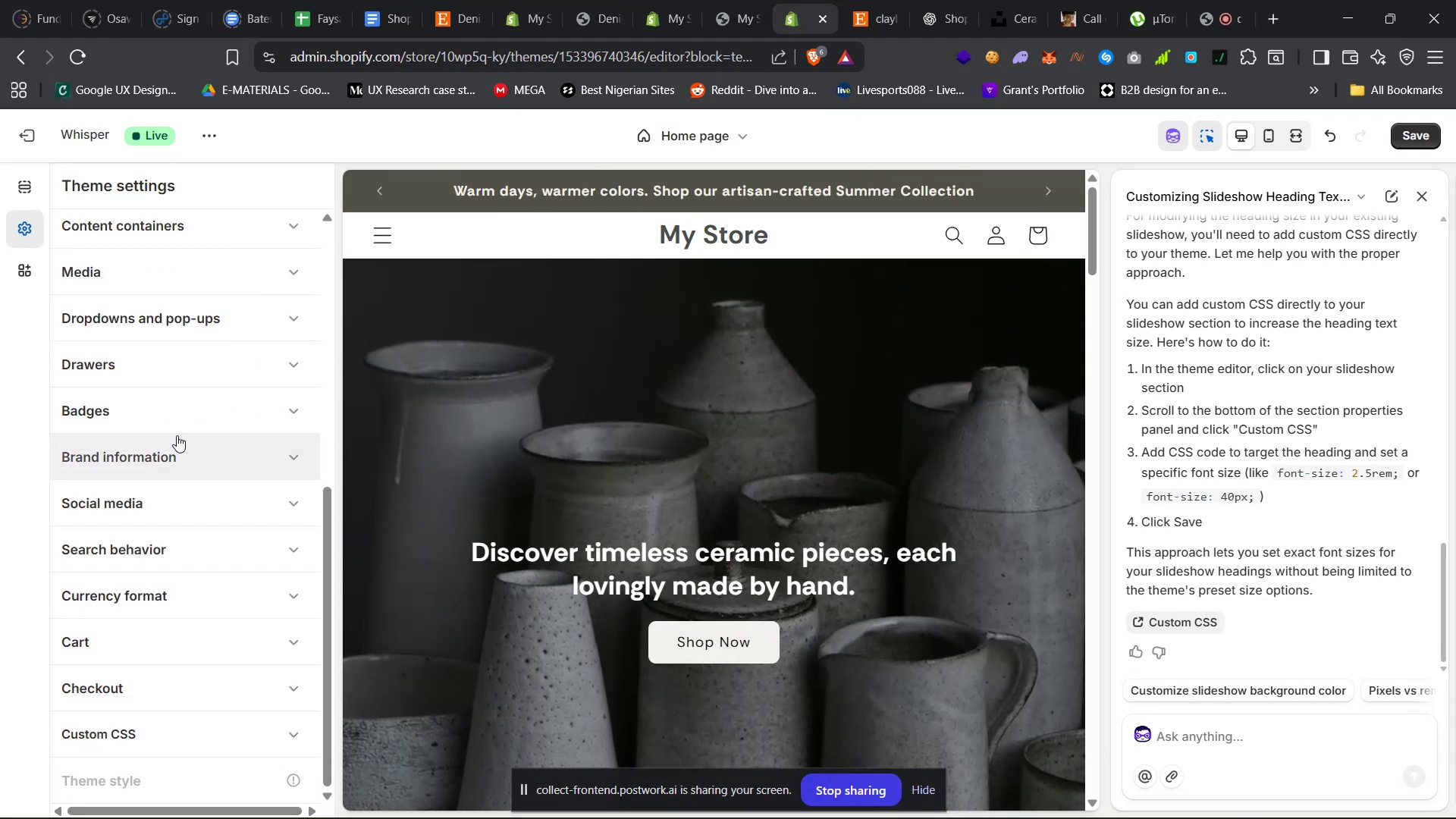 
scroll: coordinate [201, 457], scroll_direction: up, amount: 21.0
 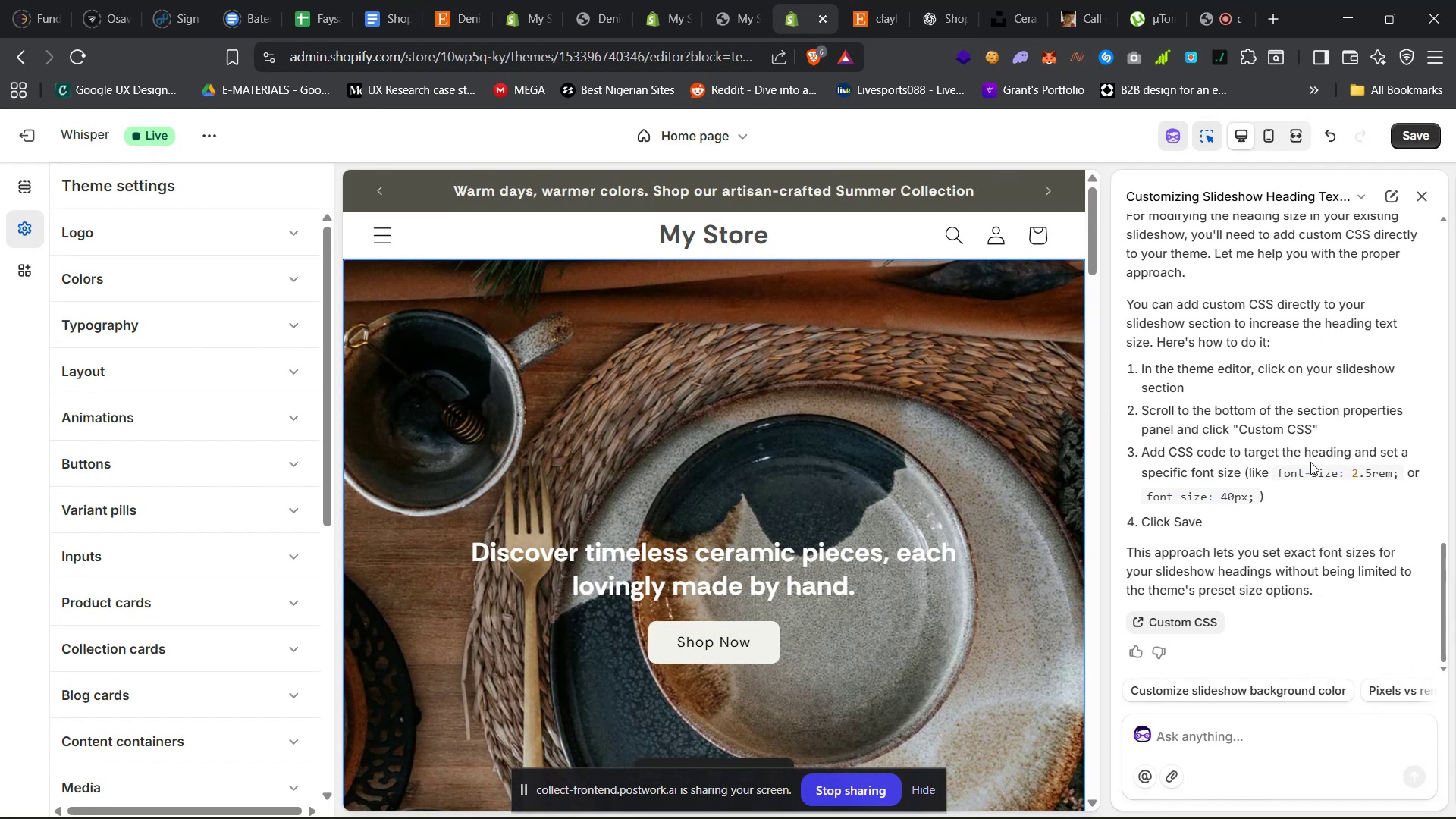 
wait(104.24)
 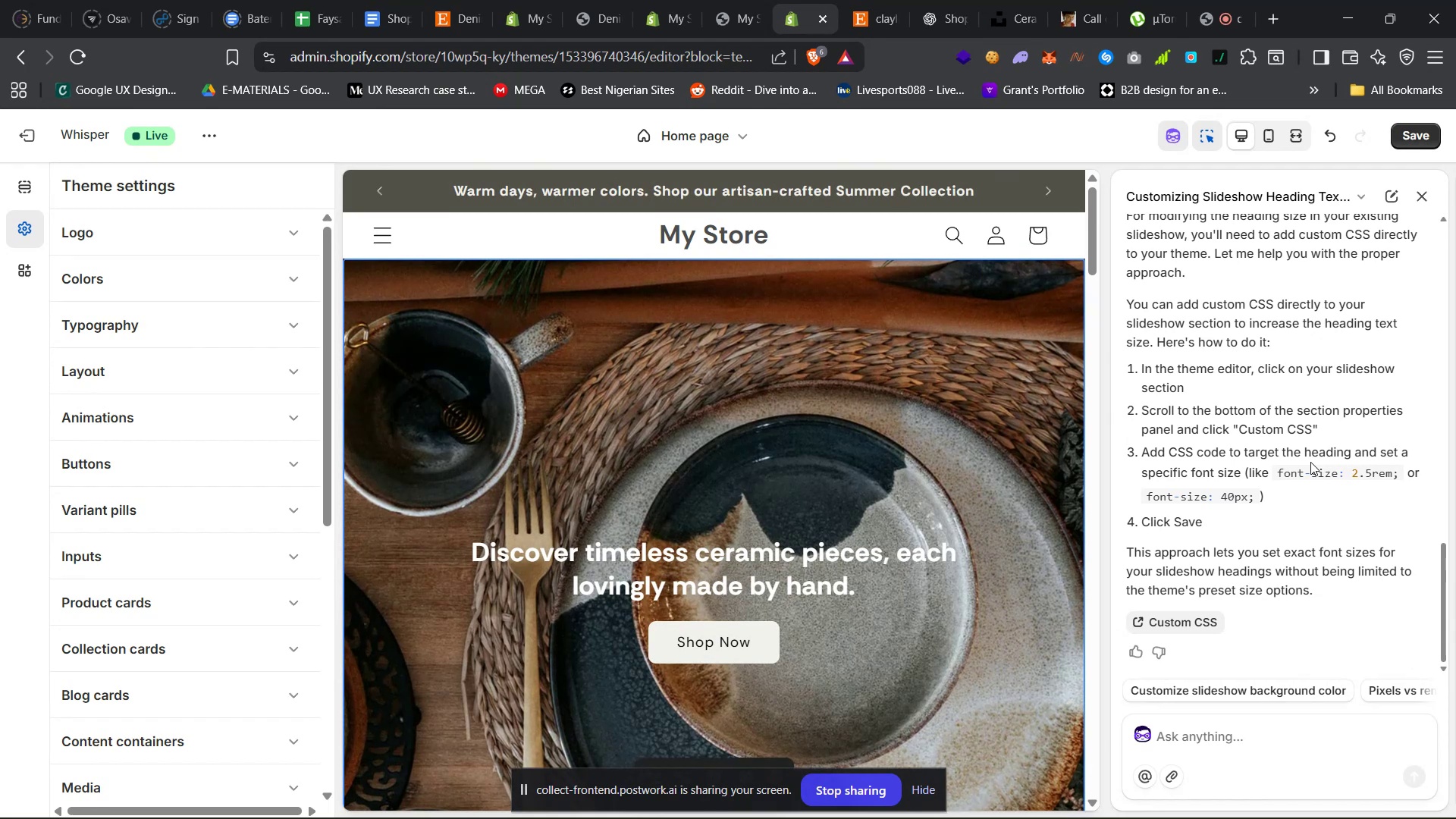 
scroll: coordinate [245, 573], scroll_direction: down, amount: 18.0
 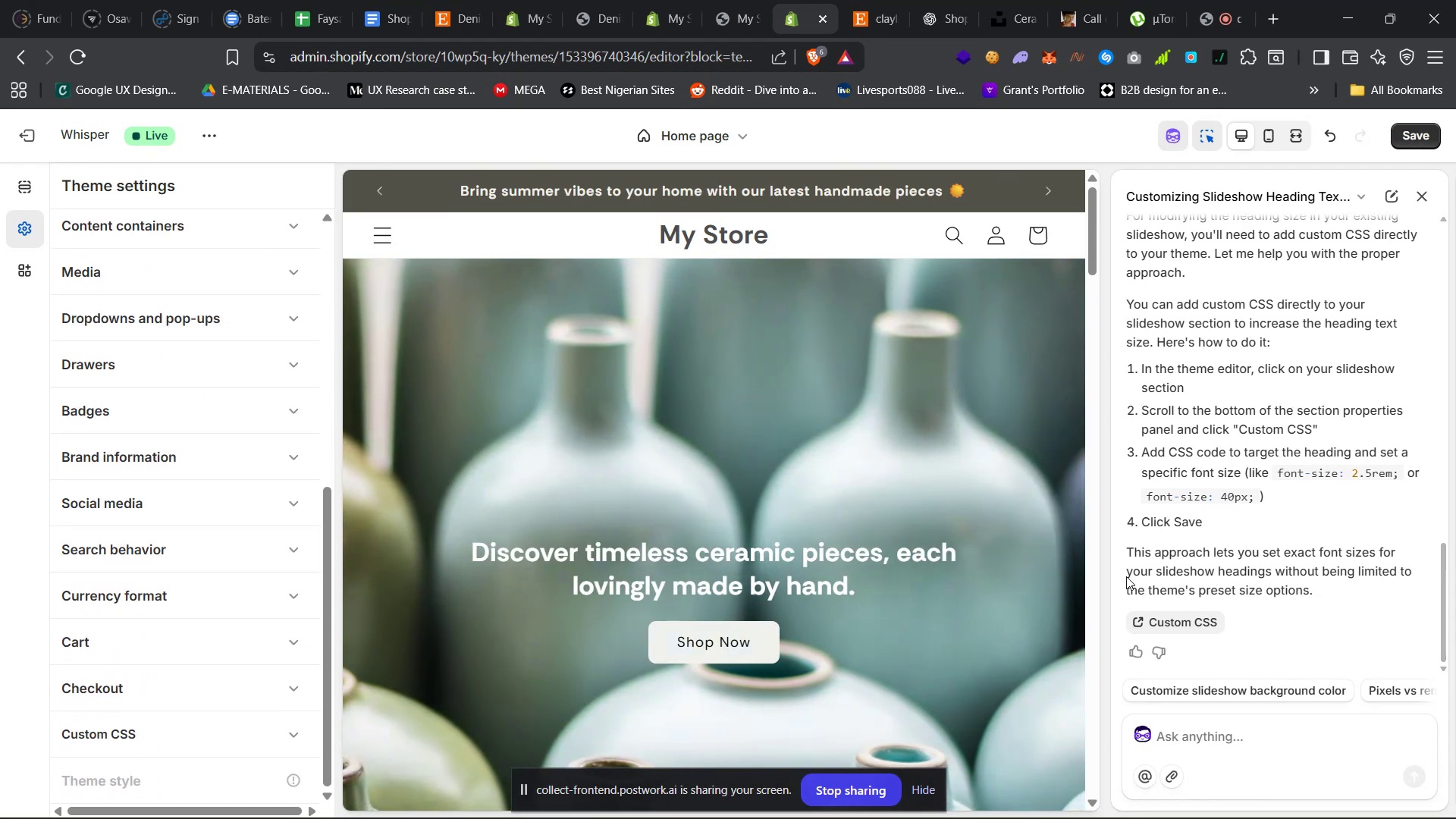 
scroll: coordinate [1149, 522], scroll_direction: up, amount: 36.0
 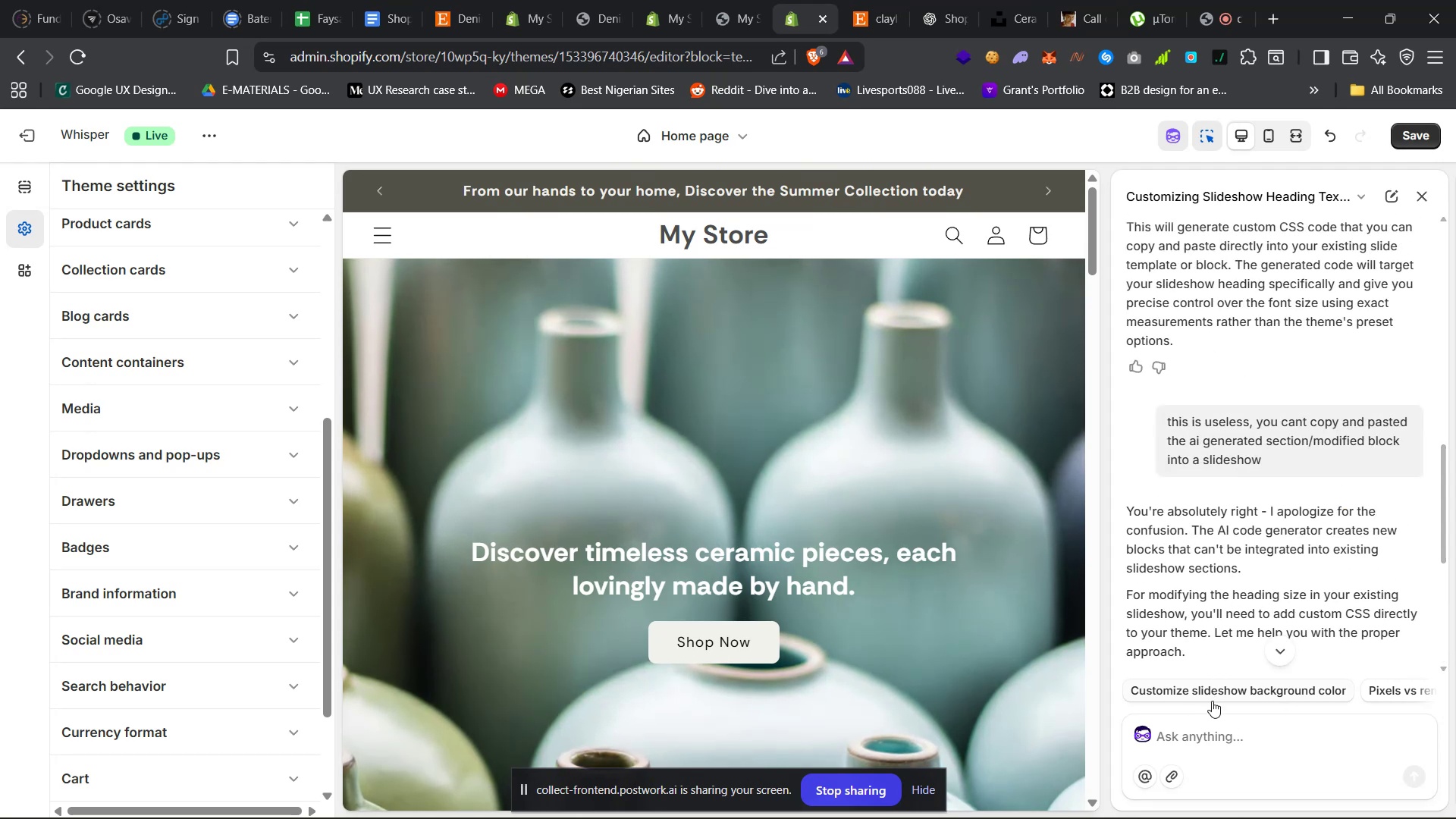 
left_click([1211, 733])
 